 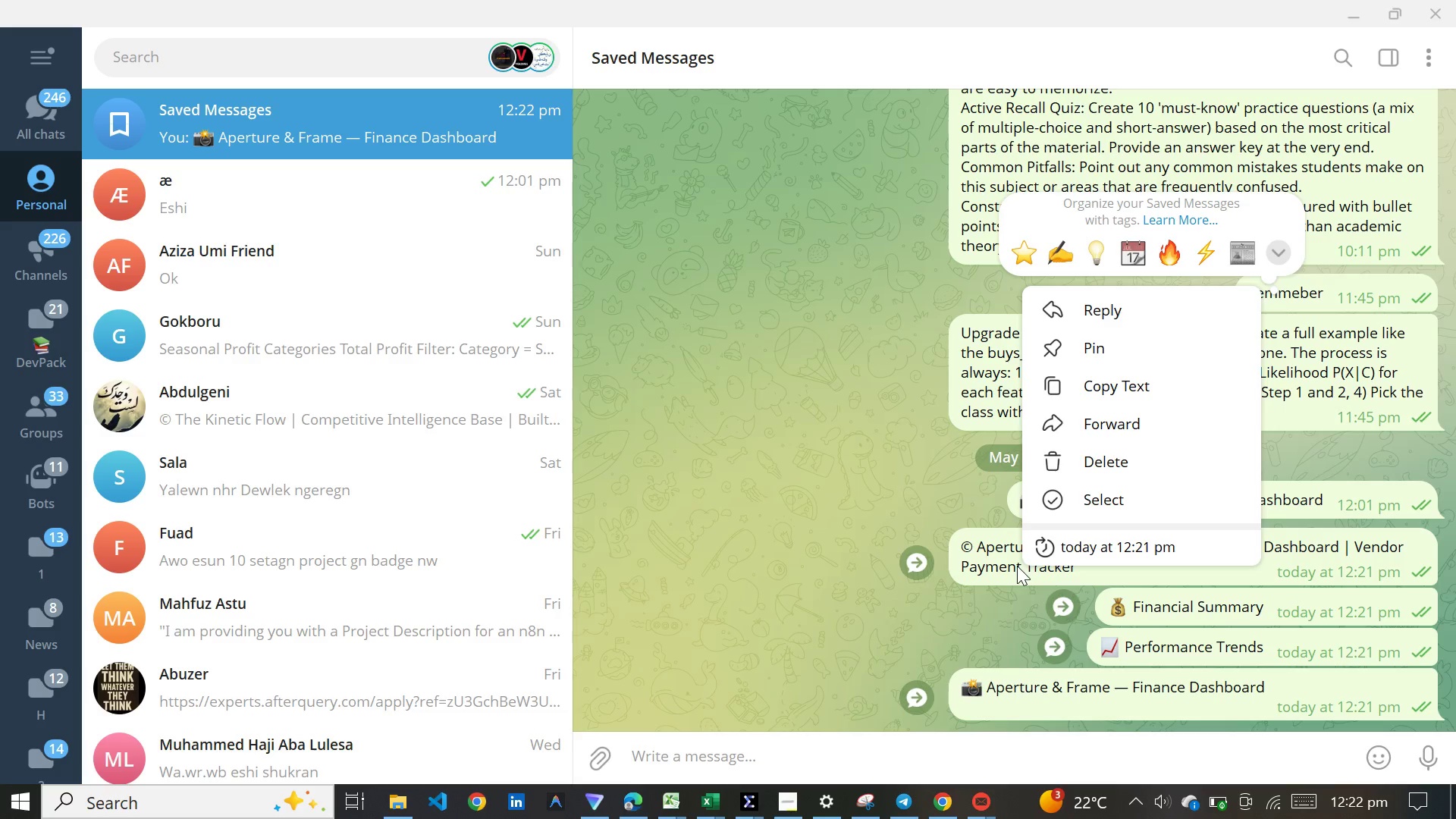 
left_click([1132, 391])
 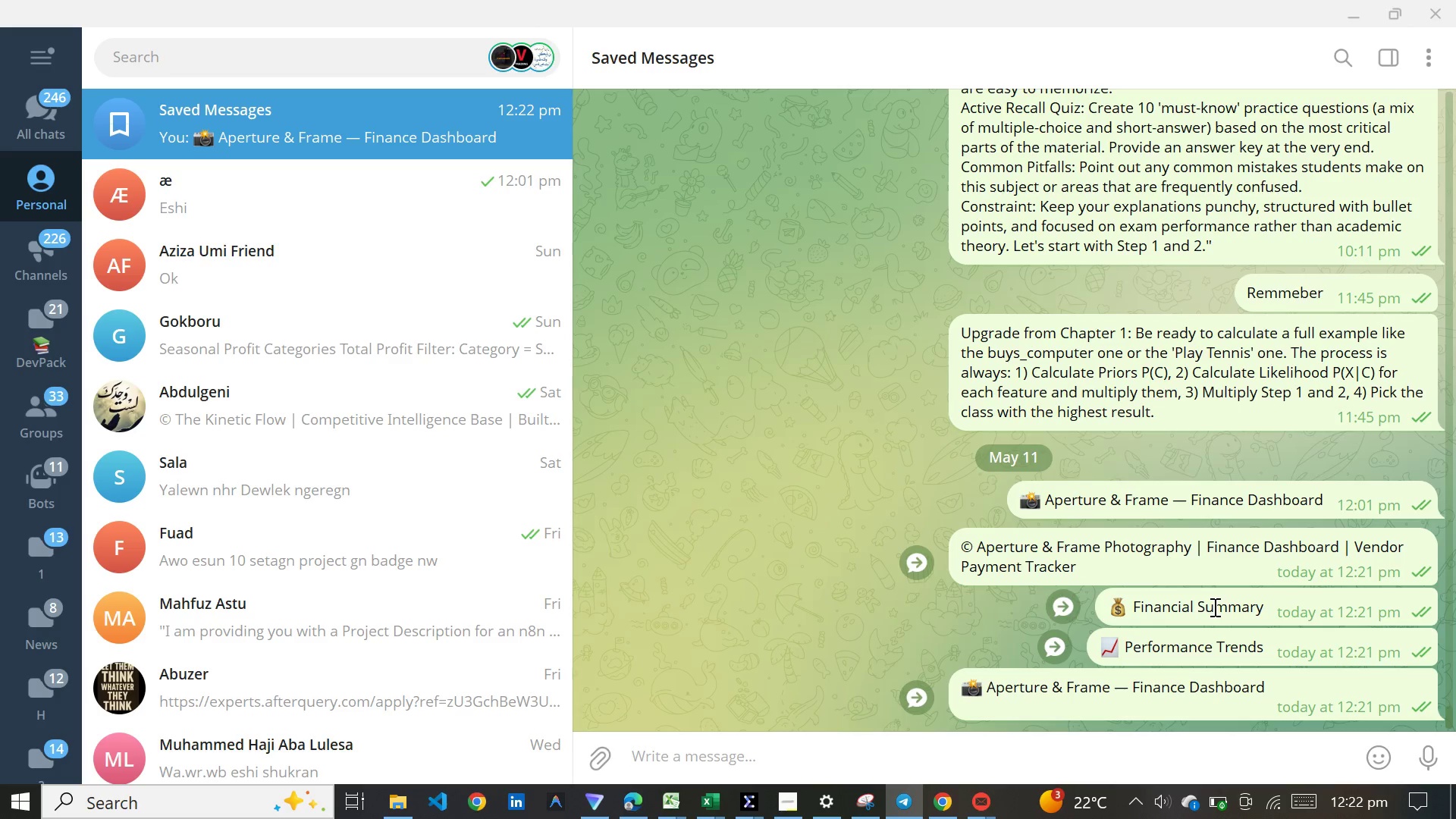 
right_click([1213, 607])
 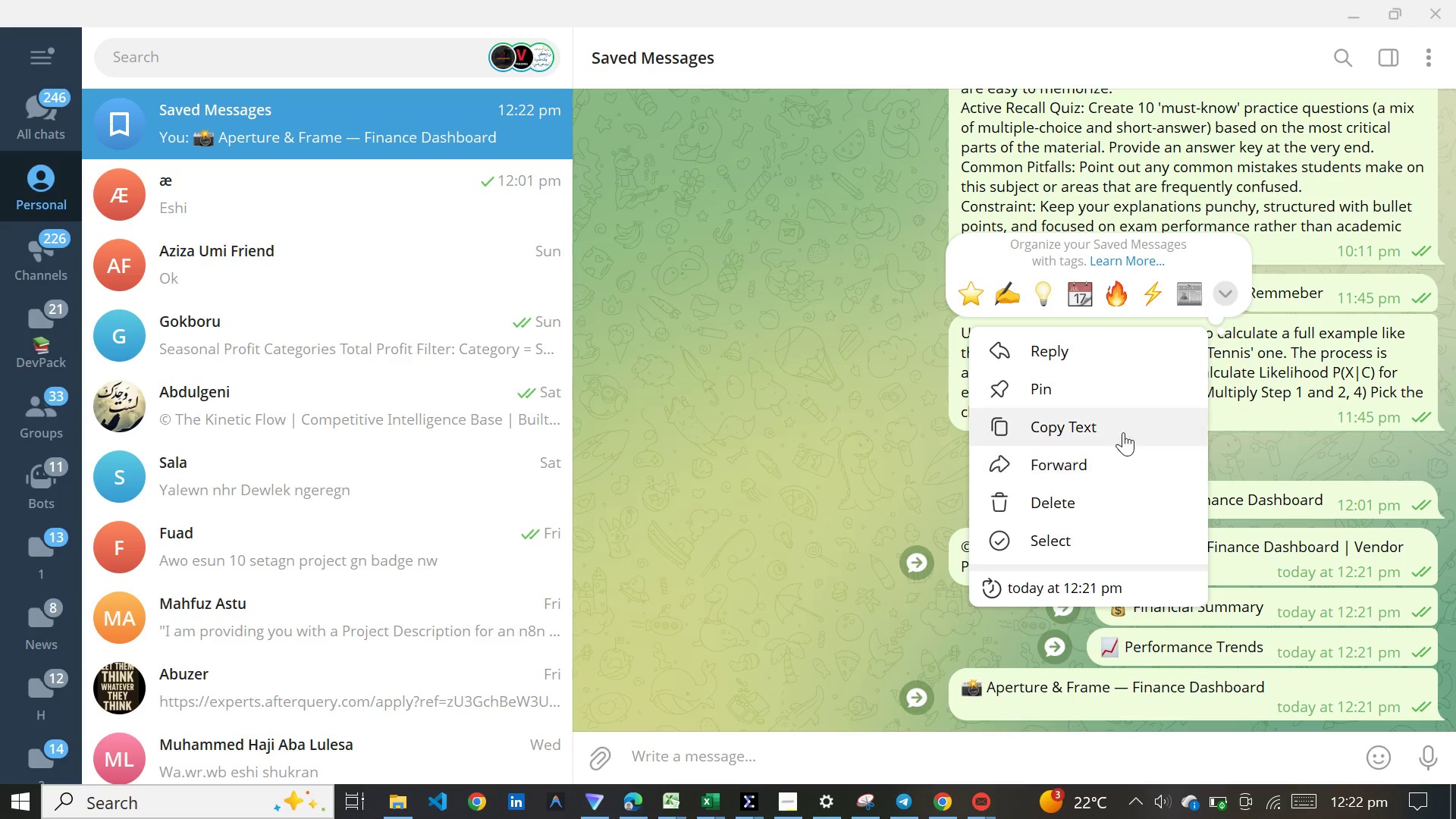 
left_click([1120, 427])
 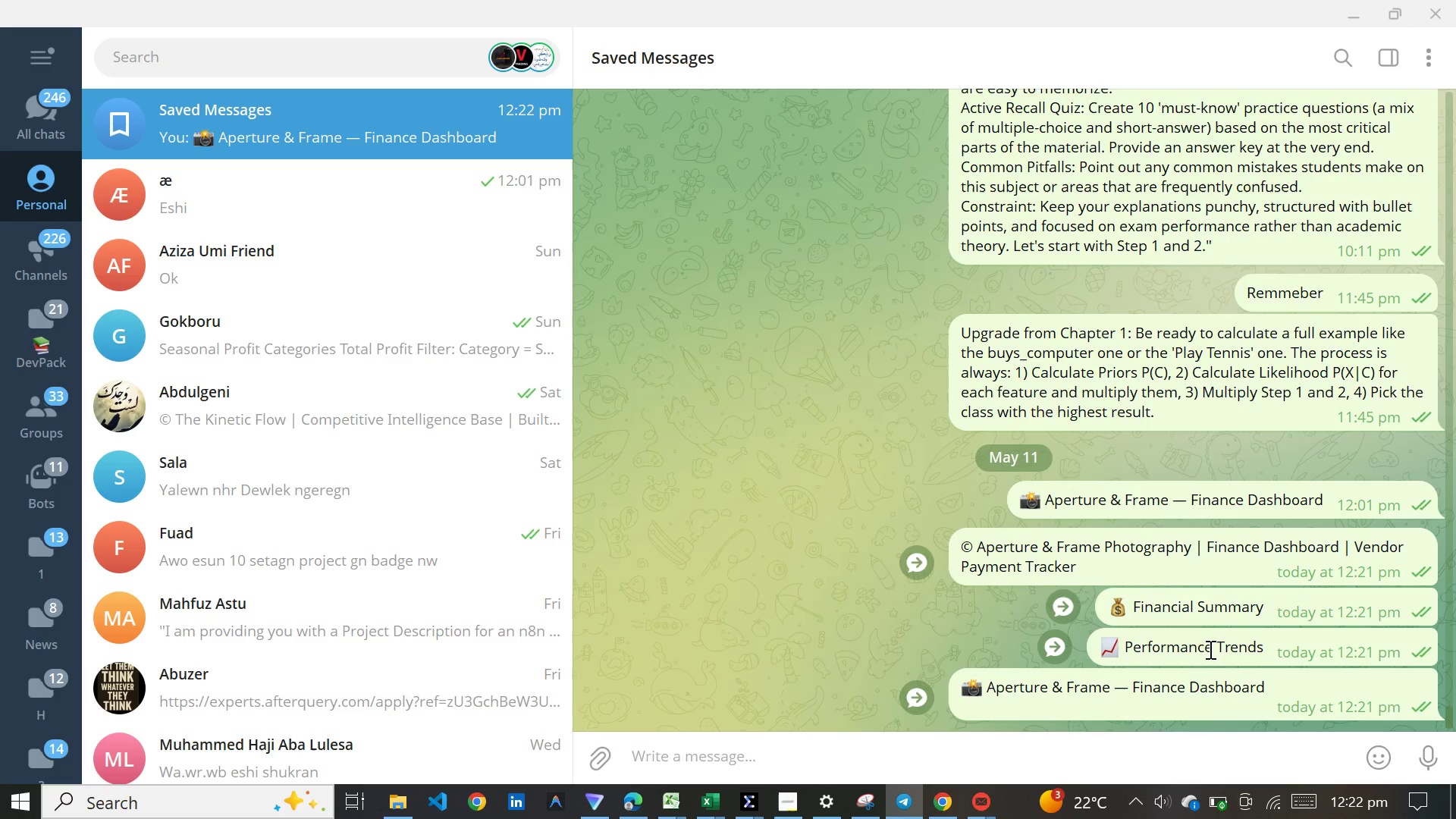 
right_click([1209, 649])
 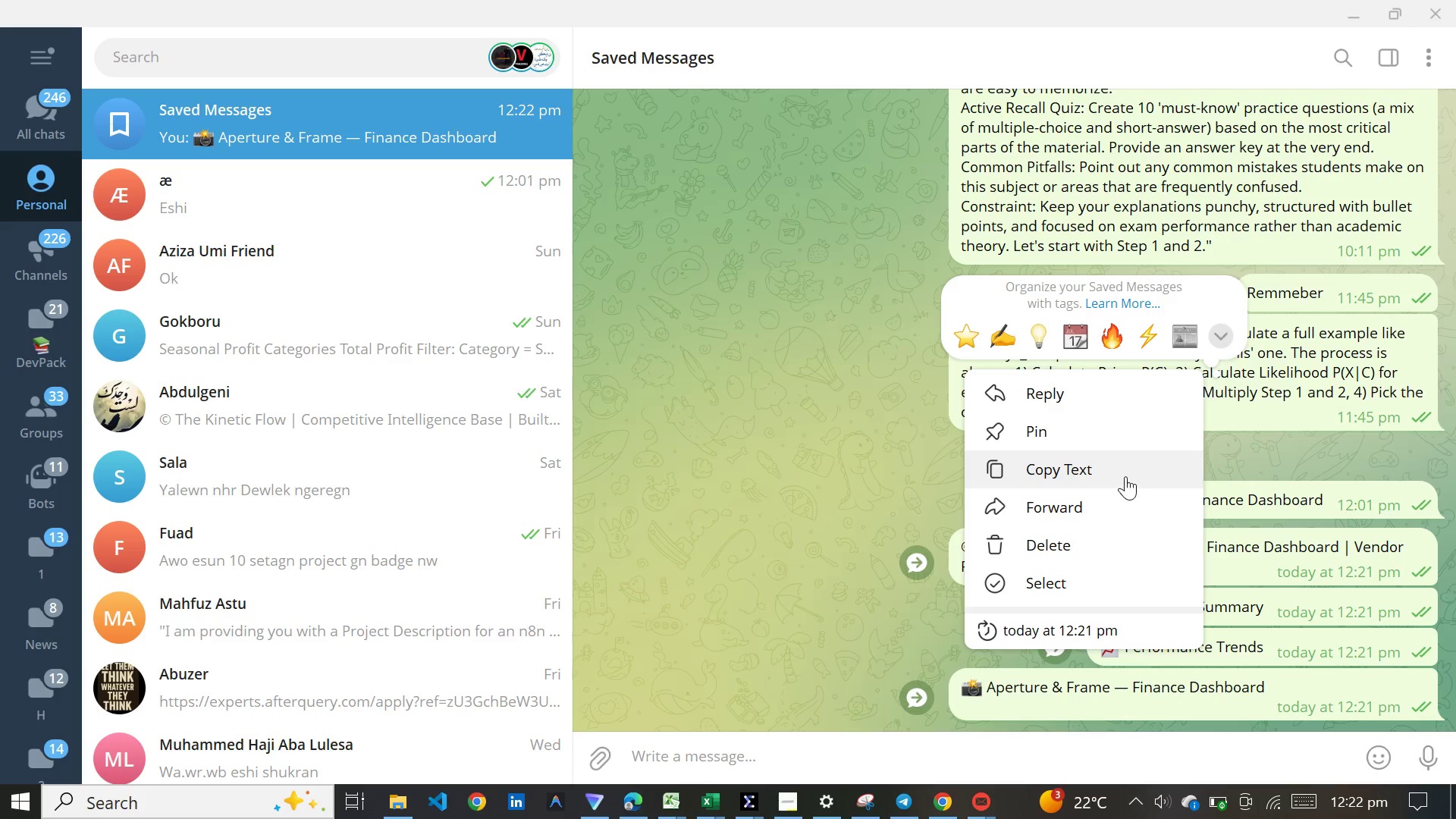 
left_click([1125, 476])
 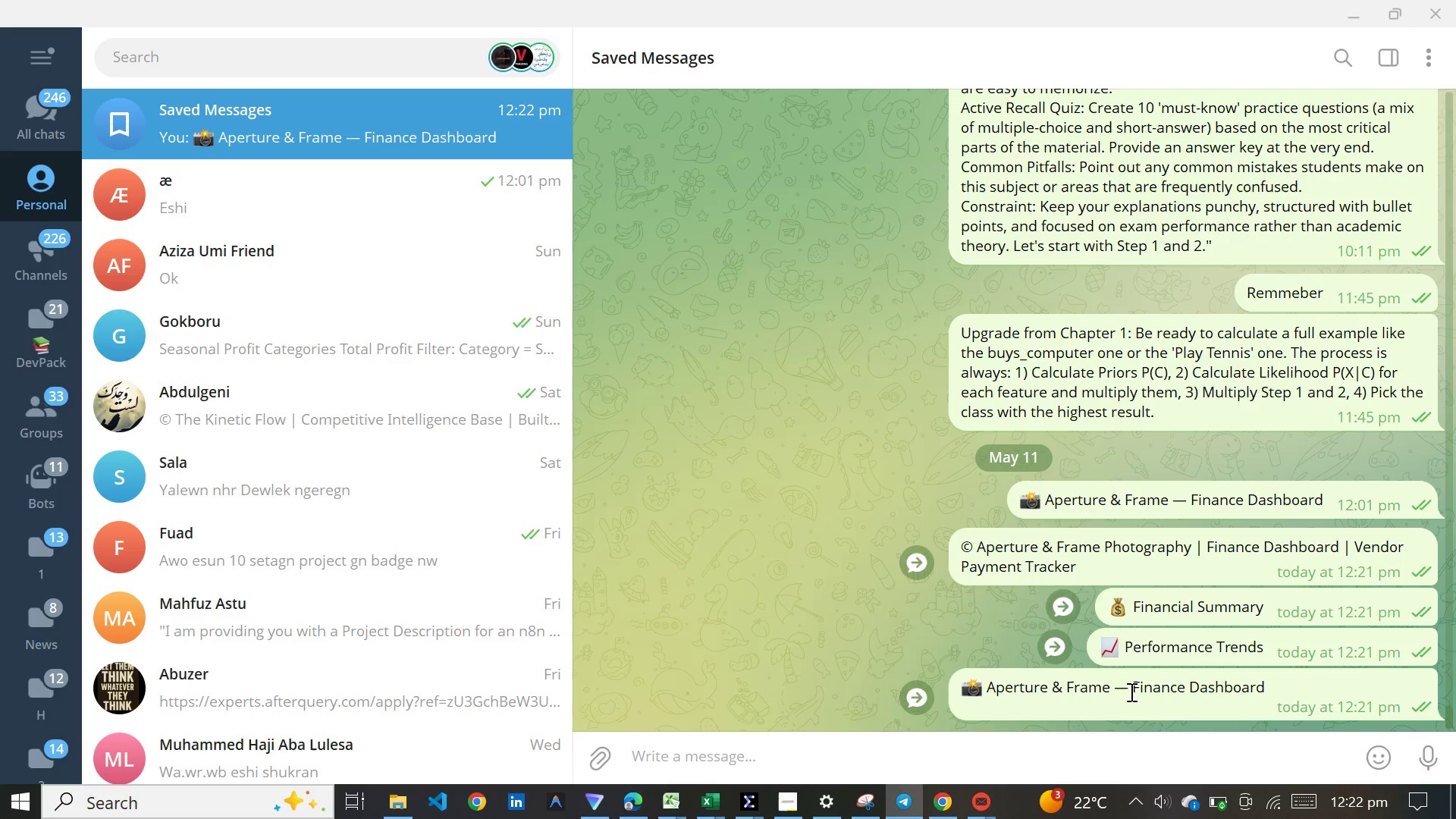 
right_click([1130, 692])
 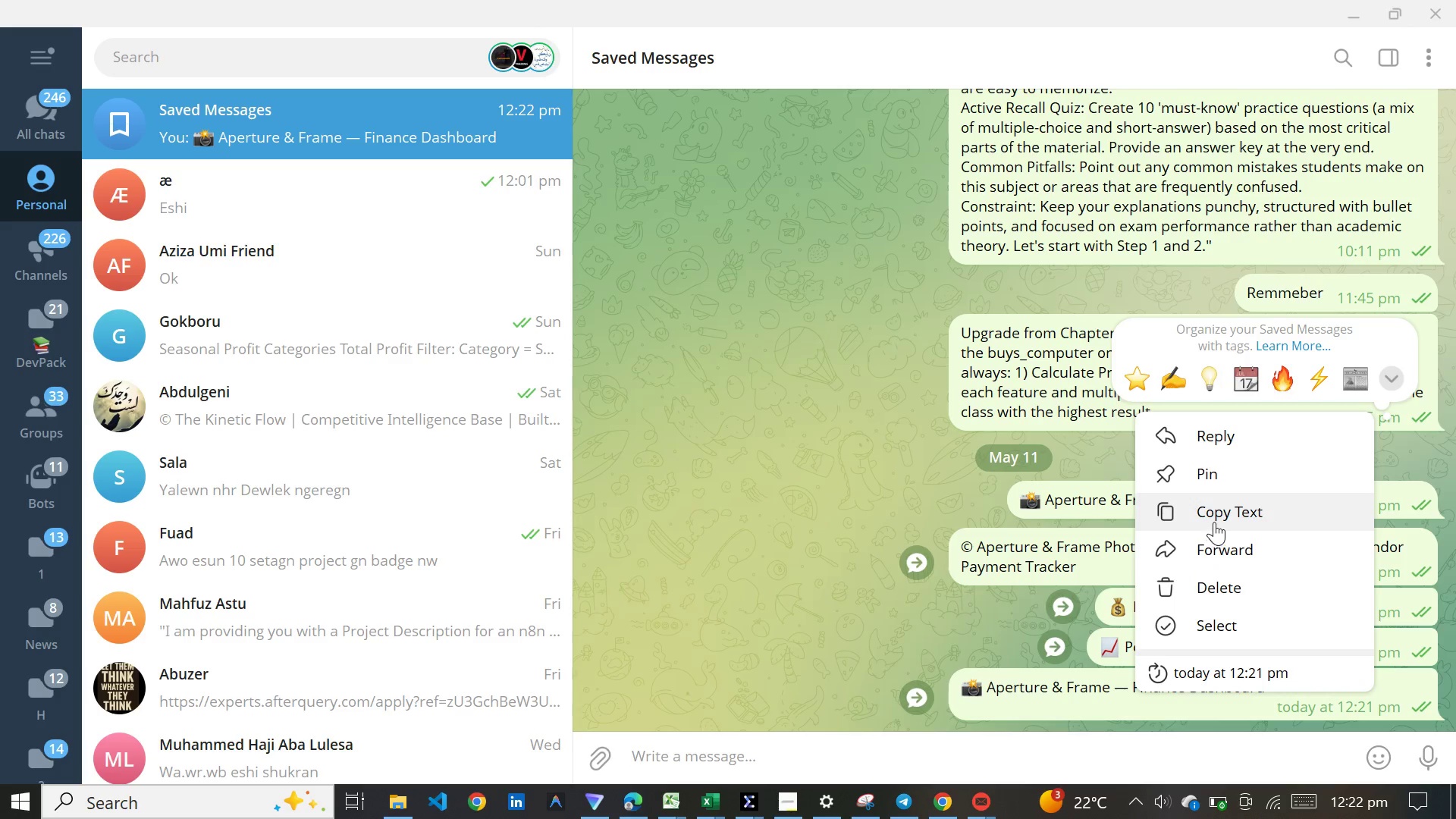 
left_click([1216, 518])
 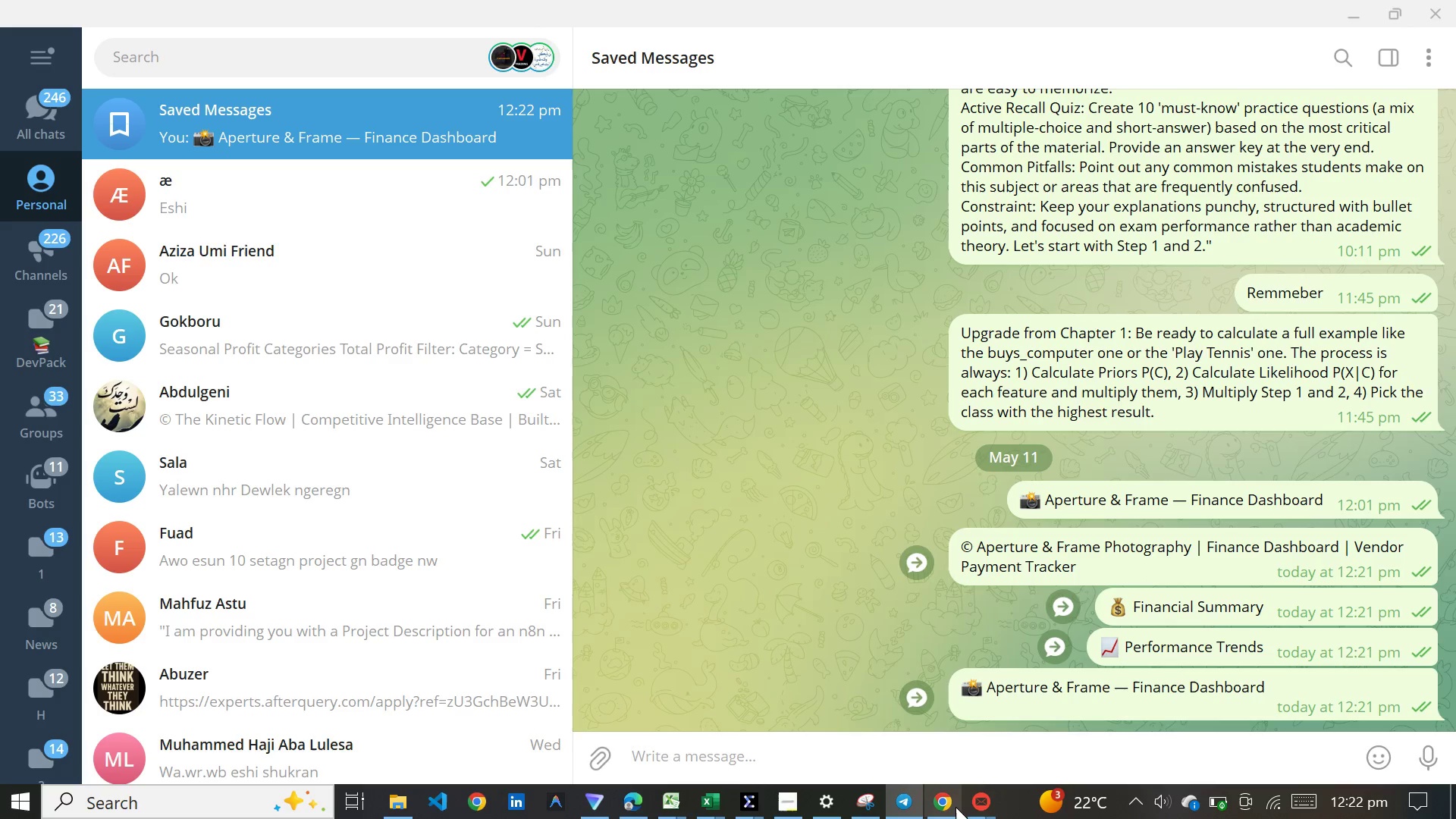 
left_click([952, 811])
 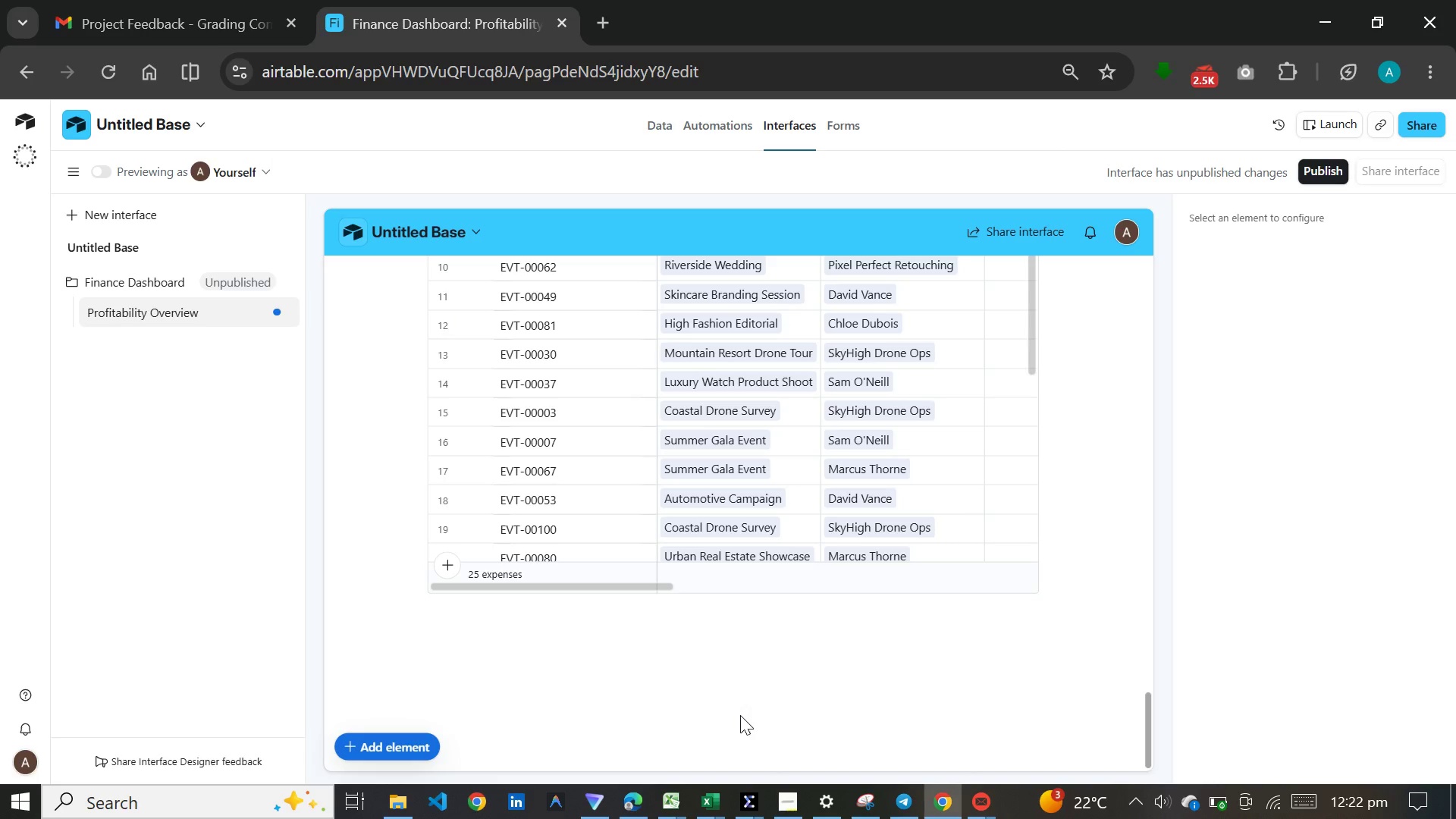 
scroll: coordinate [749, 600], scroll_direction: up, amount: 84.0
 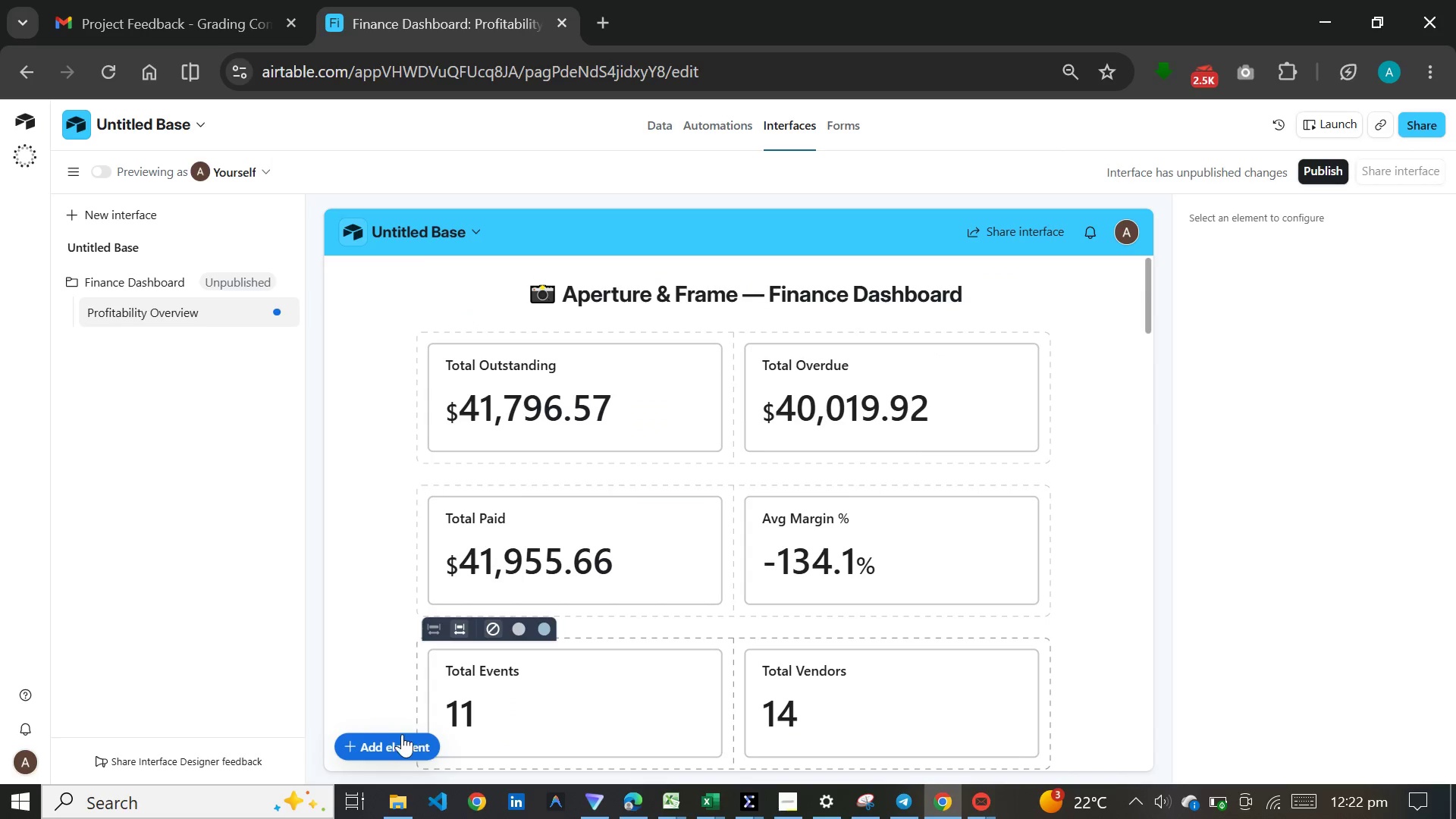 
left_click([400, 734])
 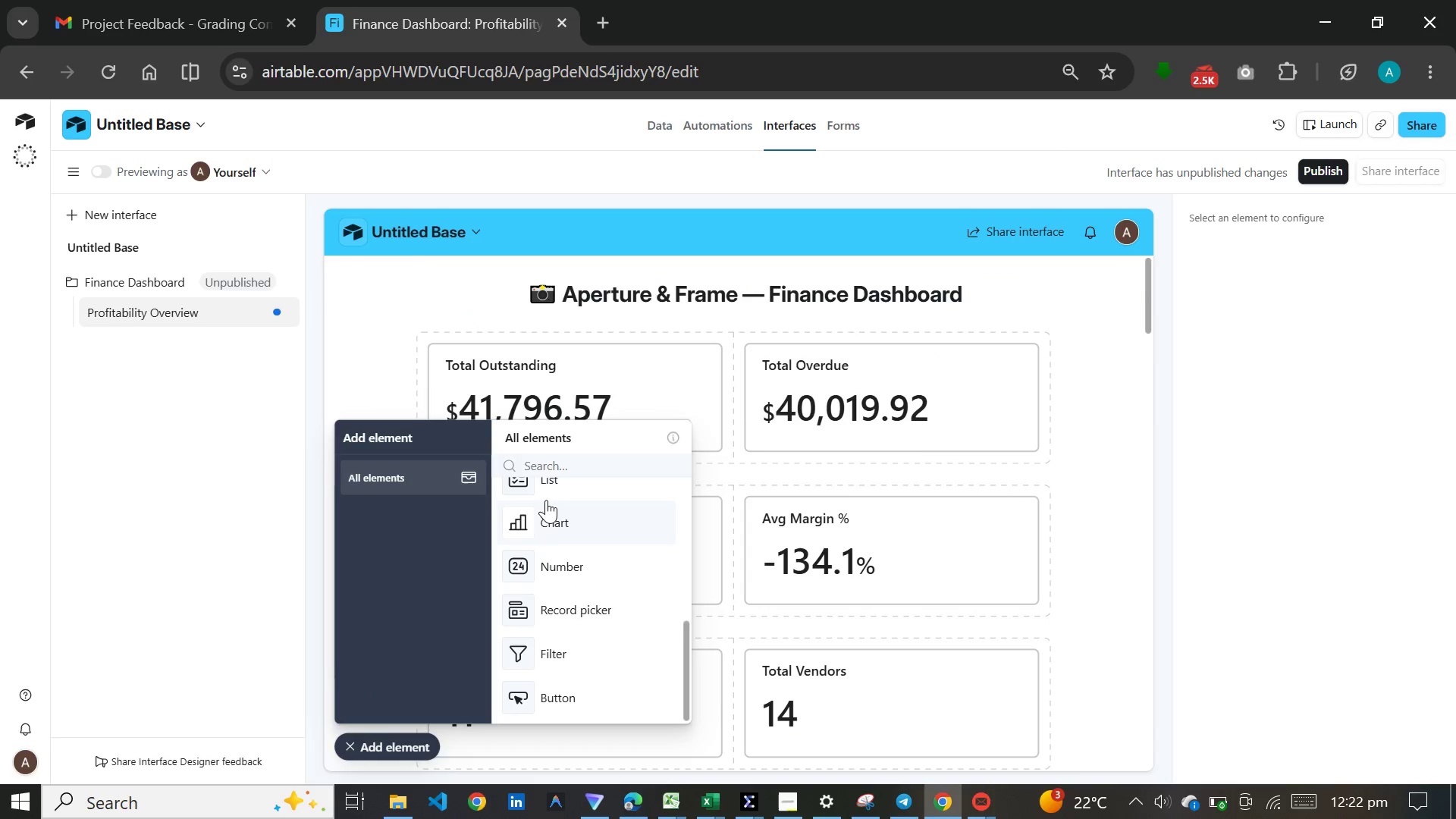 
scroll: coordinate [546, 520], scroll_direction: up, amount: 8.0
 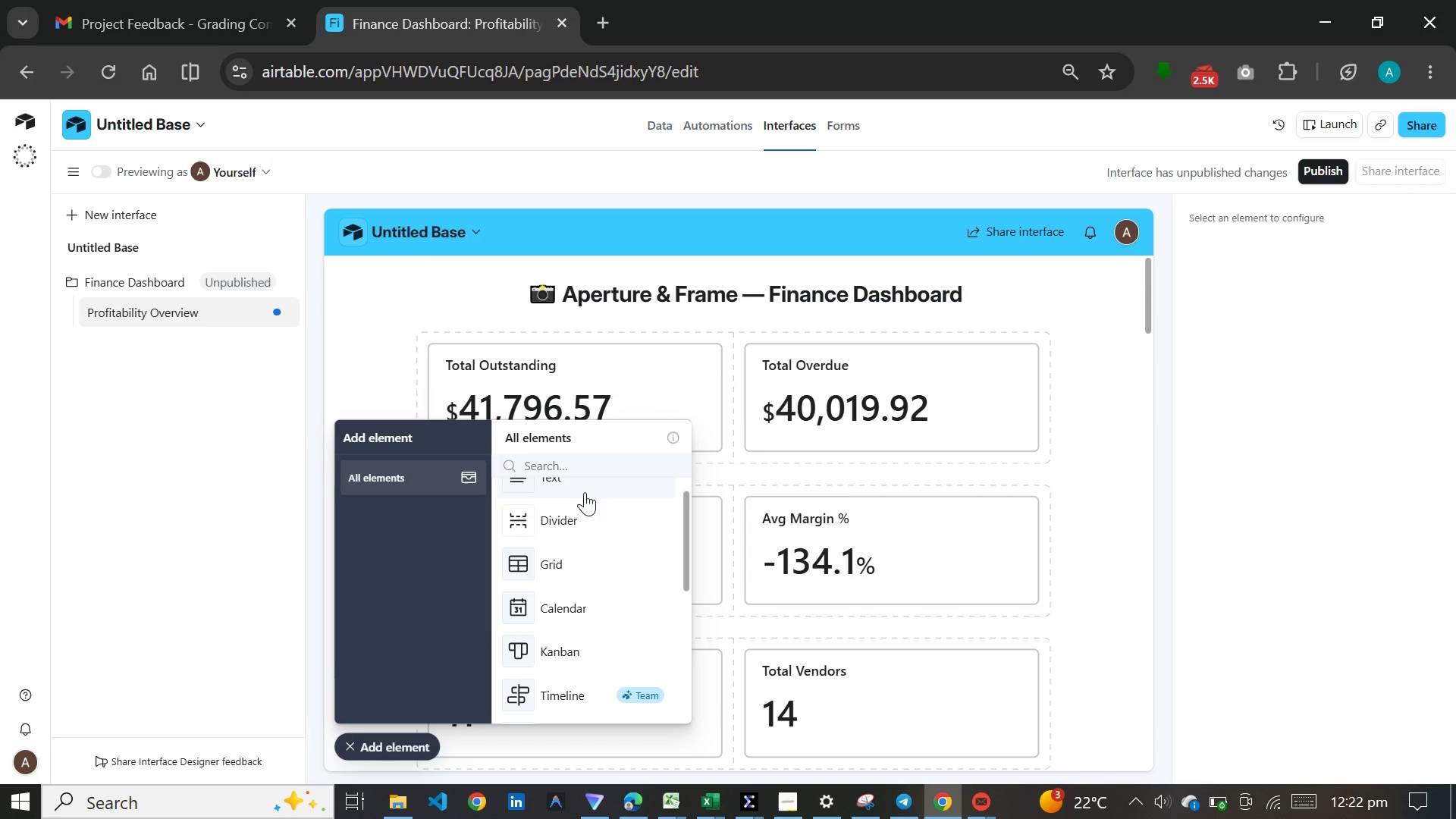 
left_click([585, 494])
 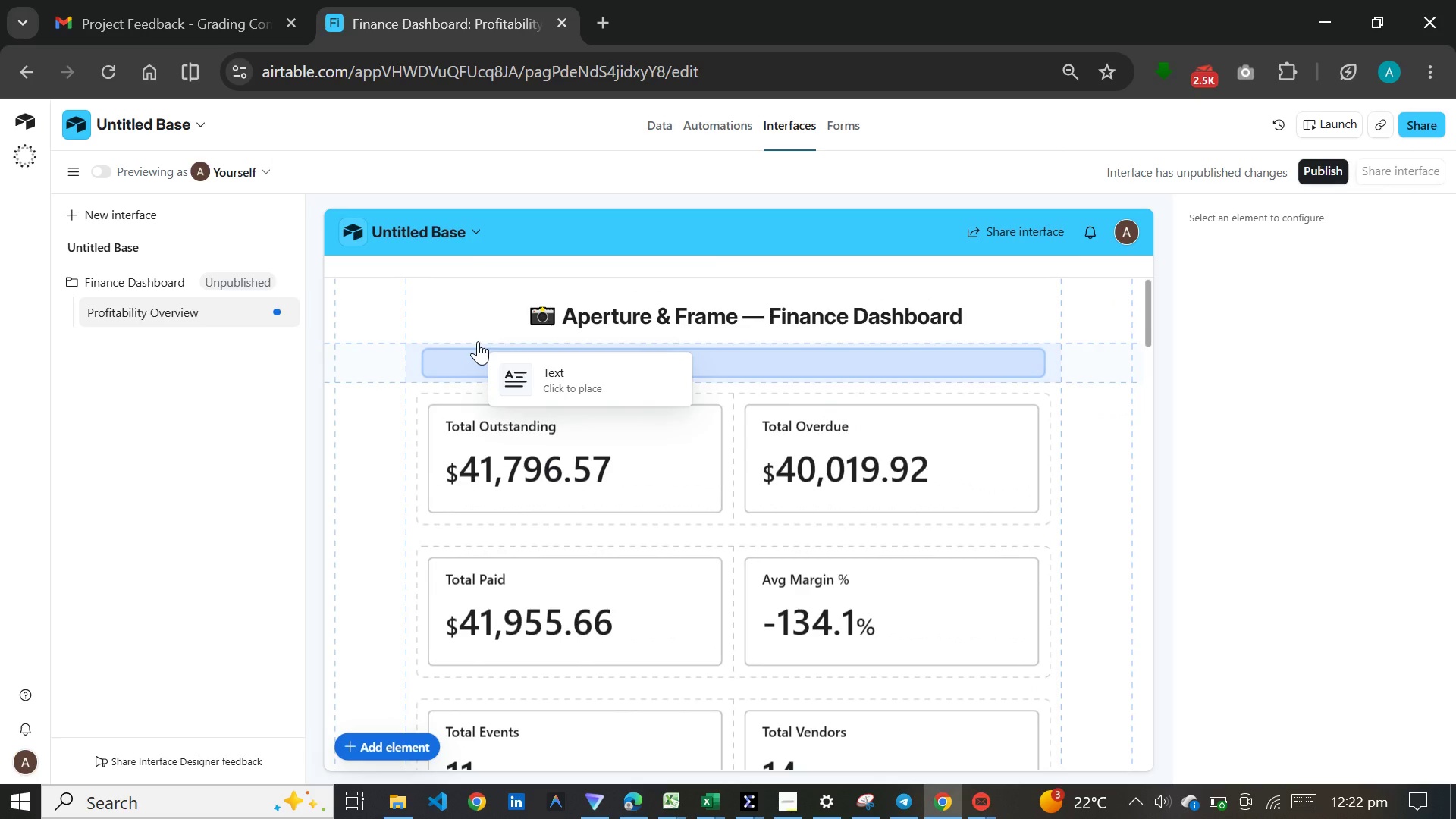 
scroll: coordinate [585, 492], scroll_direction: up, amount: 4.0
 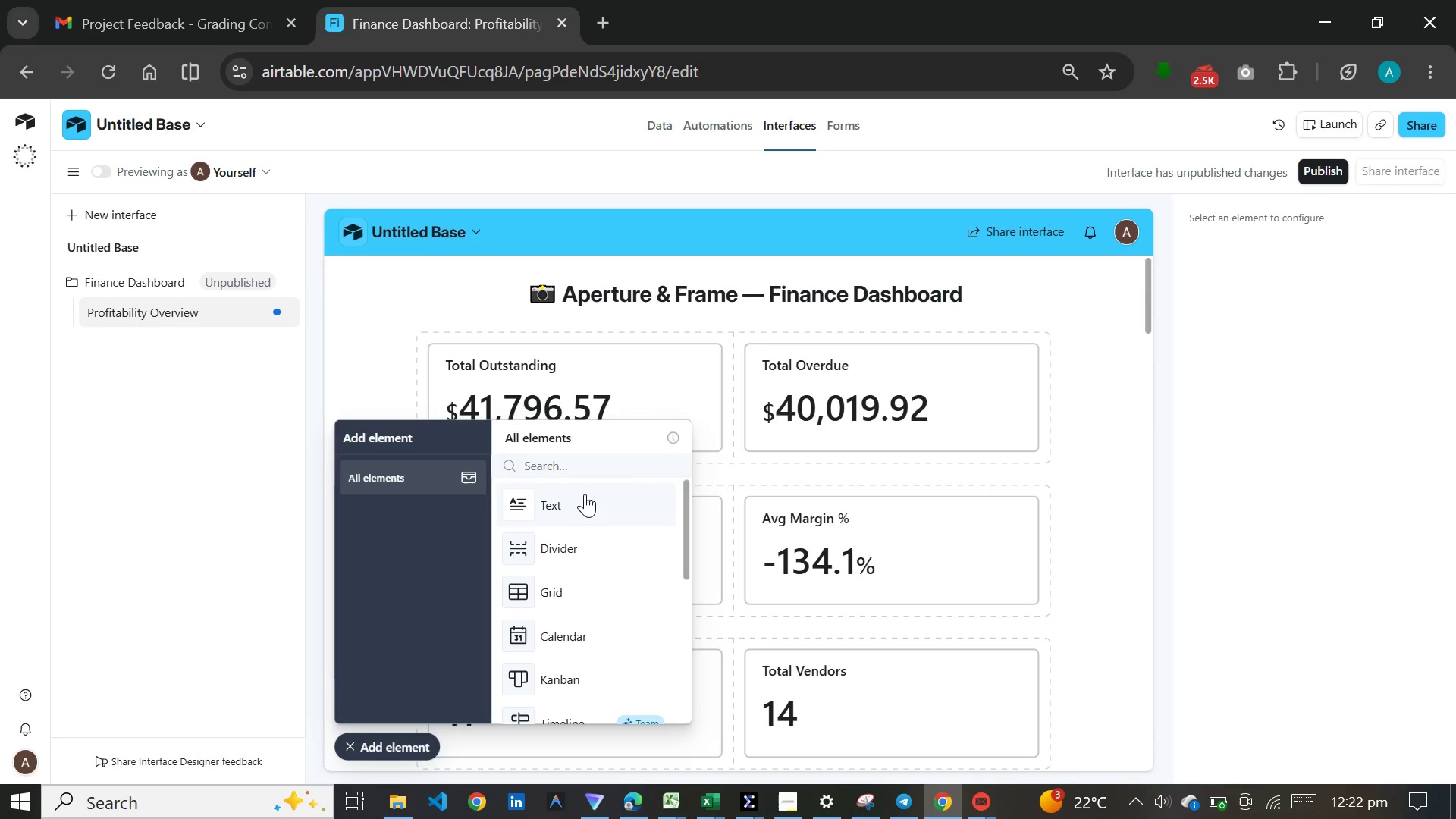 
left_click([478, 341])
 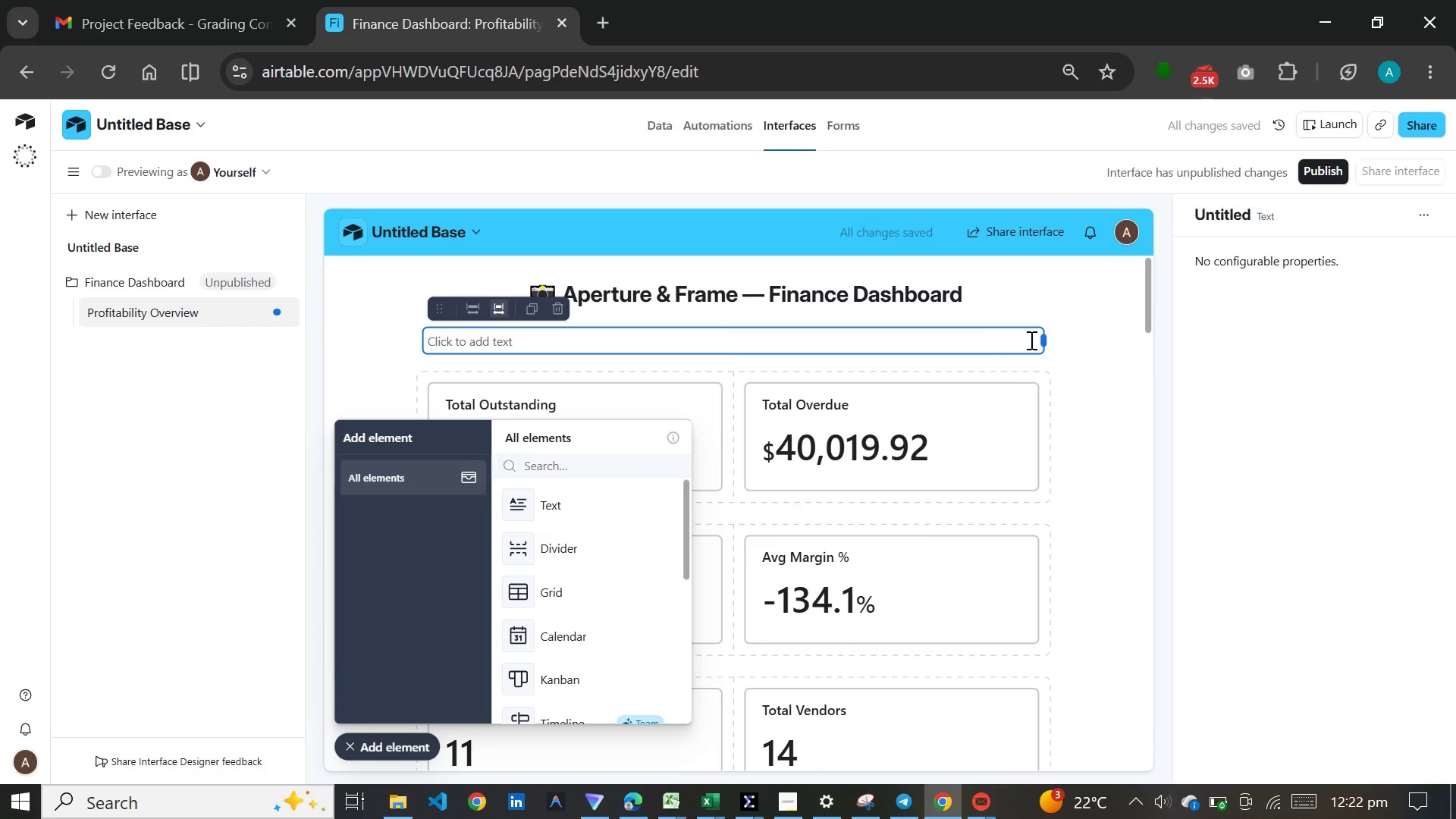 
left_click_drag(start_coordinate=[1047, 340], to_coordinate=[807, 343])
 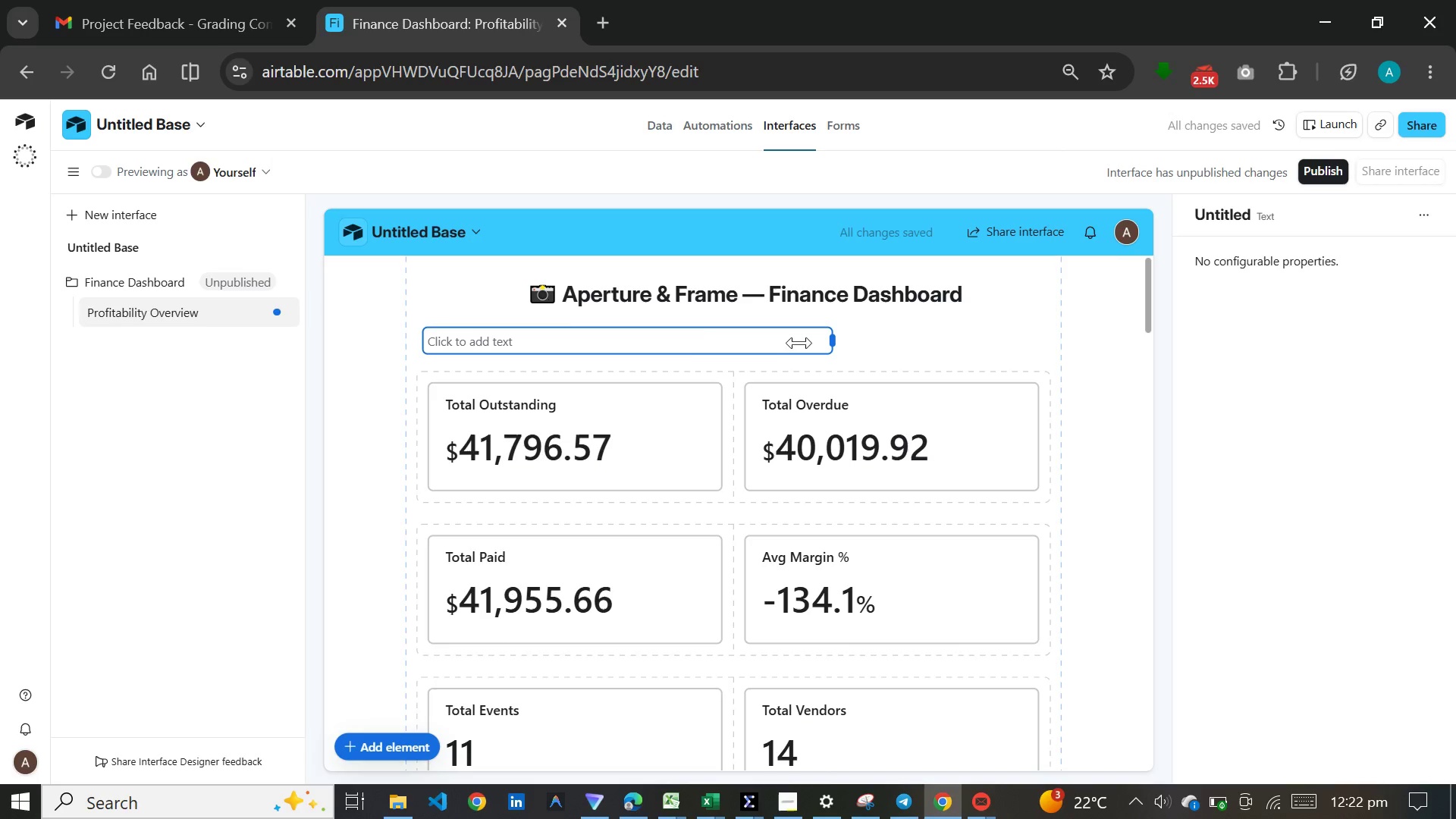 
left_click_drag(start_coordinate=[807, 343], to_coordinate=[588, 346])
 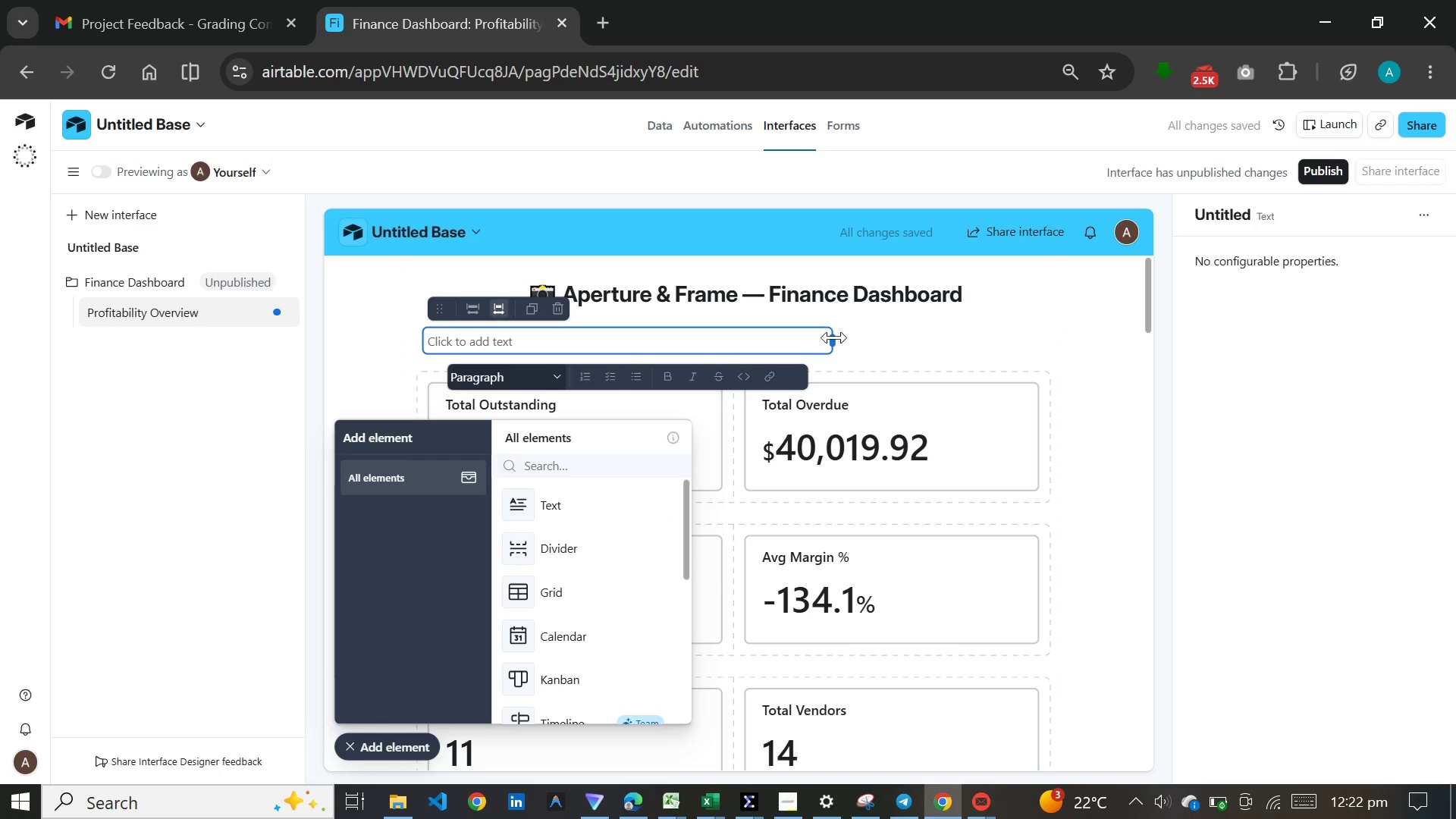 
left_click_drag(start_coordinate=[834, 337], to_coordinate=[689, 339])
 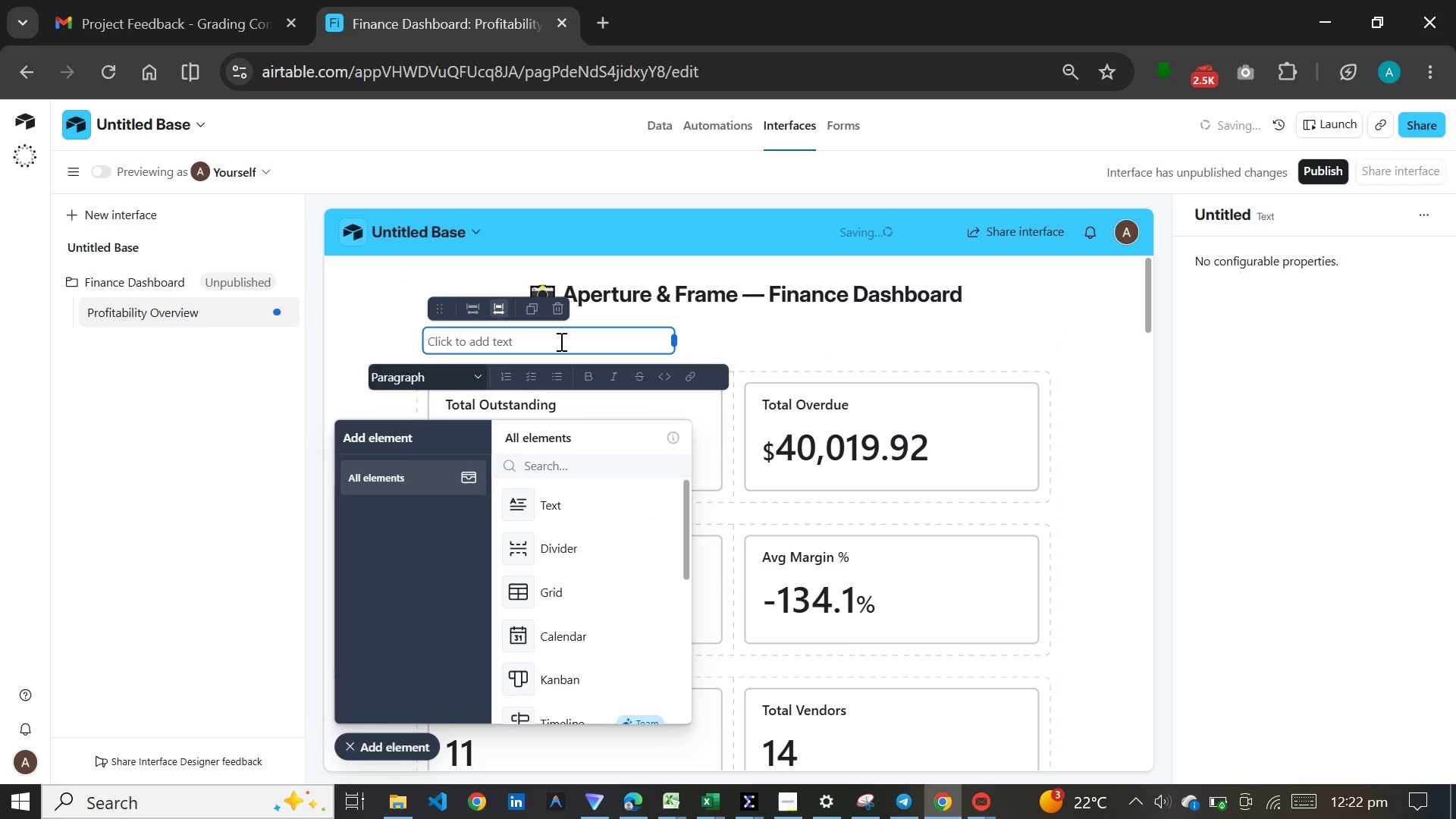 
left_click([560, 341])
 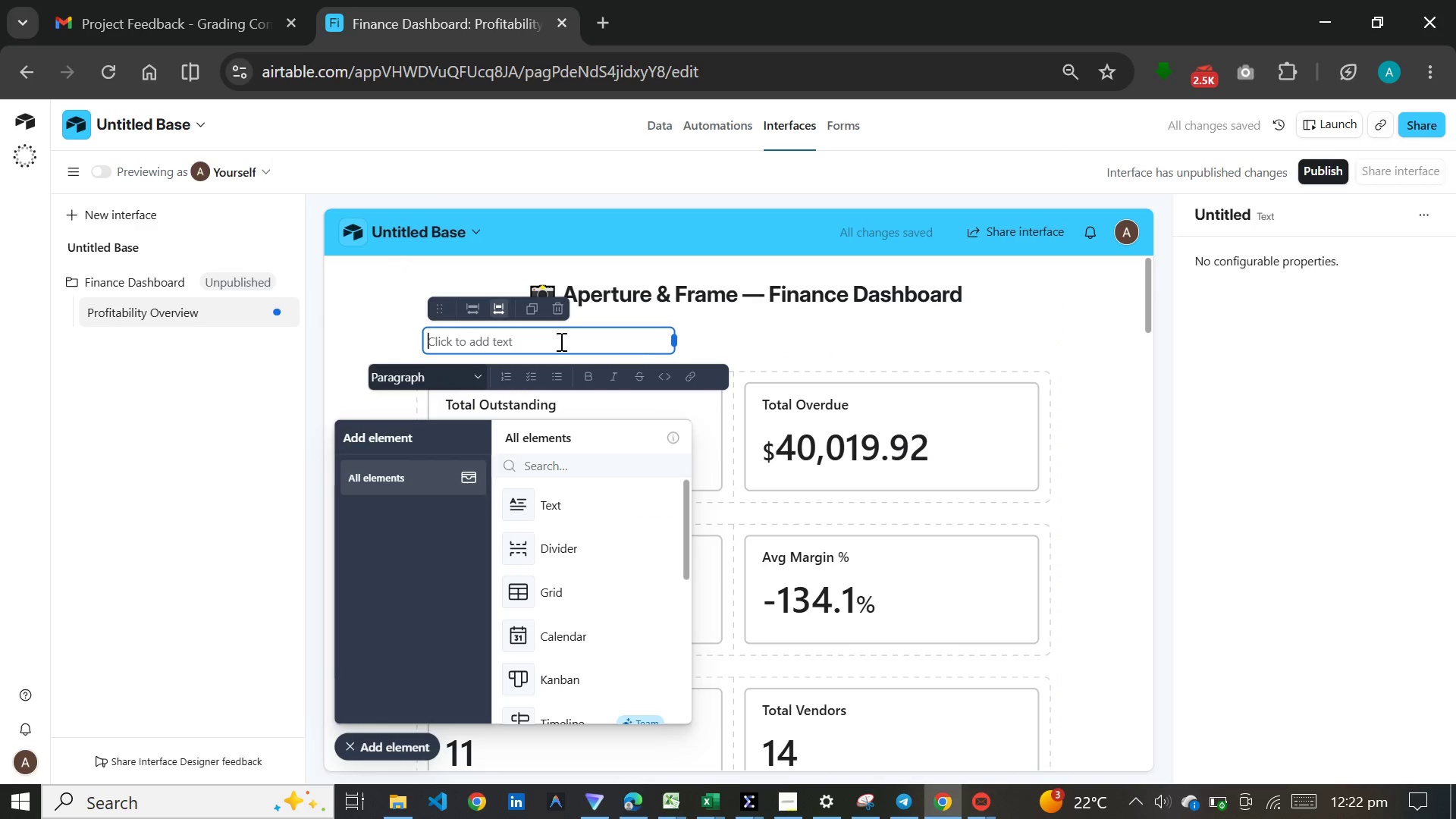 
key(Meta+V)
 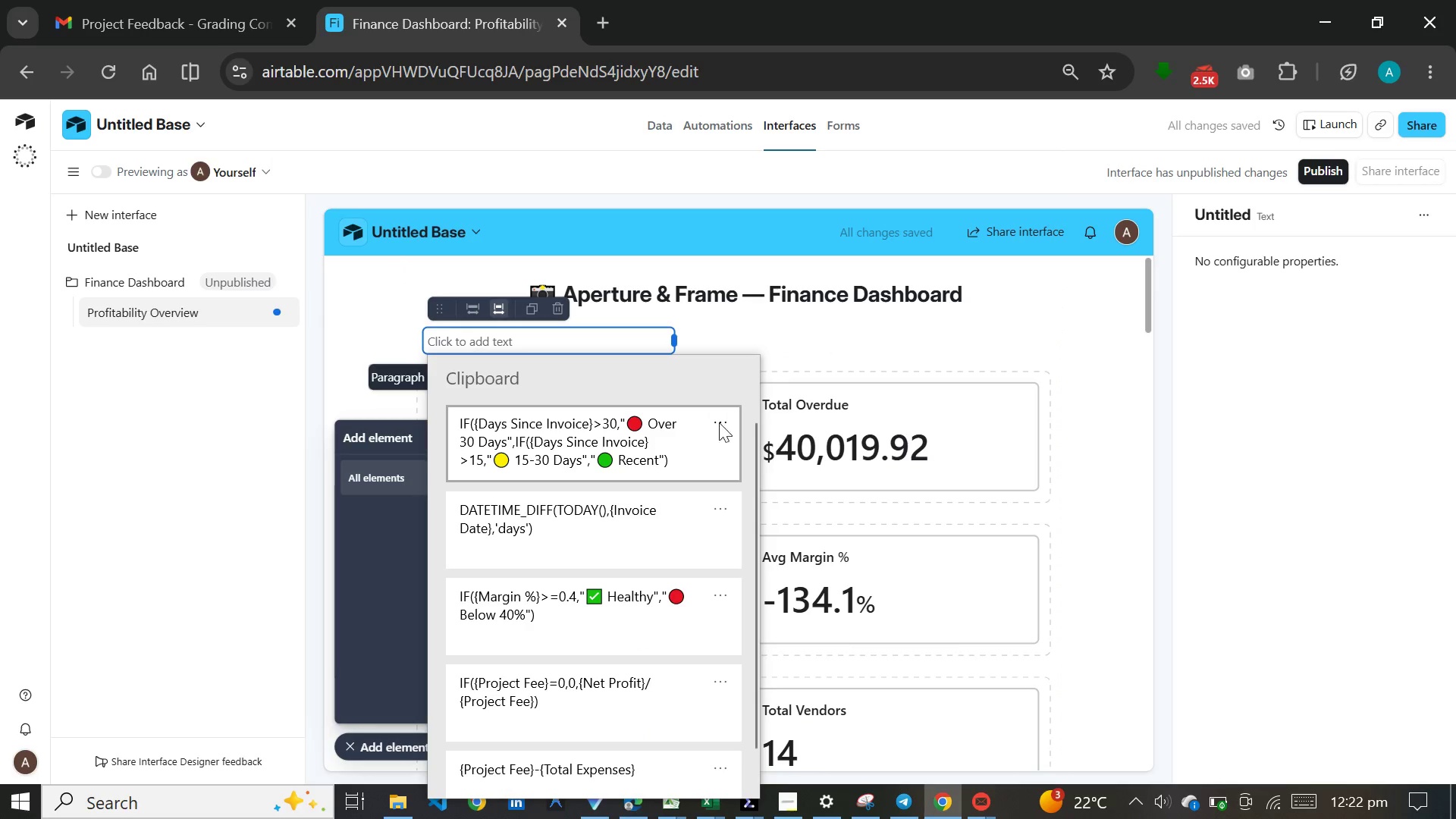 
left_click_drag(start_coordinate=[747, 454], to_coordinate=[752, 425])
 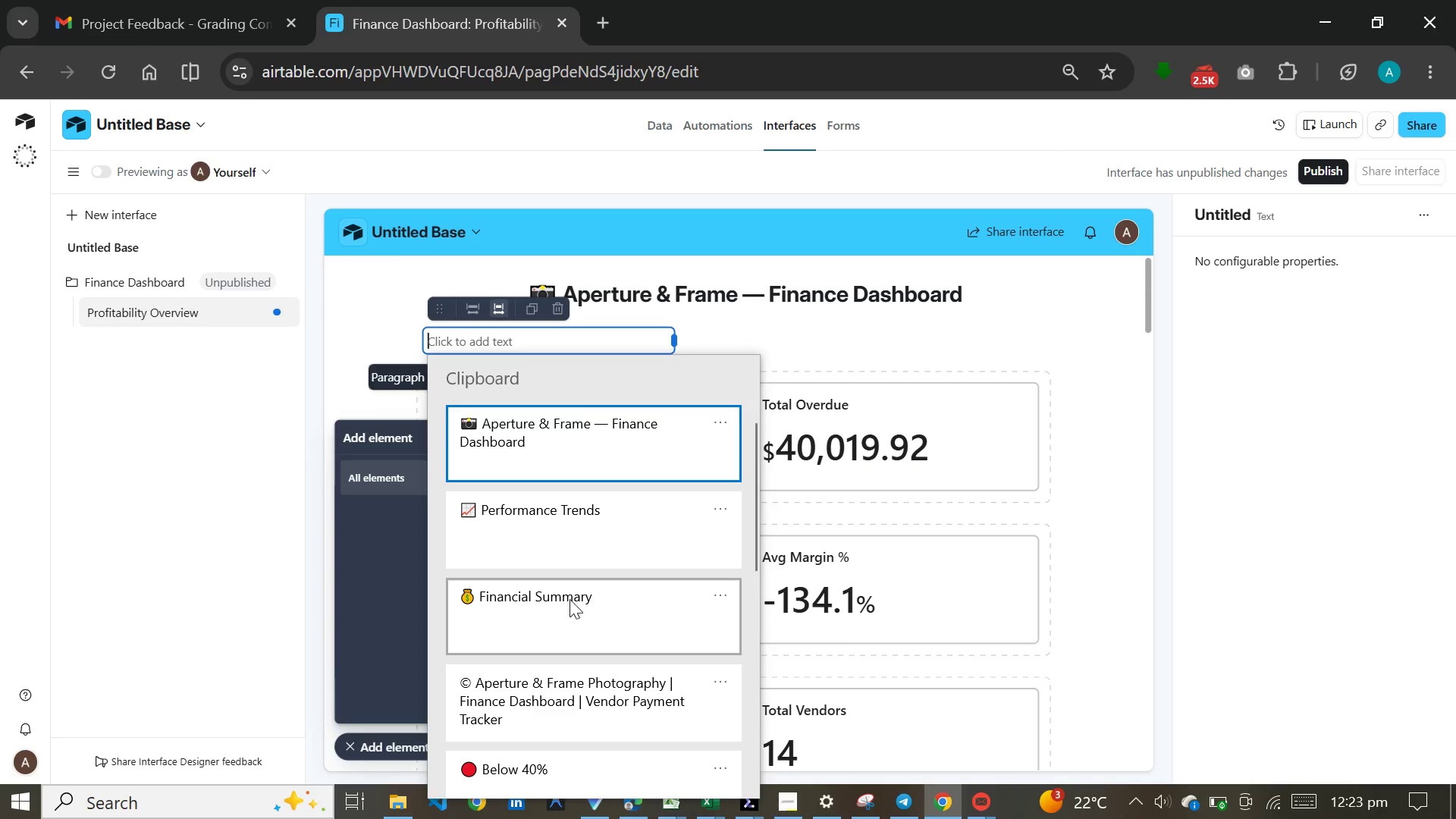 
scroll: coordinate [745, 445], scroll_direction: up, amount: 3.0
 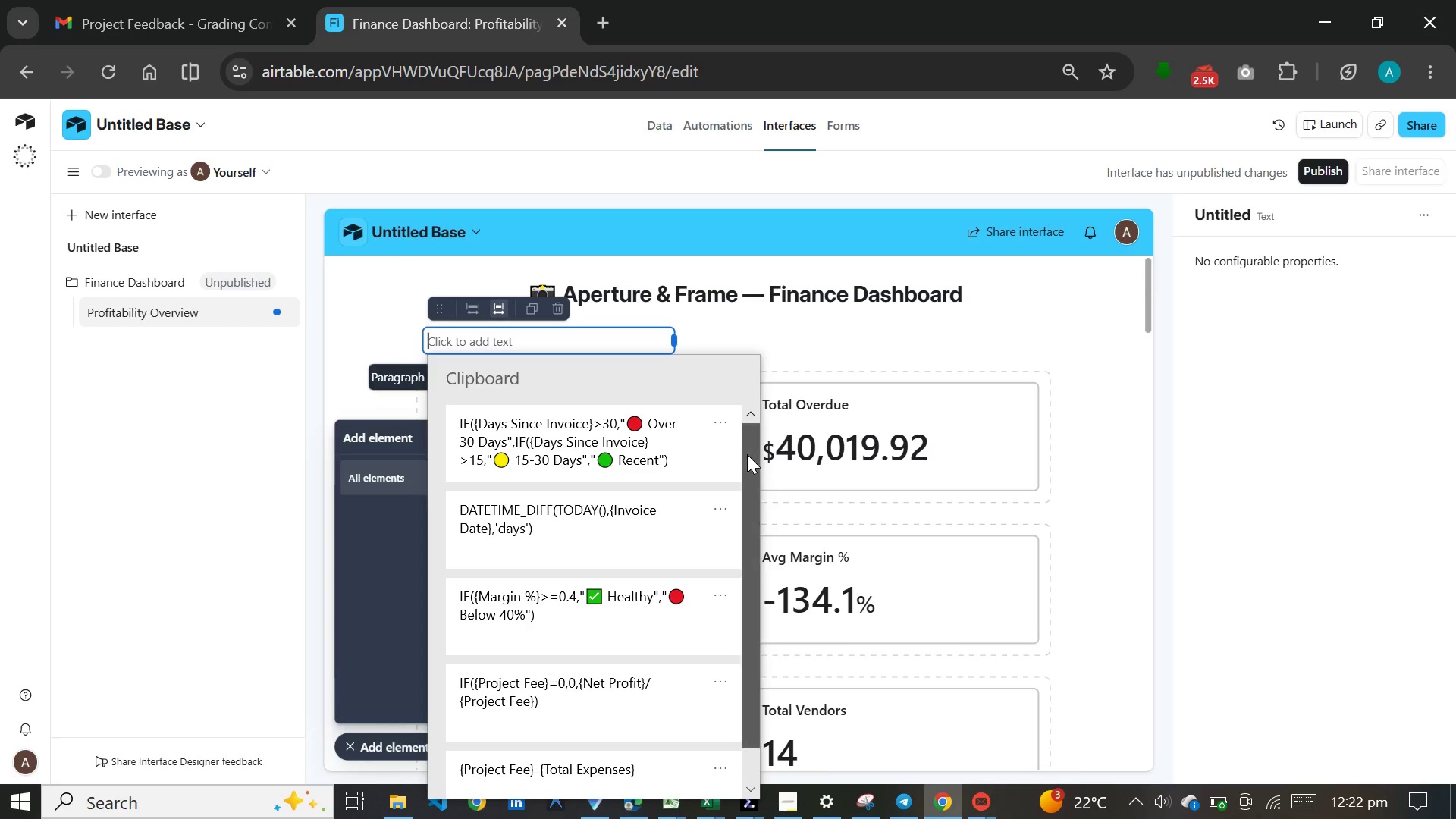 
left_click([570, 623])
 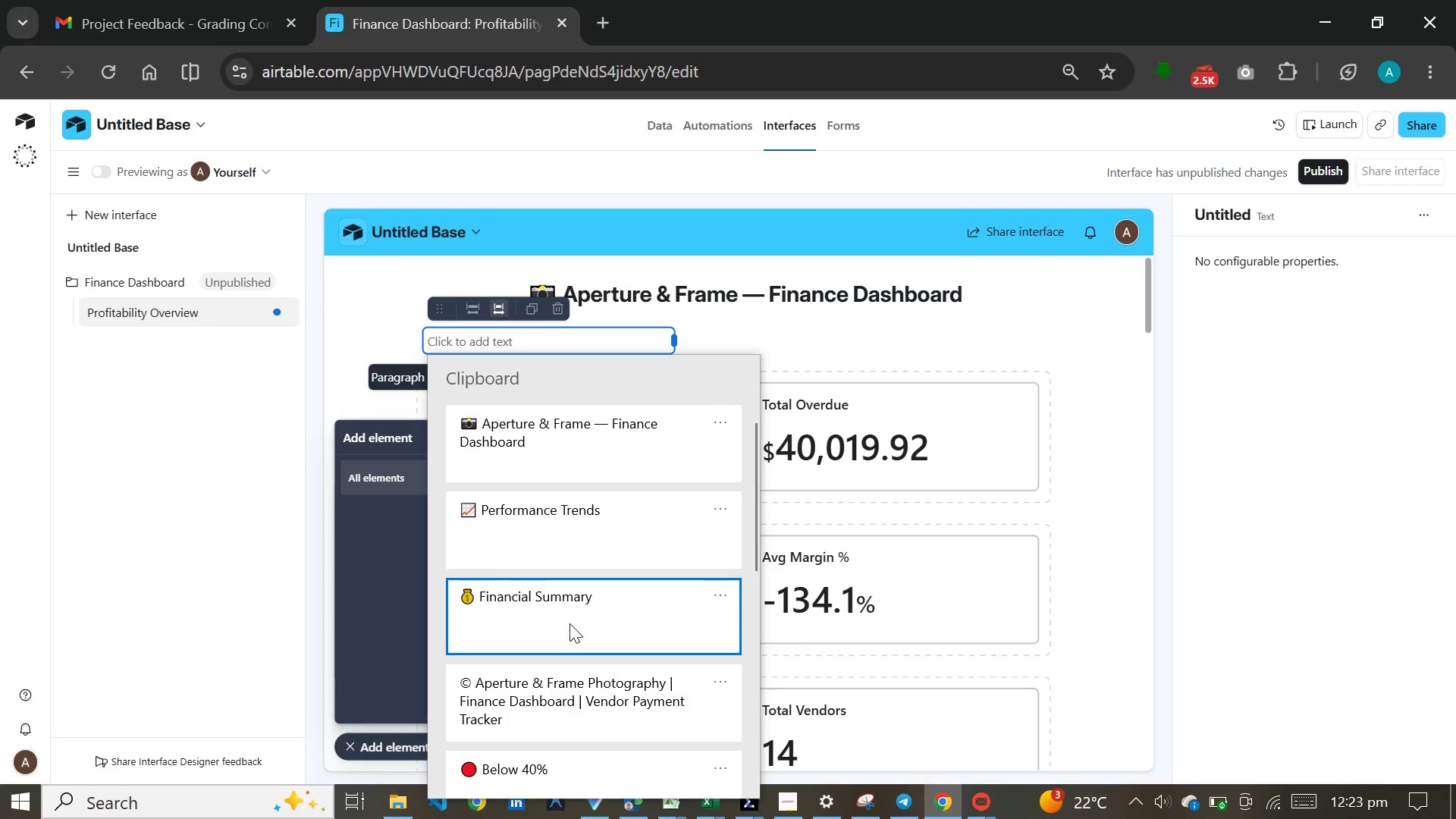 
key(Control+ControlLeft)
 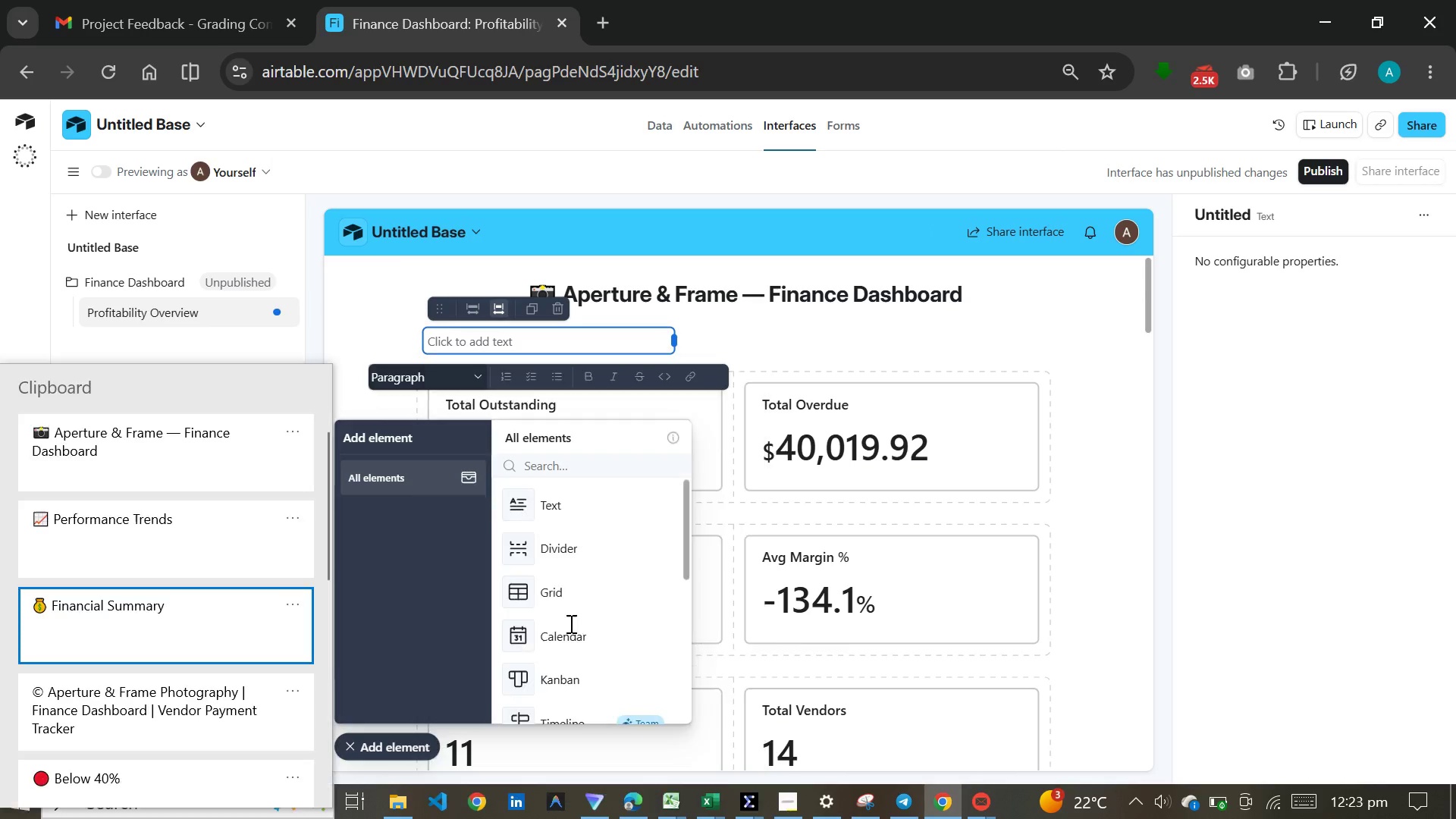 
left_click_drag(start_coordinate=[557, 344], to_coordinate=[433, 337])
 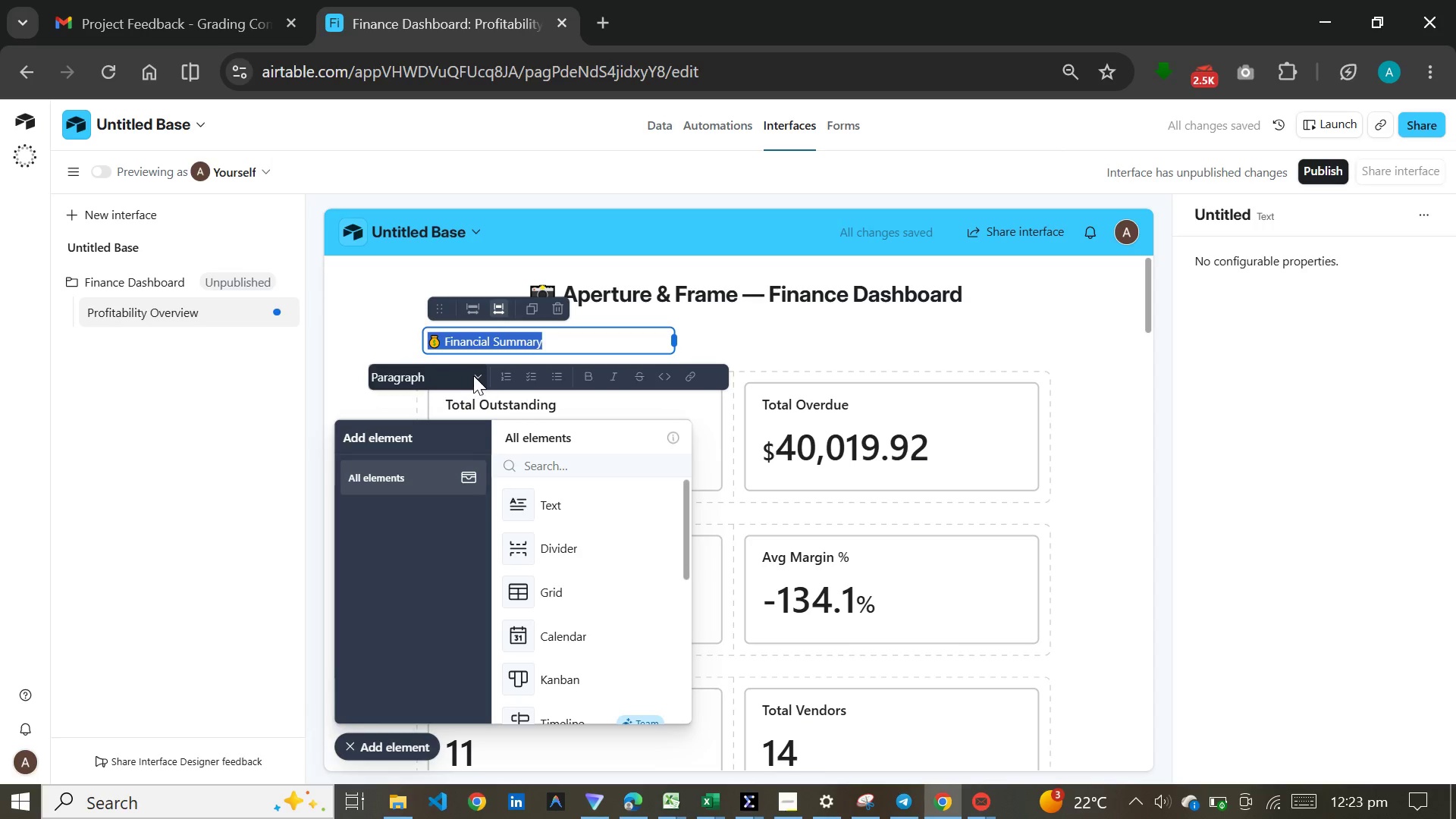 
left_click([473, 375])
 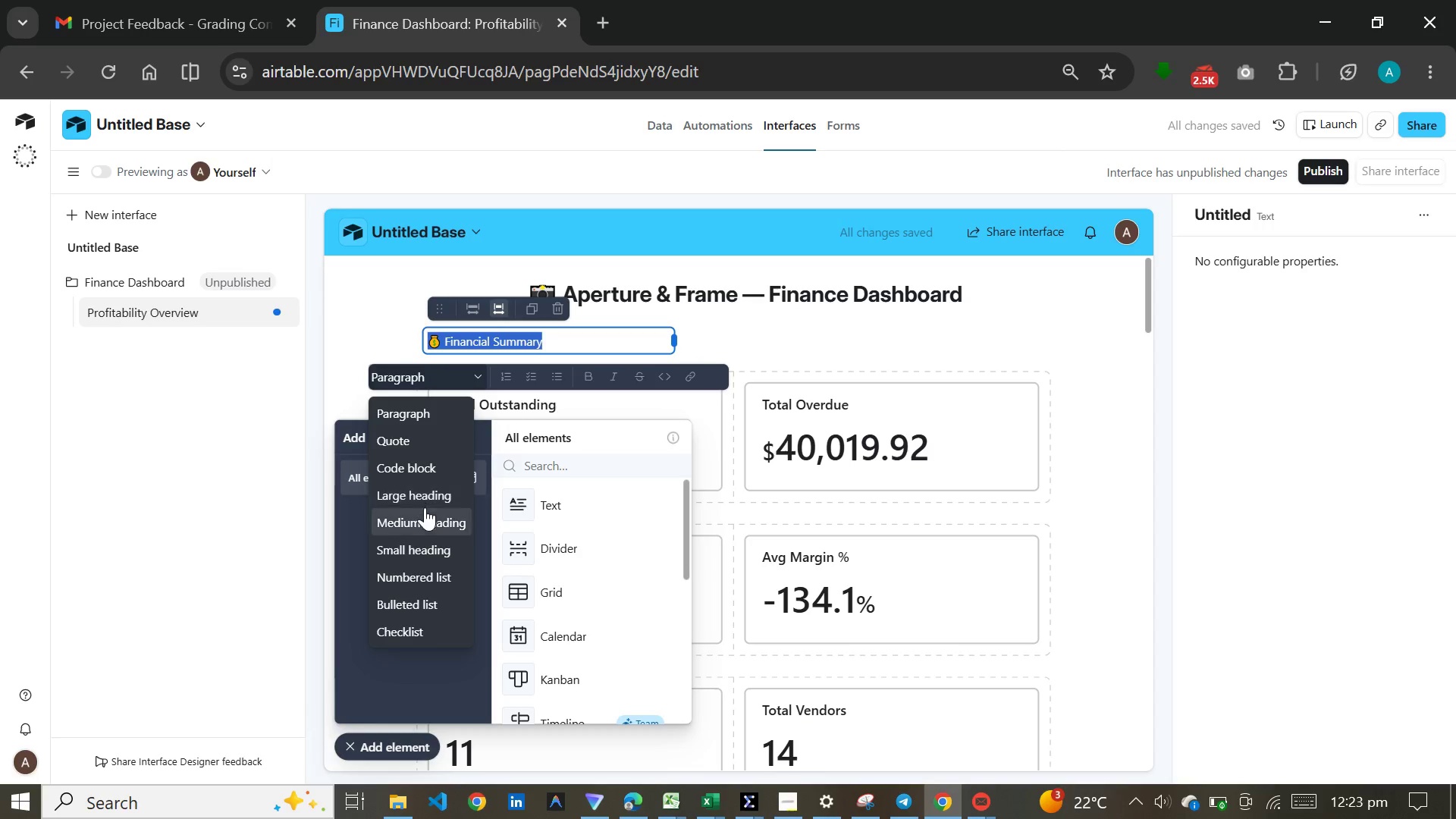 
left_click([425, 508])
 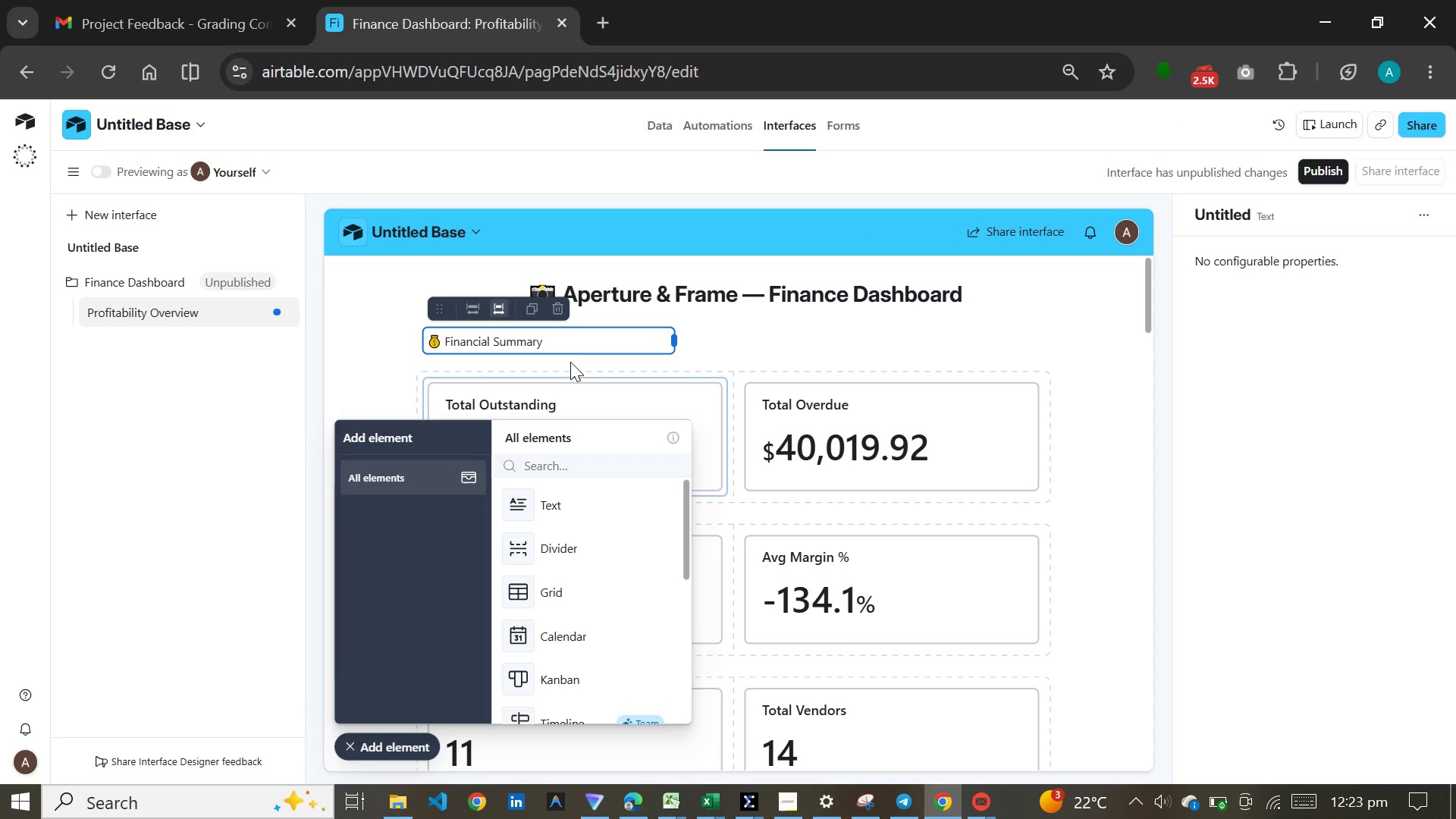 
left_click([557, 340])
 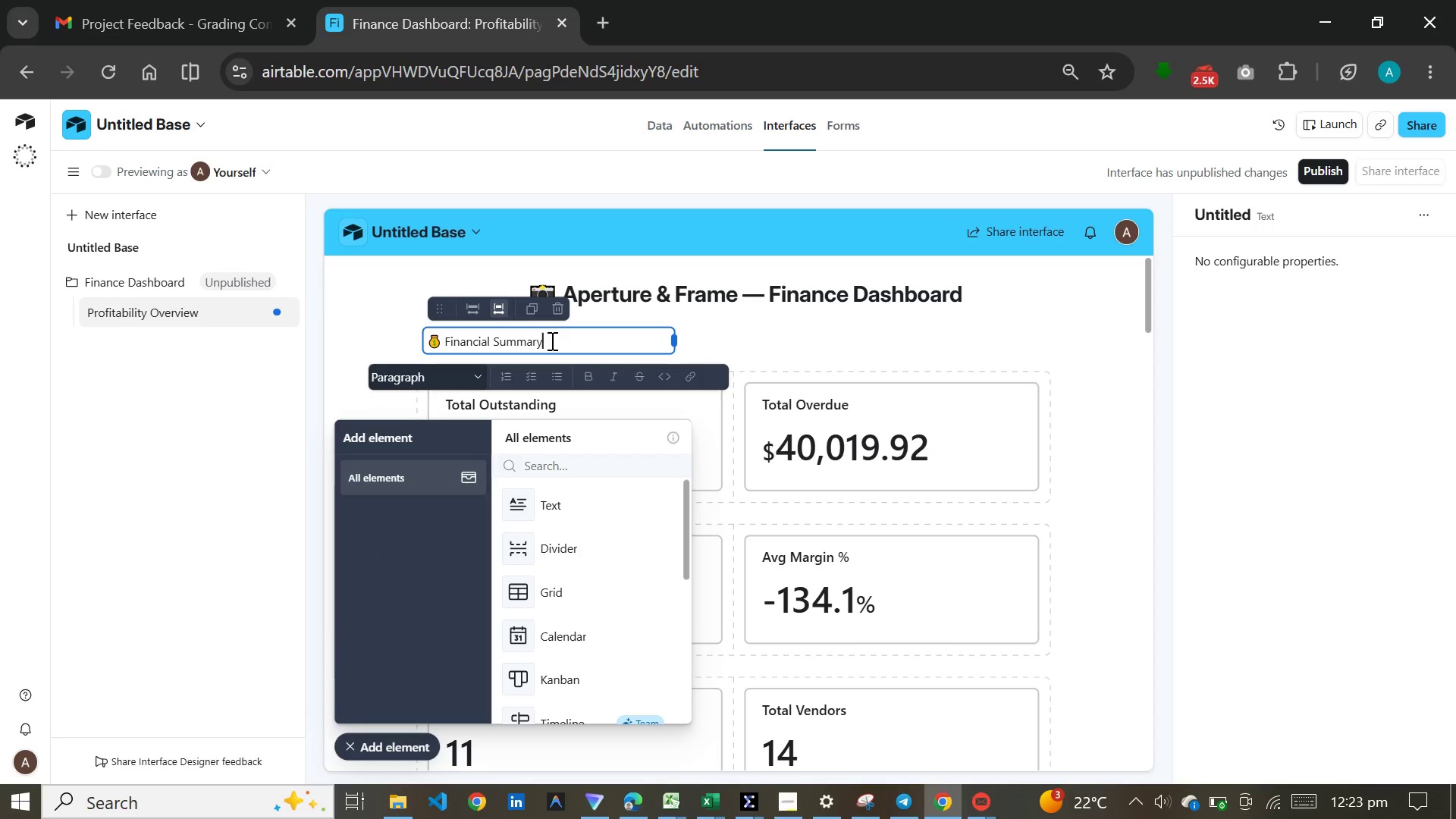 
left_click_drag(start_coordinate=[551, 340], to_coordinate=[416, 338])
 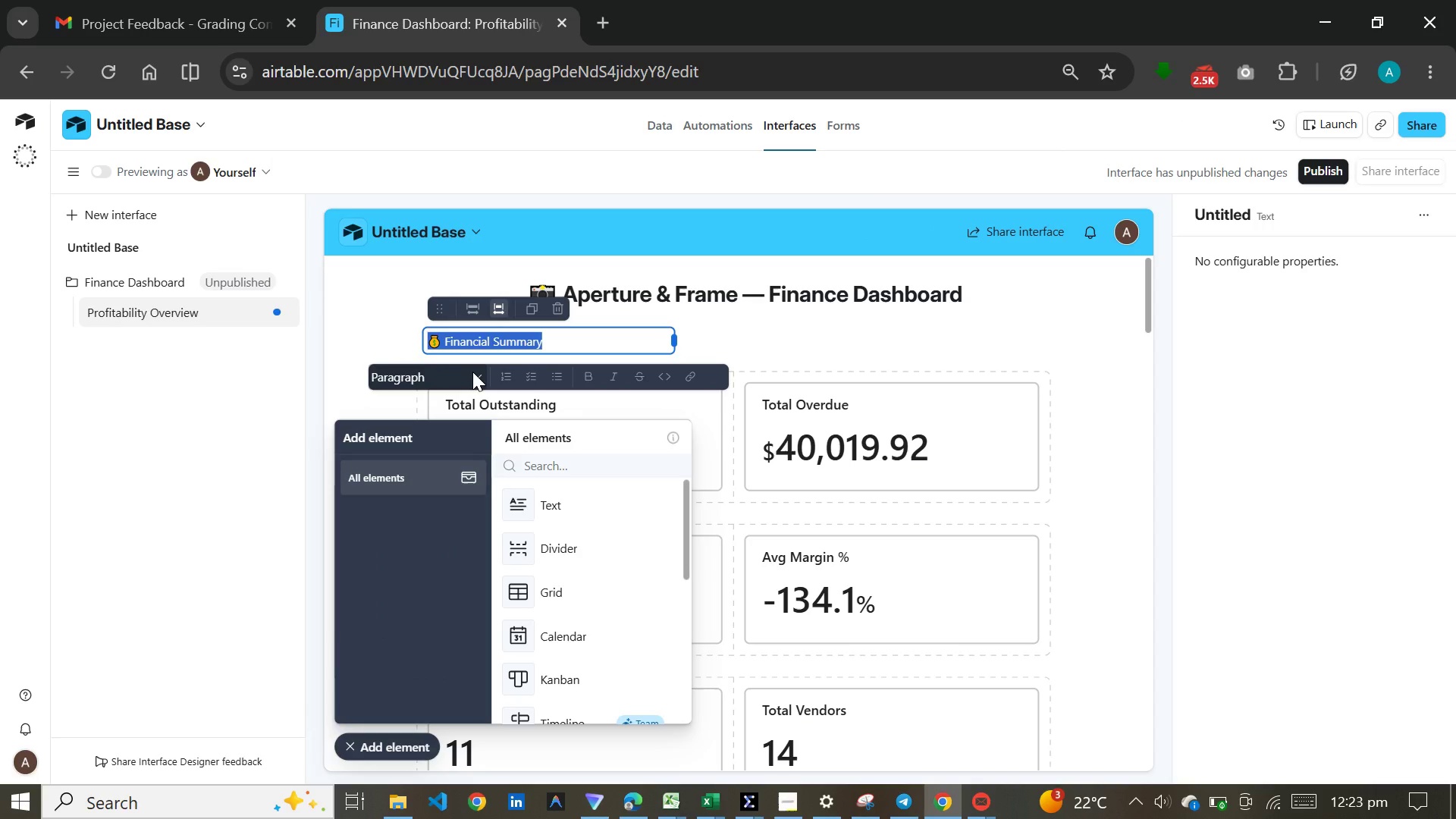 
left_click([472, 372])
 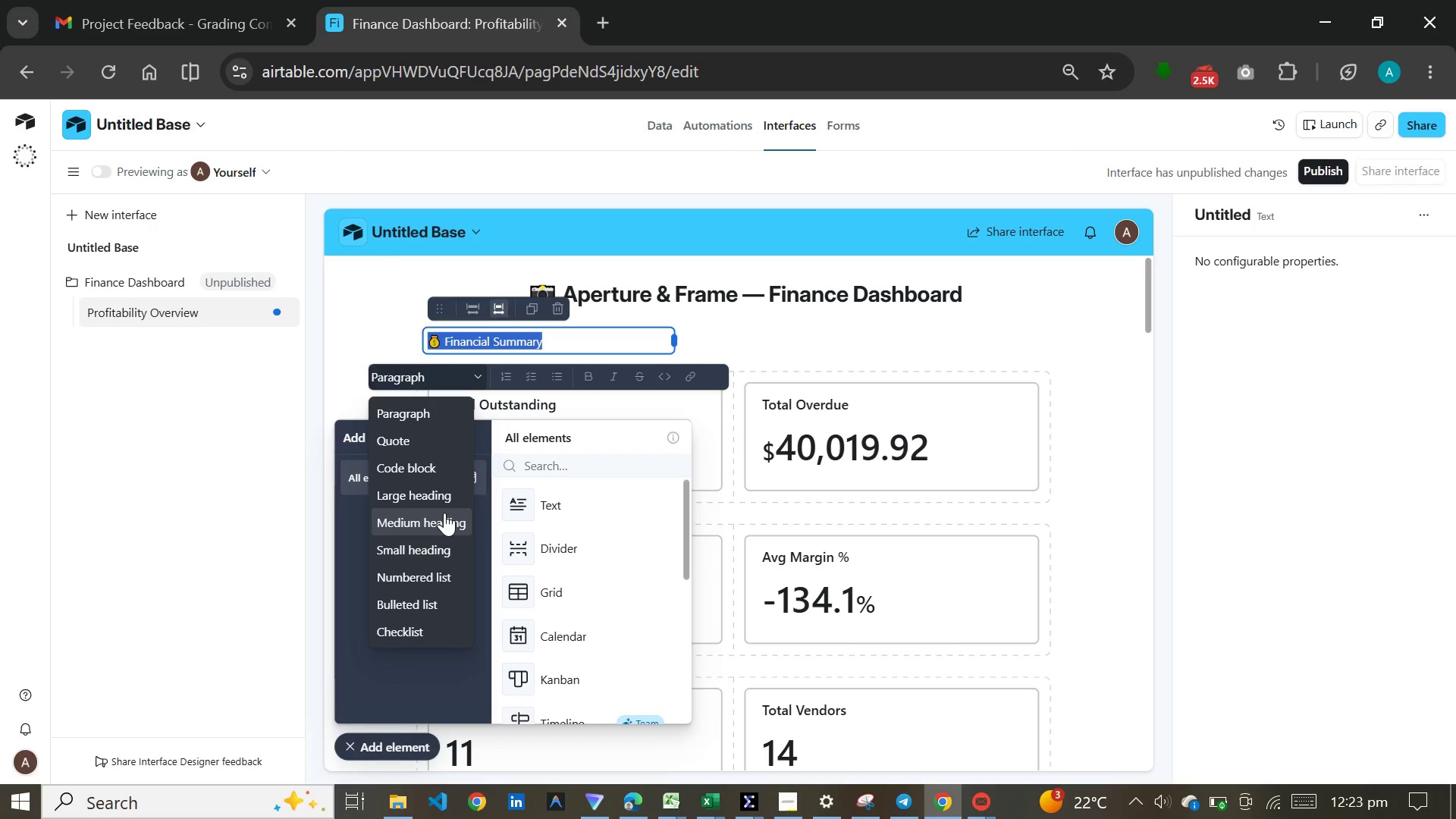 
left_click([444, 513])
 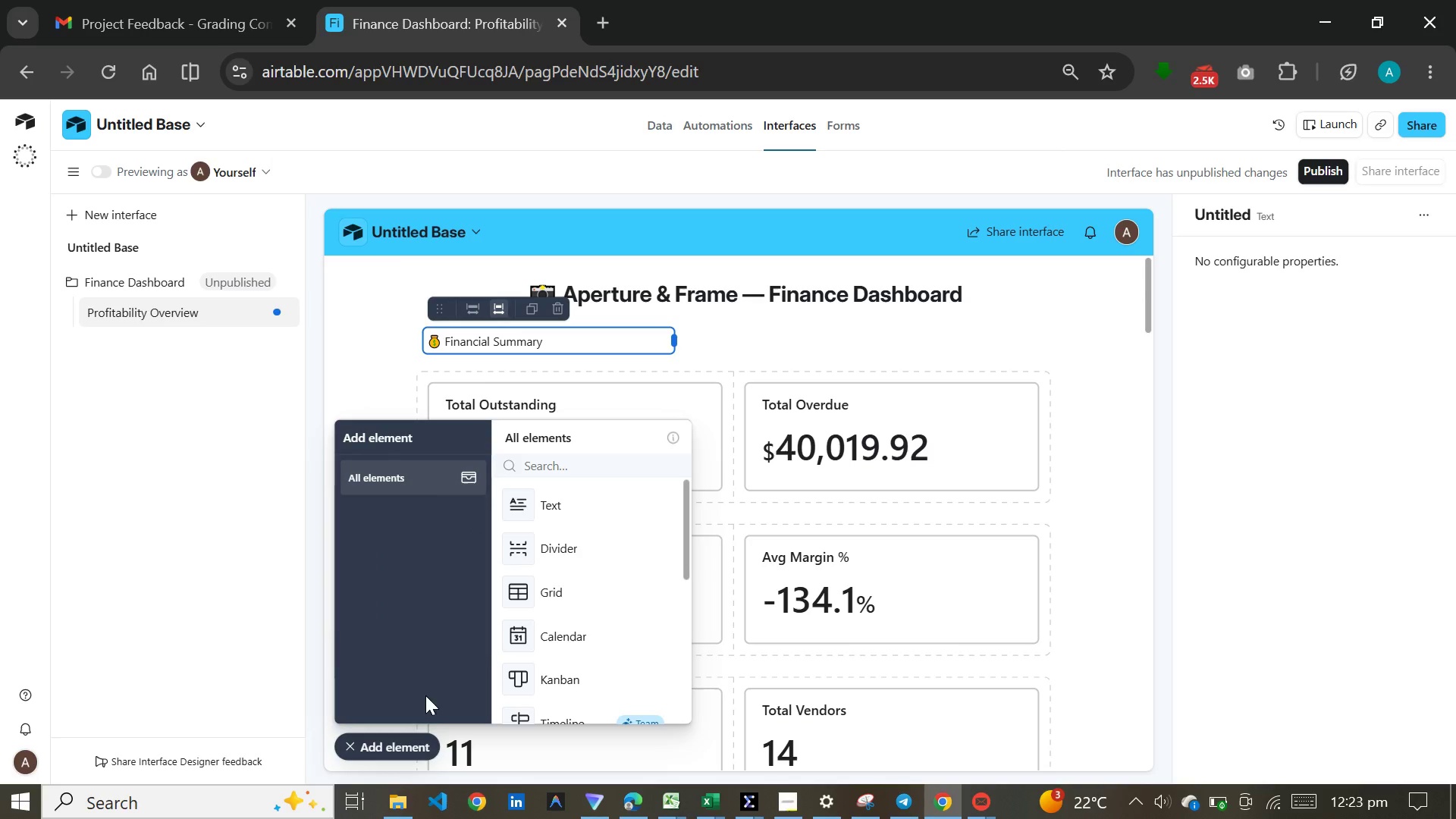 
left_click([409, 745])
 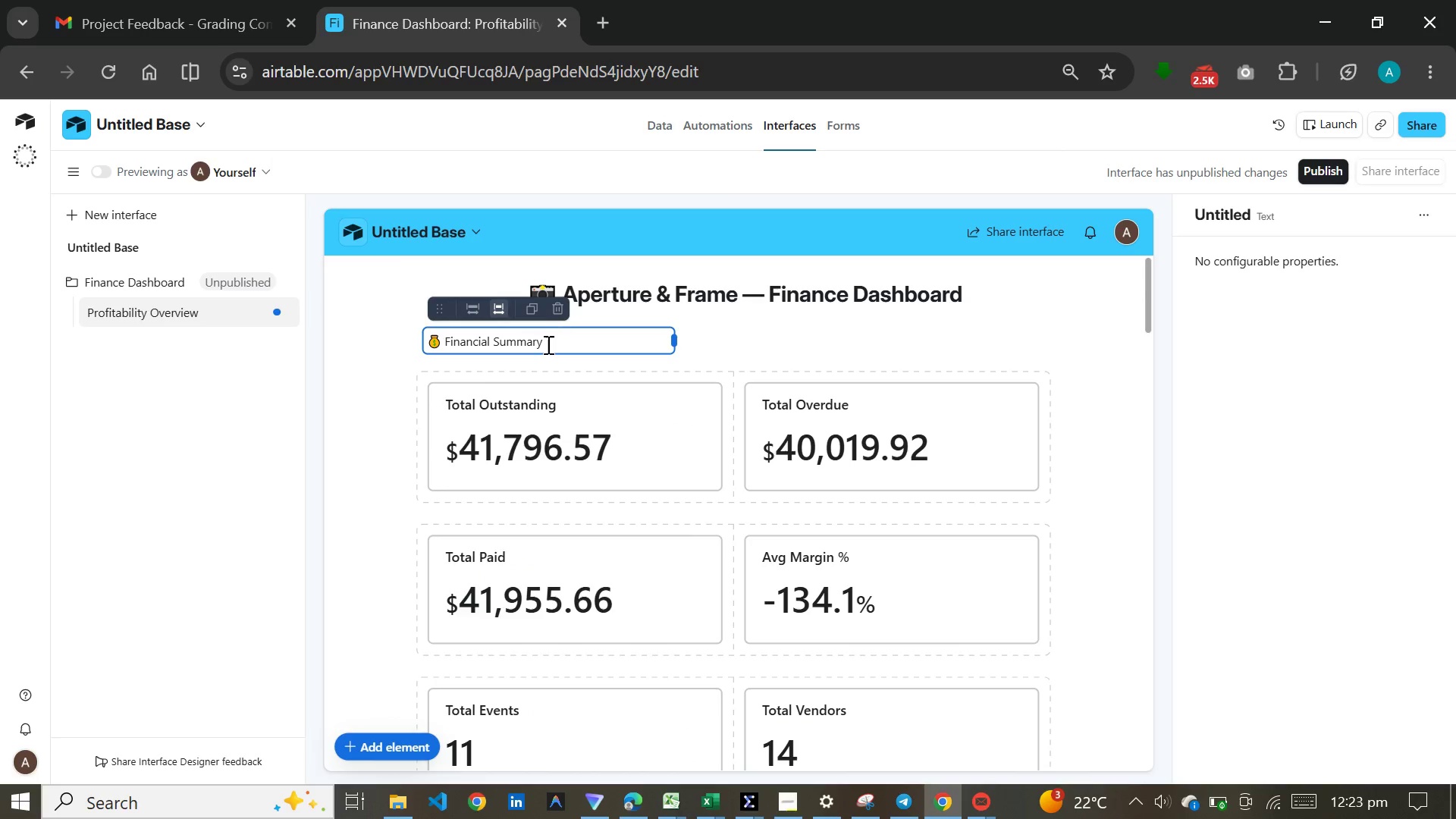 
left_click_drag(start_coordinate=[547, 344], to_coordinate=[431, 339])
 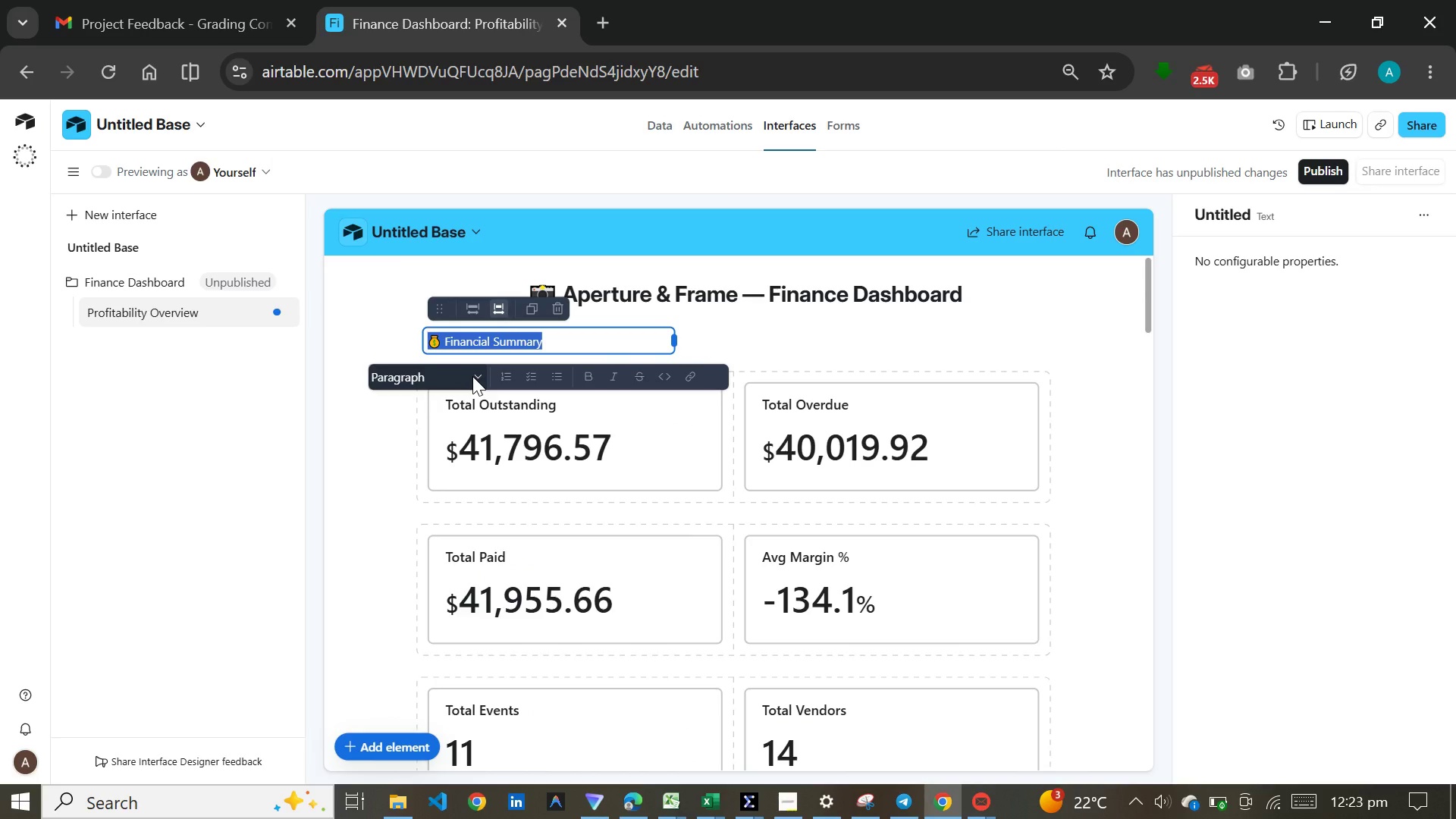 
left_click([472, 376])
 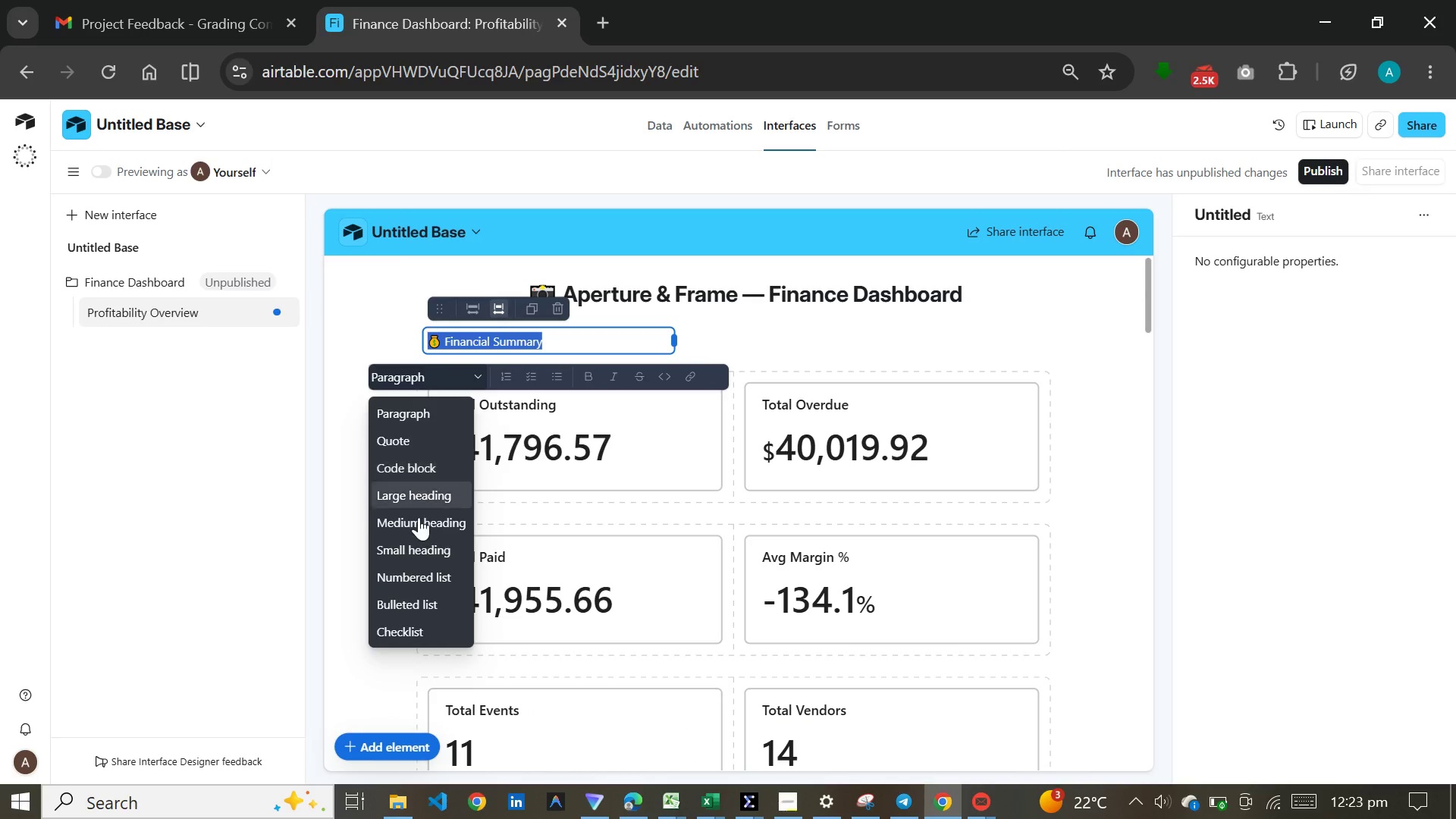 
left_click([419, 522])
 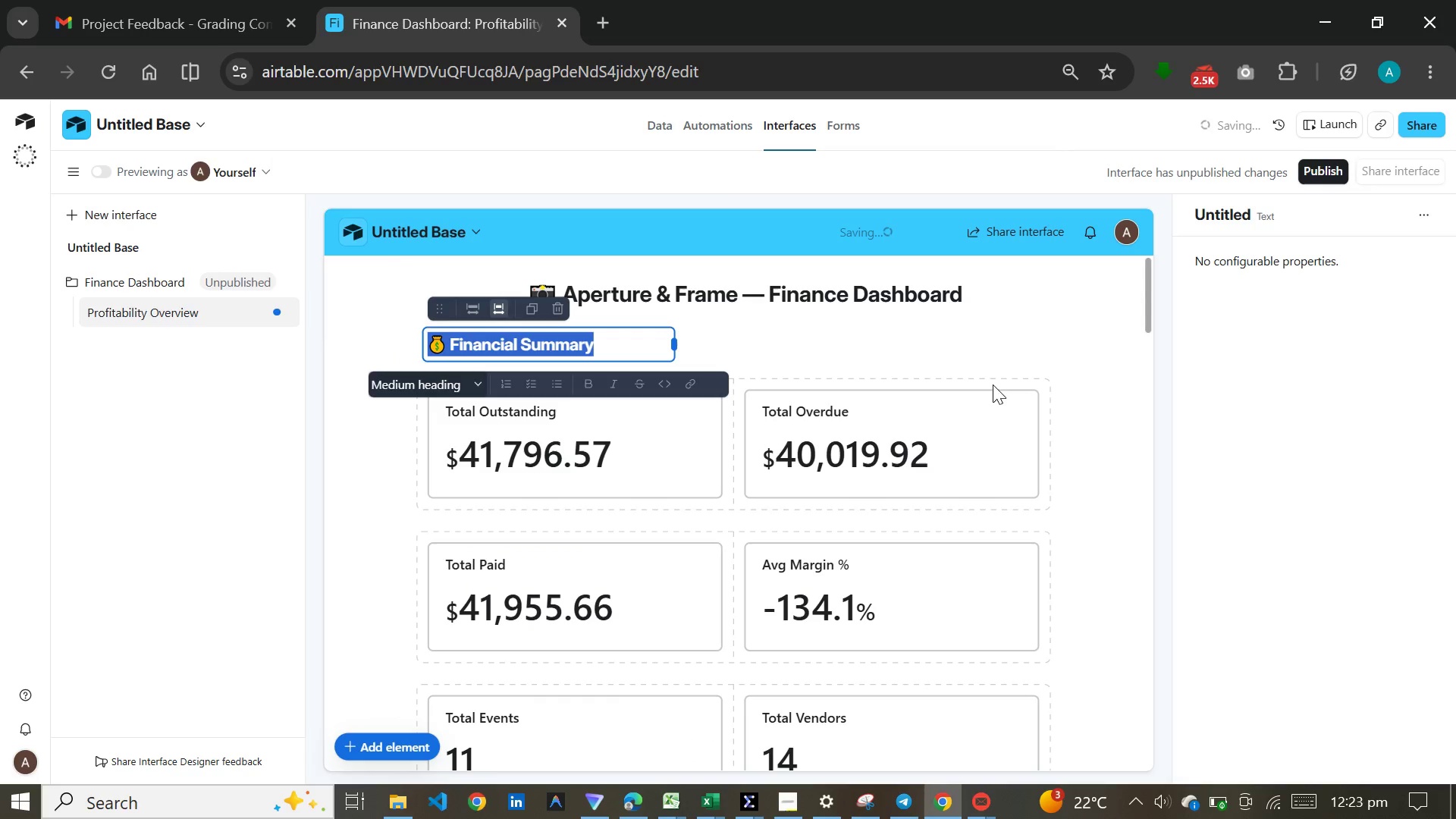 
left_click([1113, 592])
 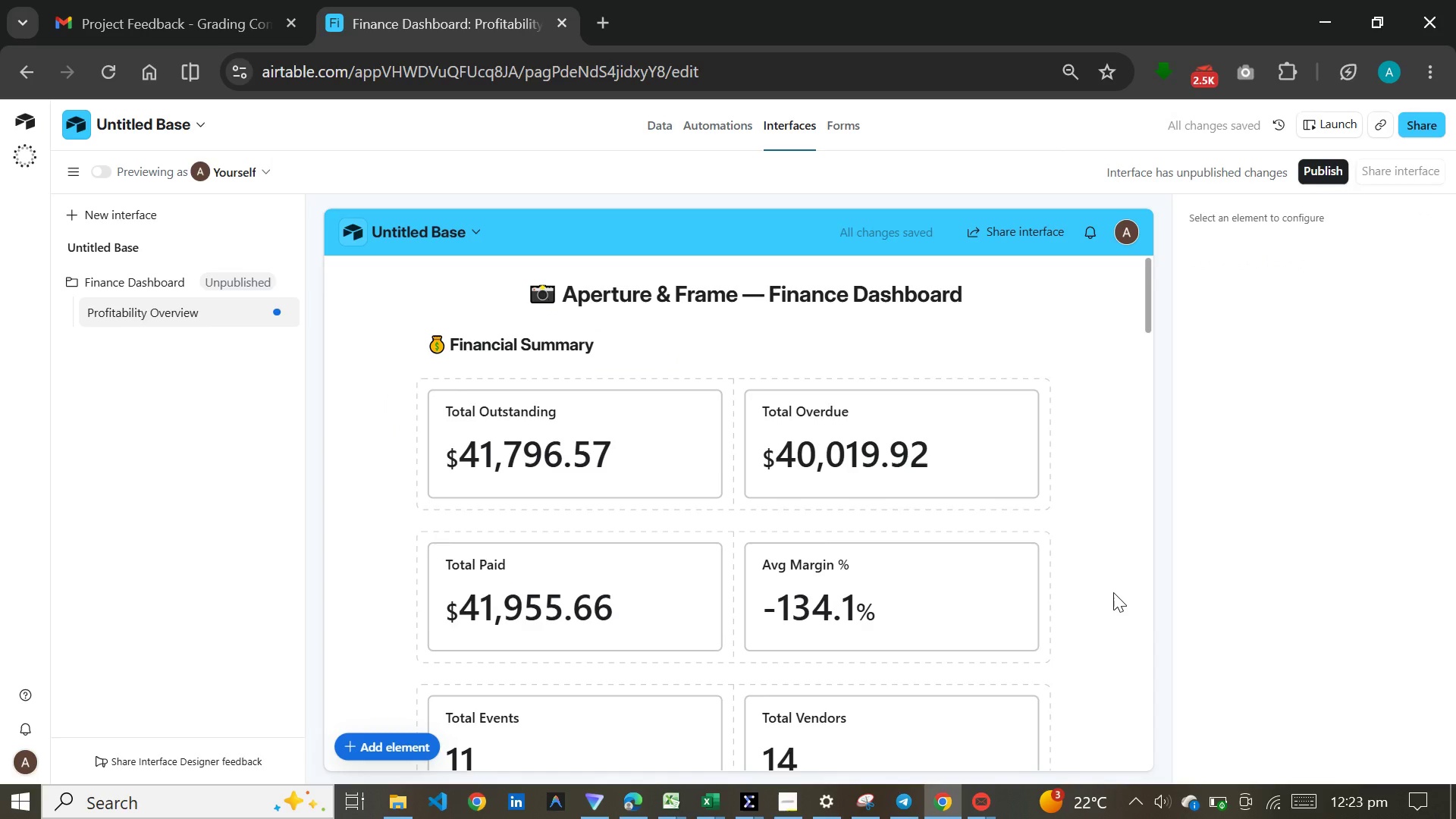 
scroll: coordinate [542, 453], scroll_direction: down, amount: 15.0
 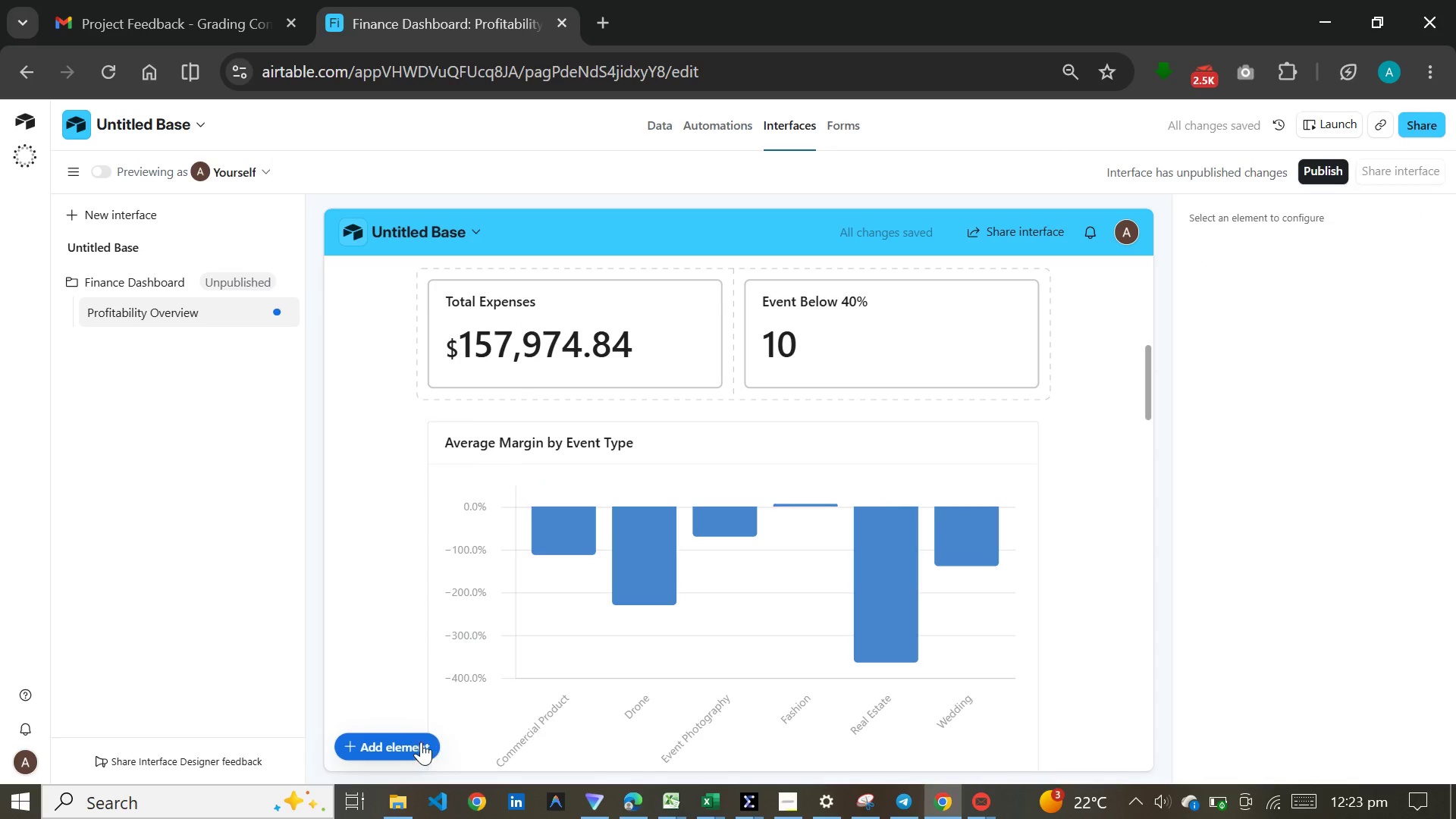 
left_click([417, 740])
 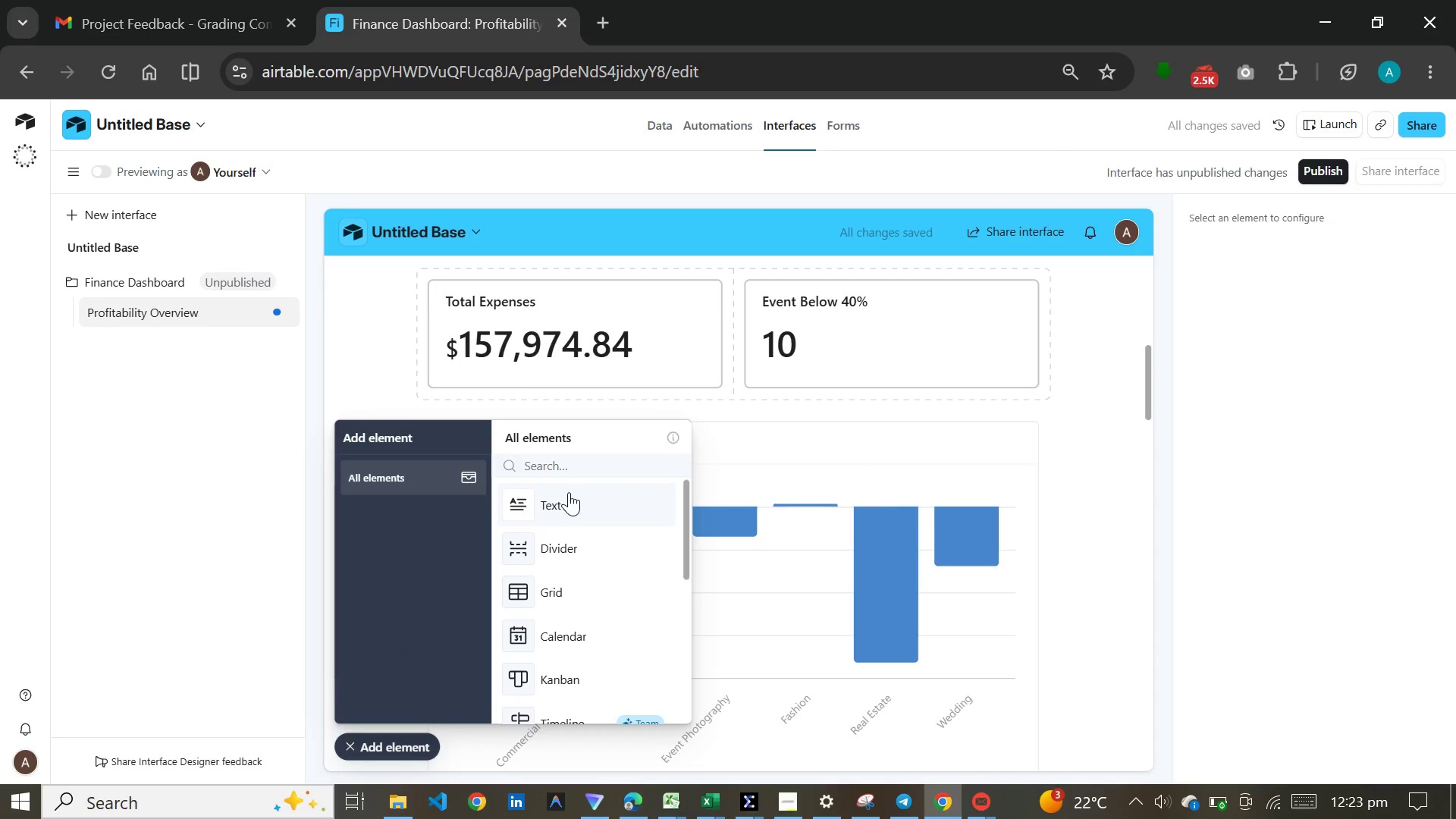 
left_click([569, 492])
 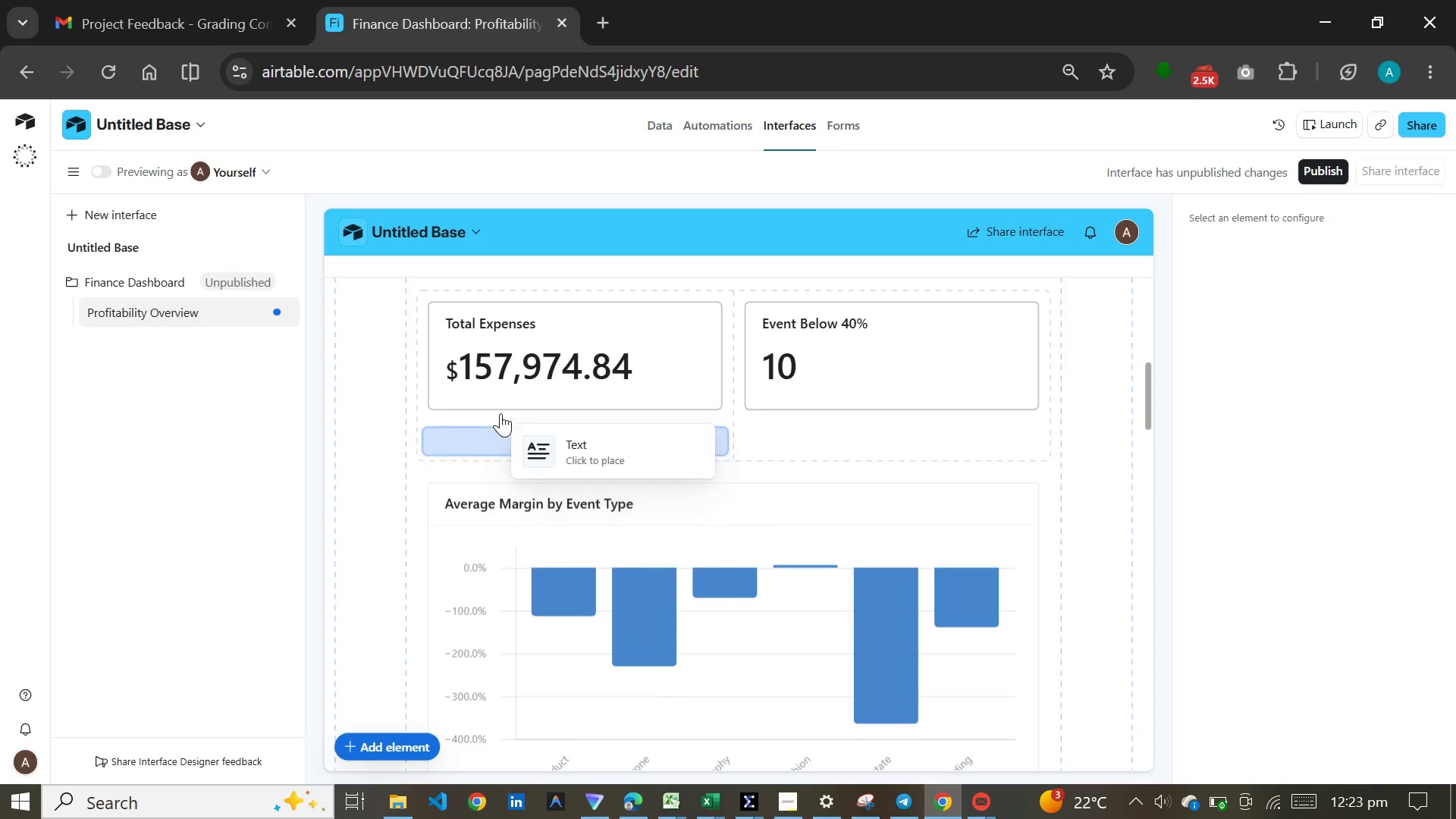 
left_click([500, 413])
 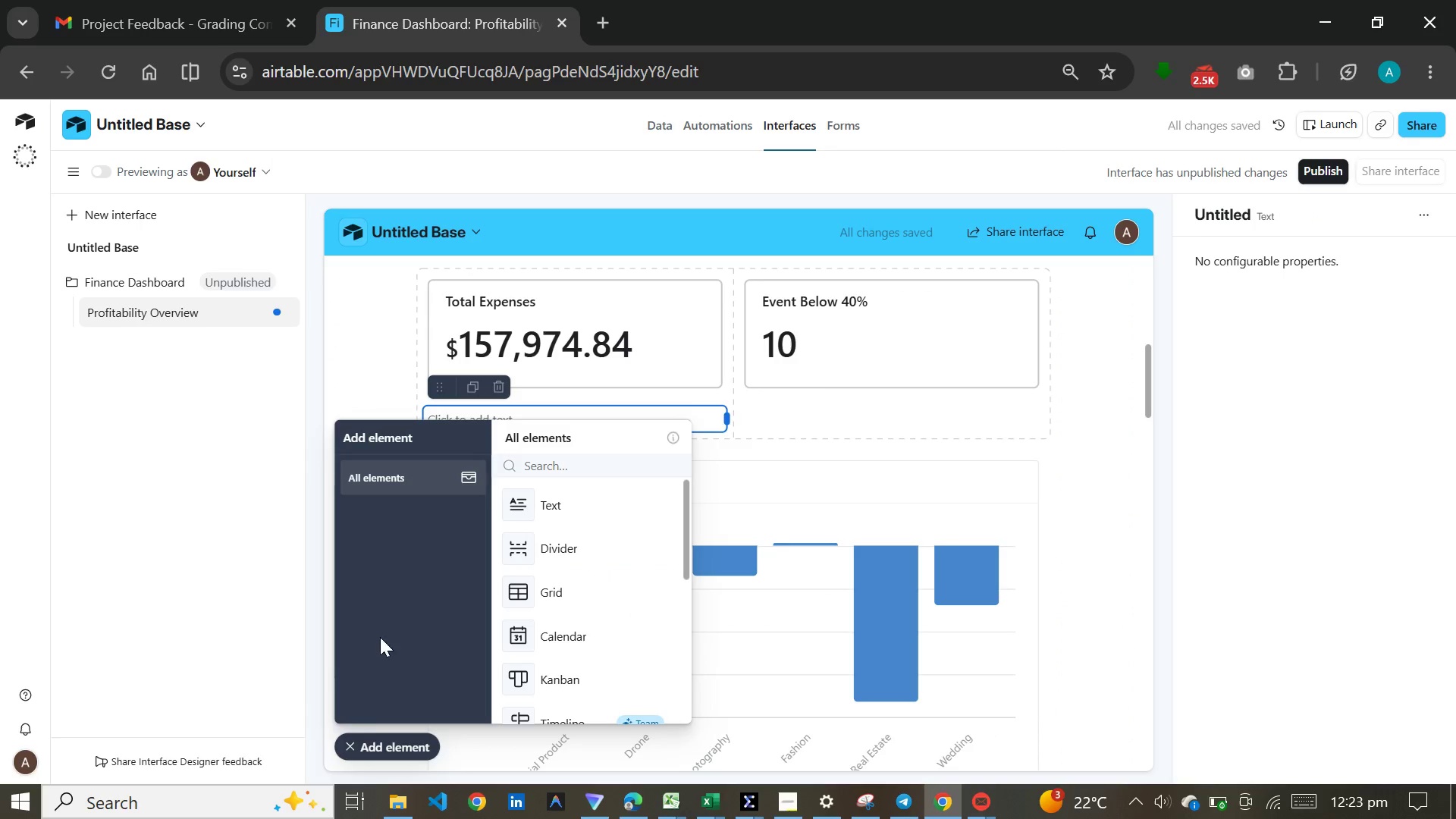 
left_click([377, 755])
 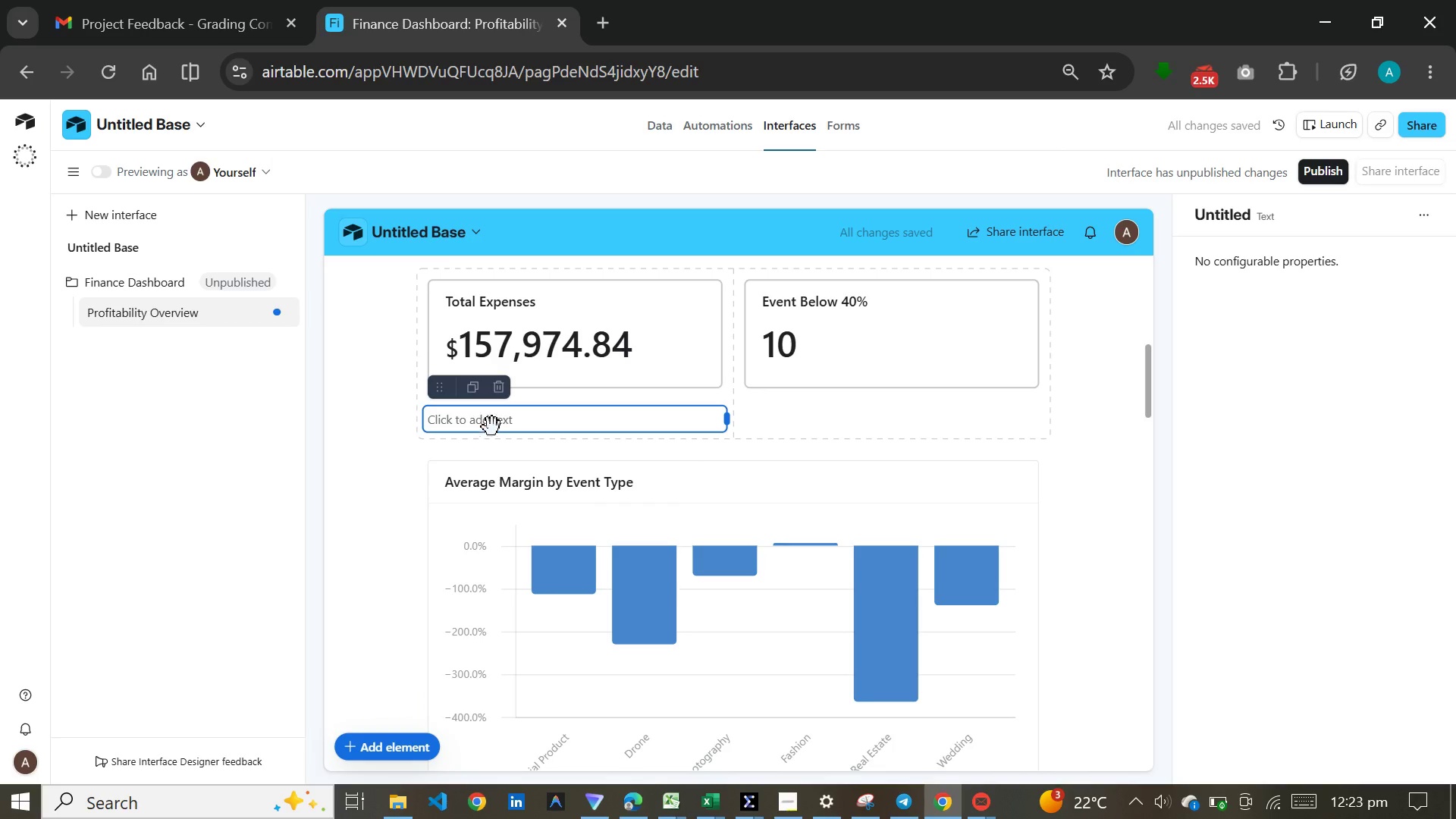 
left_click([494, 422])
 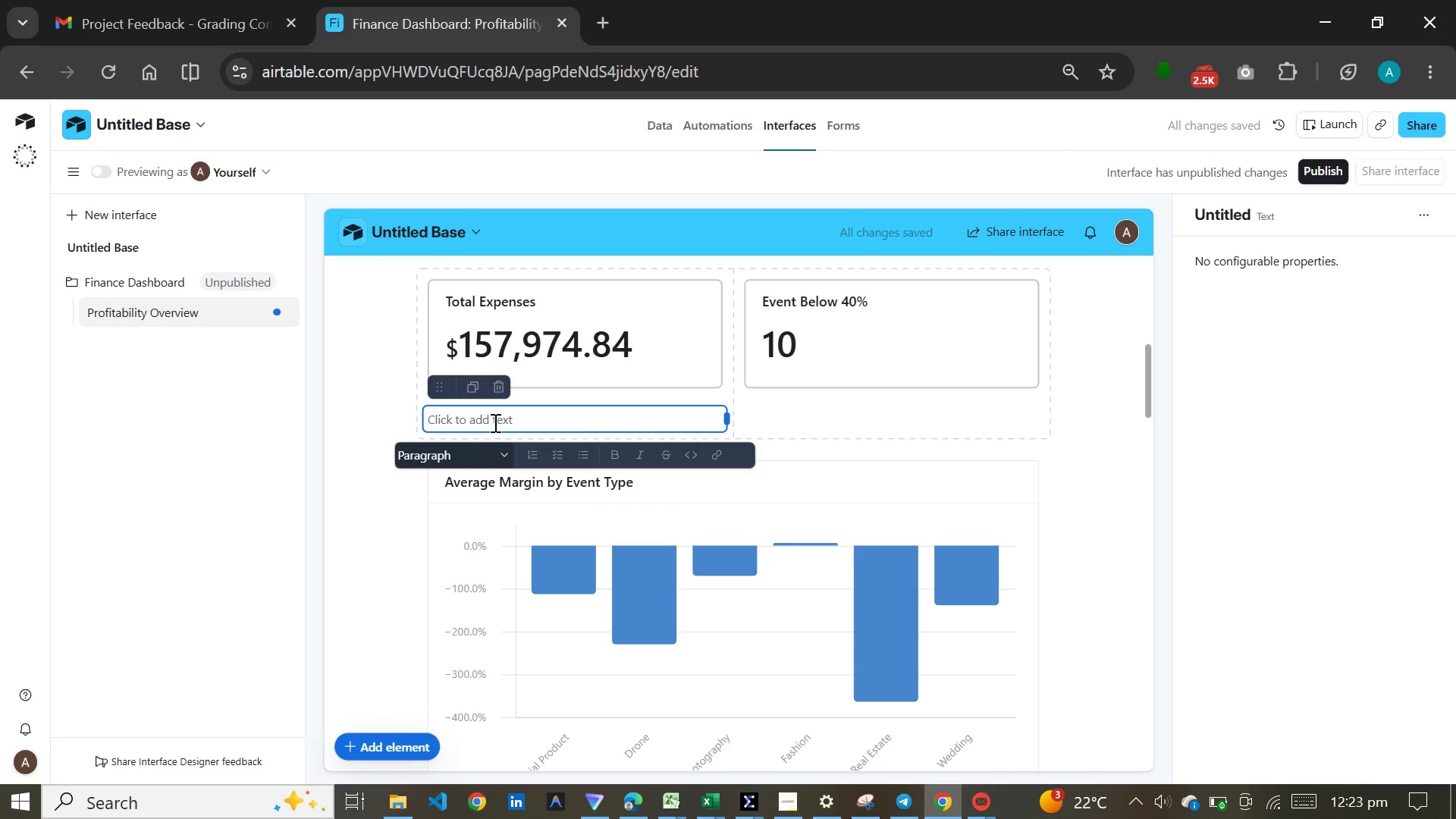 
key(Meta+V)
 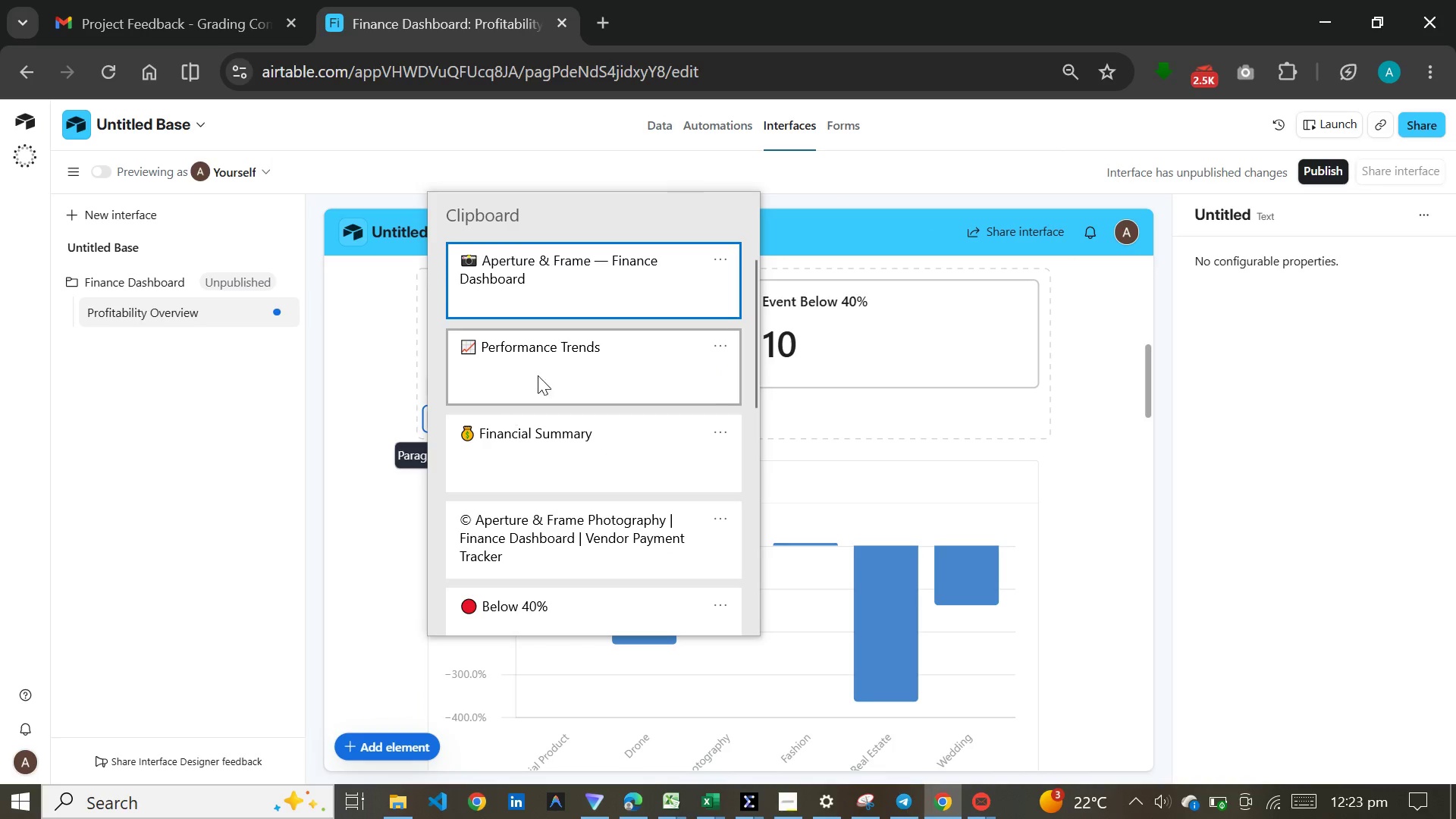 
left_click([541, 362])
 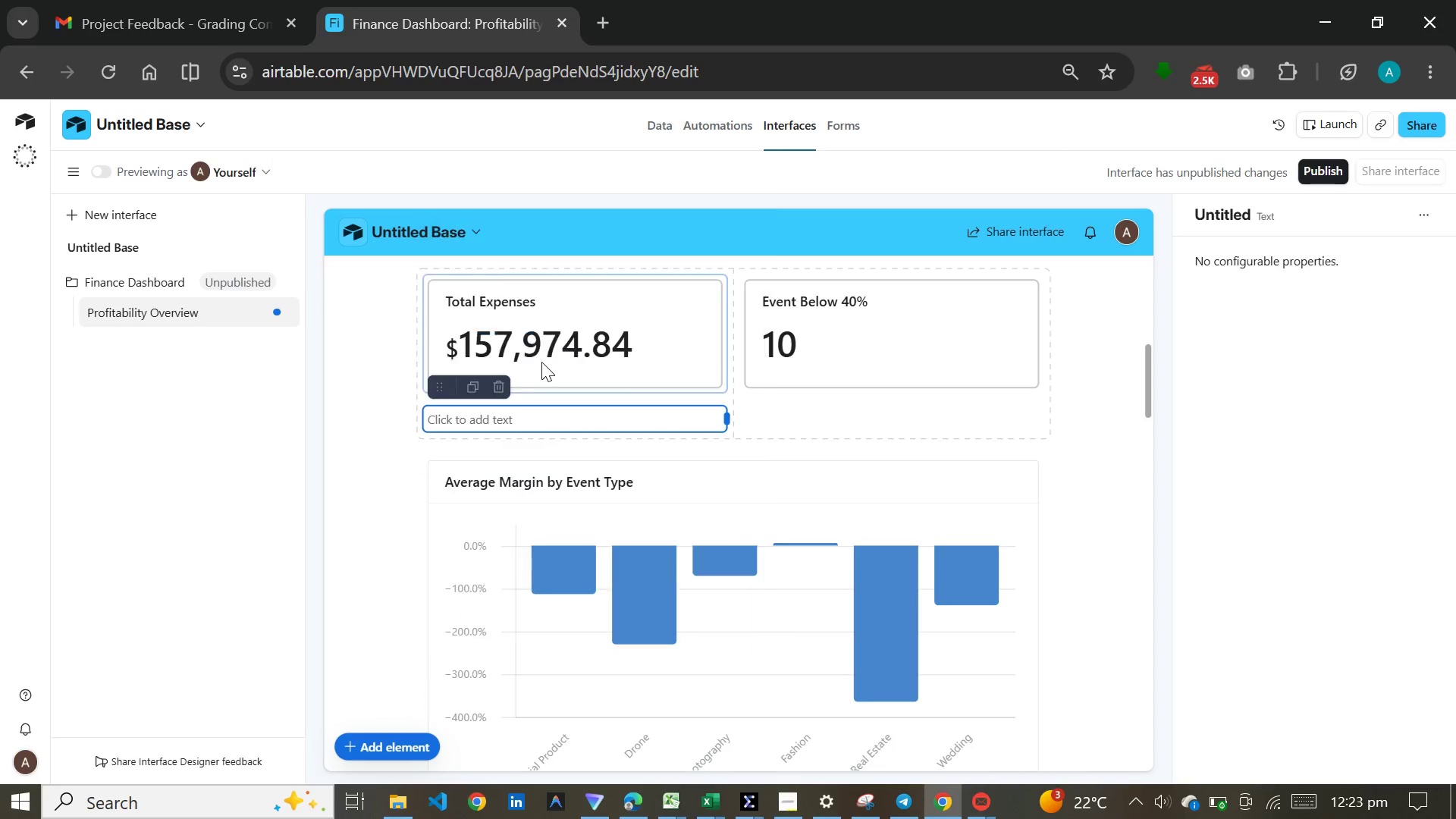 
key(Control+ControlLeft)
 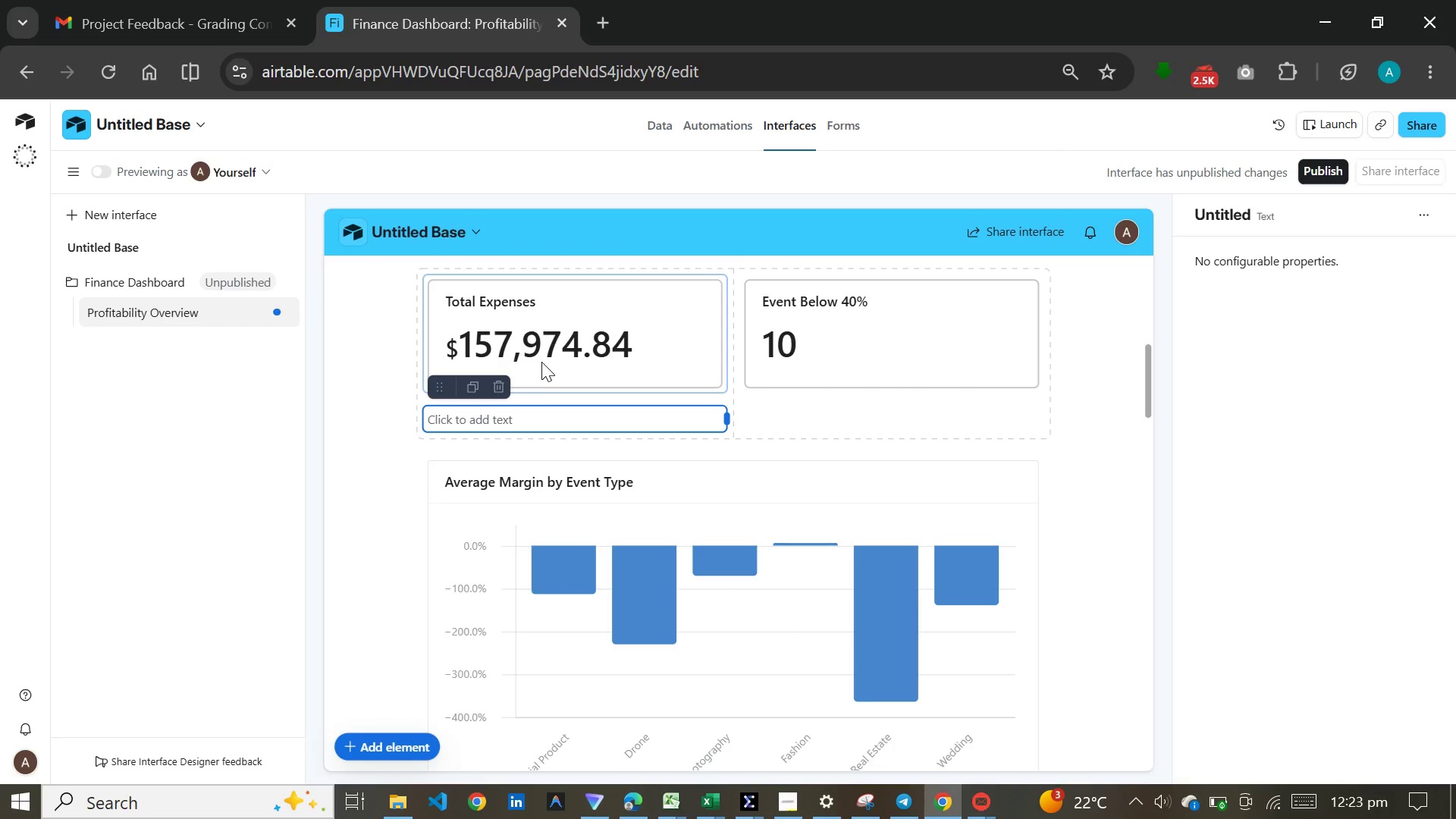 
left_click_drag(start_coordinate=[552, 417], to_coordinate=[435, 417])
 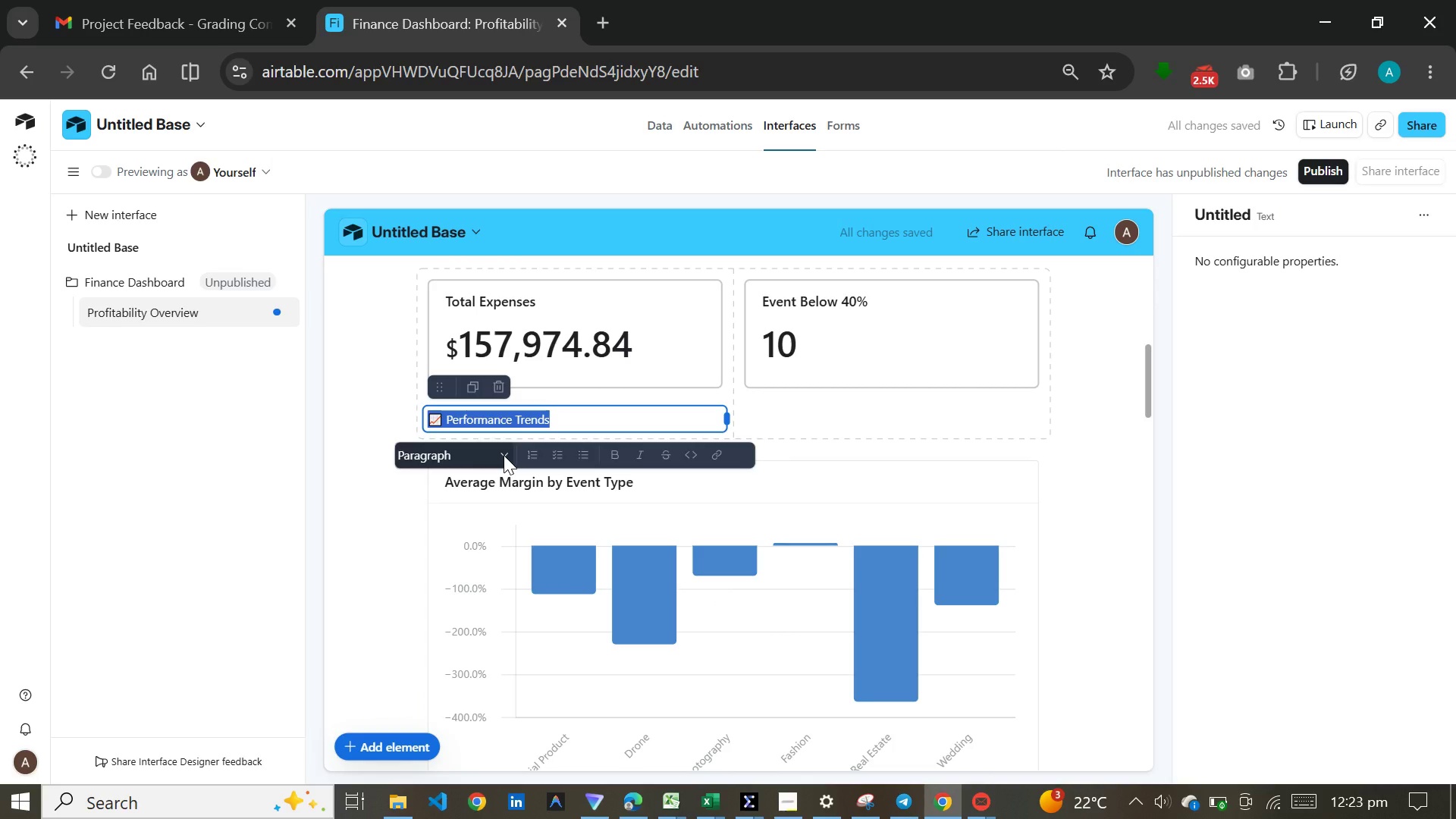 
left_click([504, 455])
 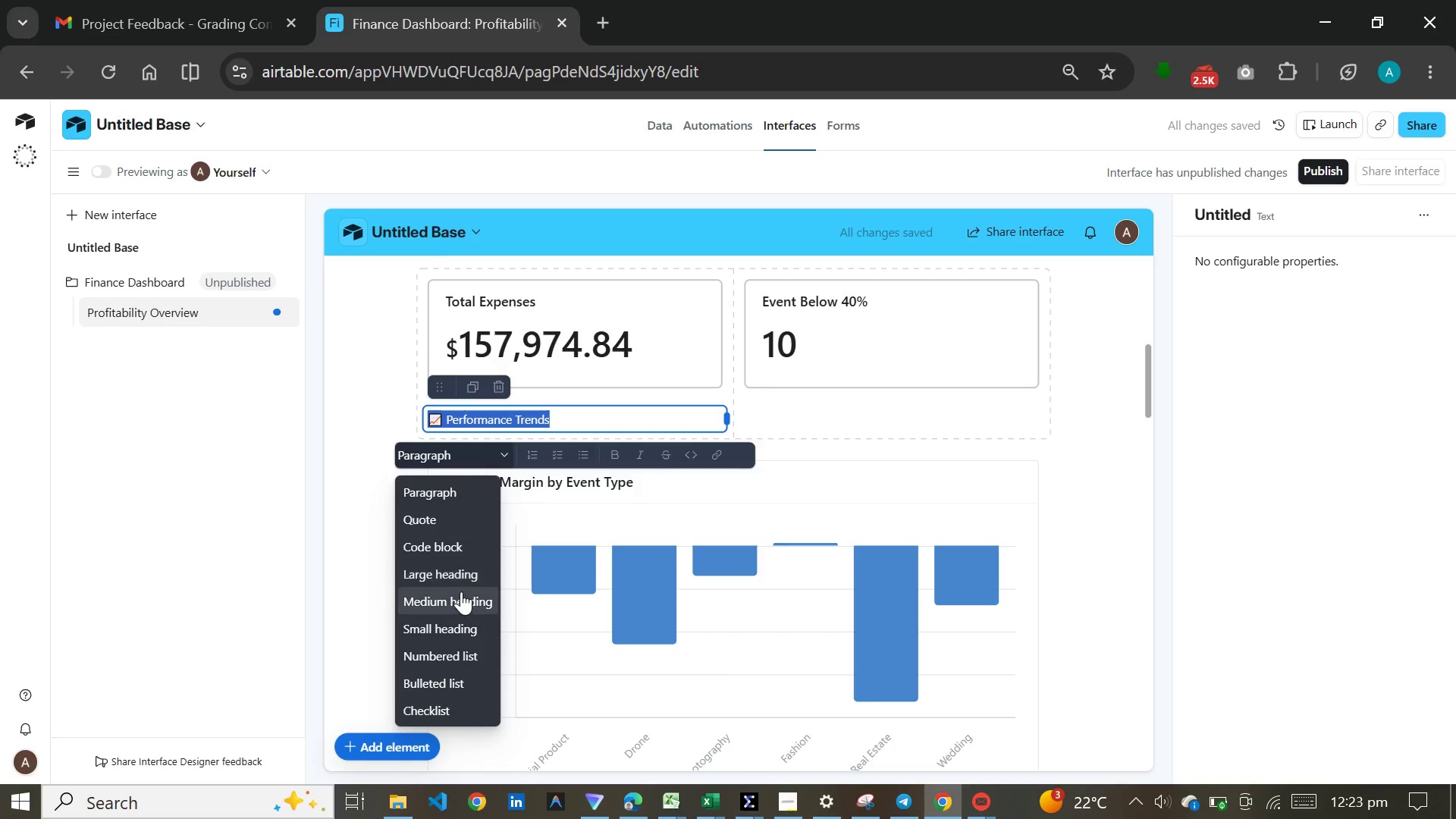 
left_click([461, 592])
 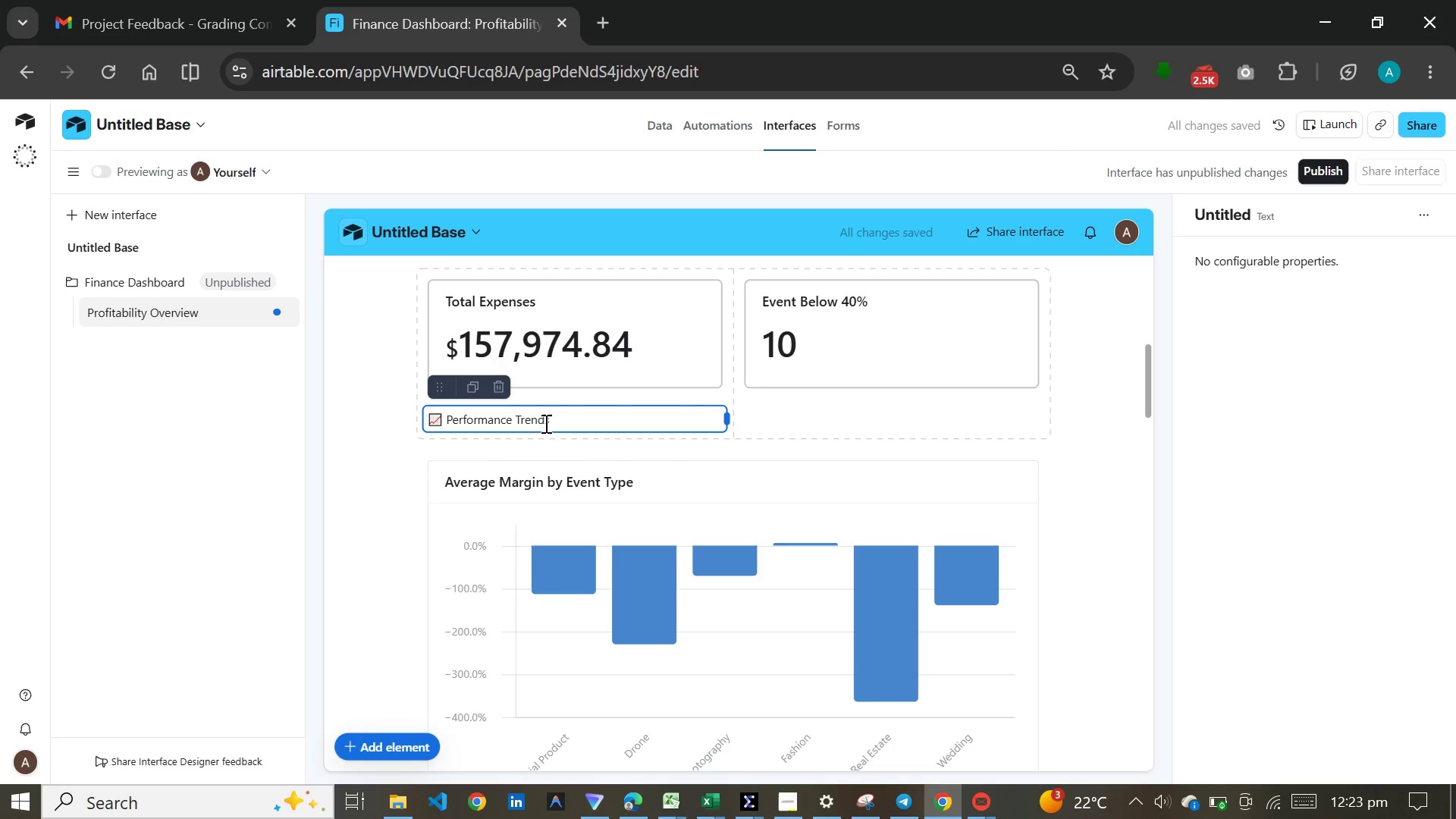 
left_click_drag(start_coordinate=[554, 422], to_coordinate=[431, 419])
 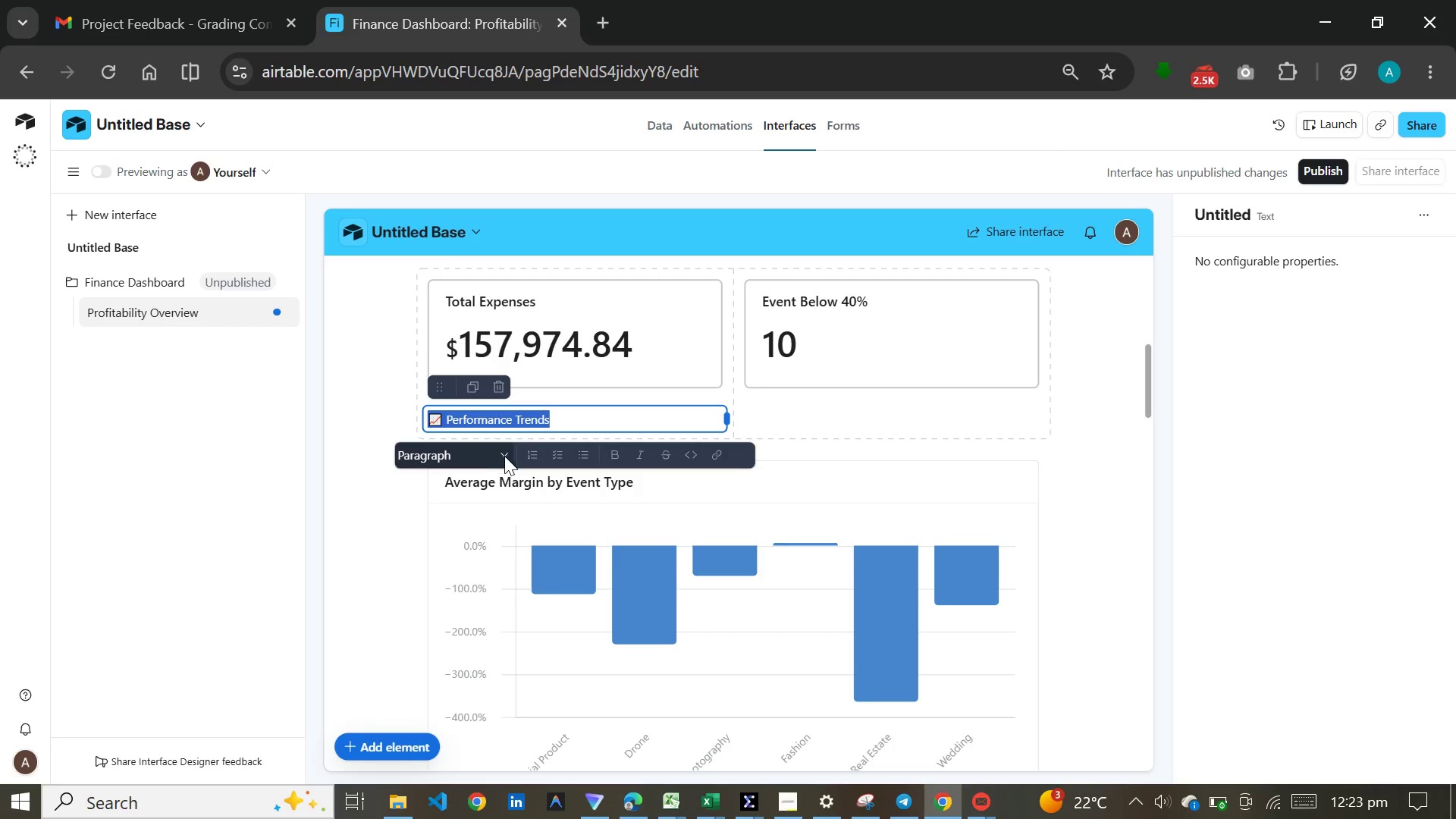 
left_click([504, 456])
 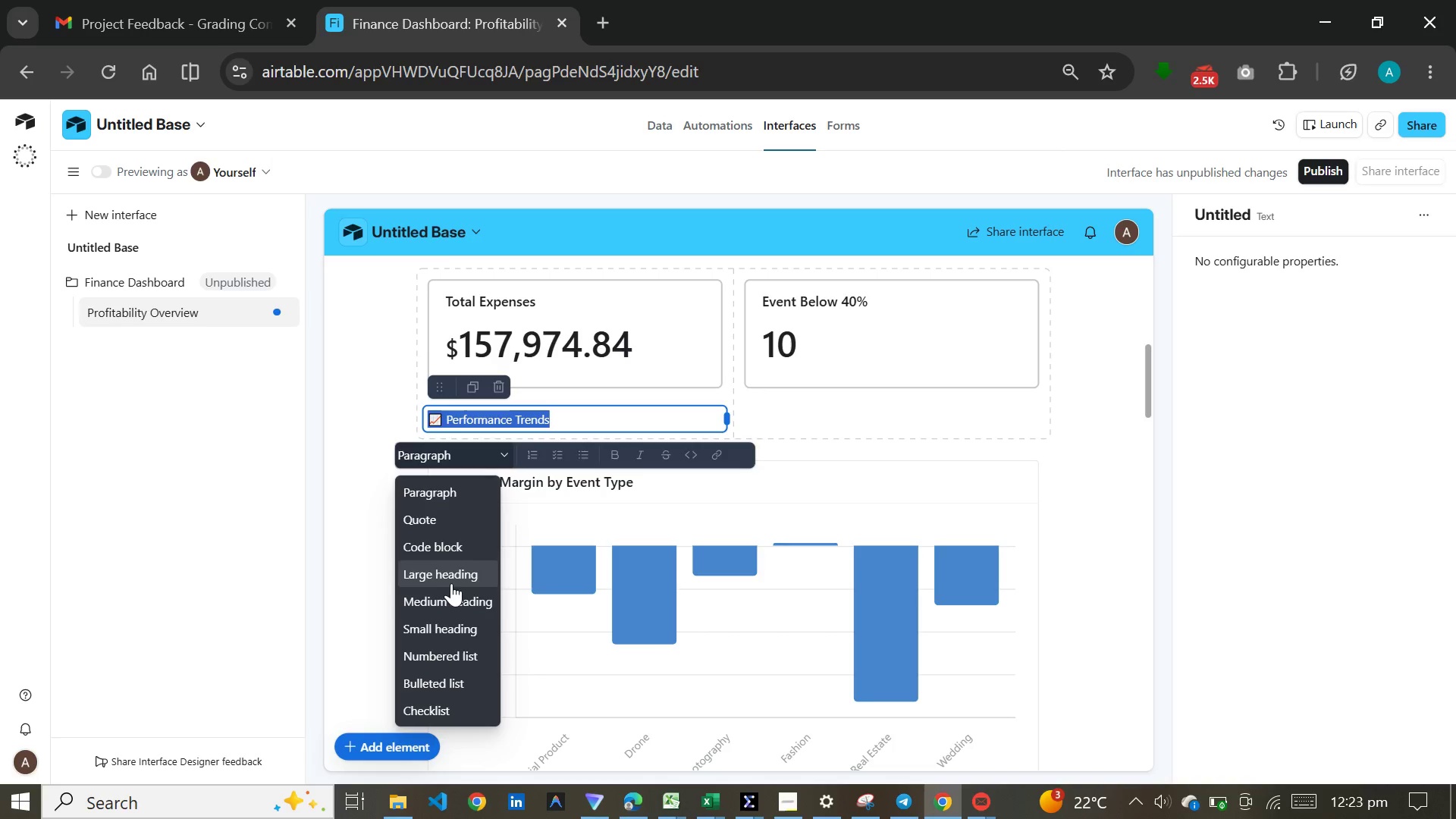 
left_click([451, 589])
 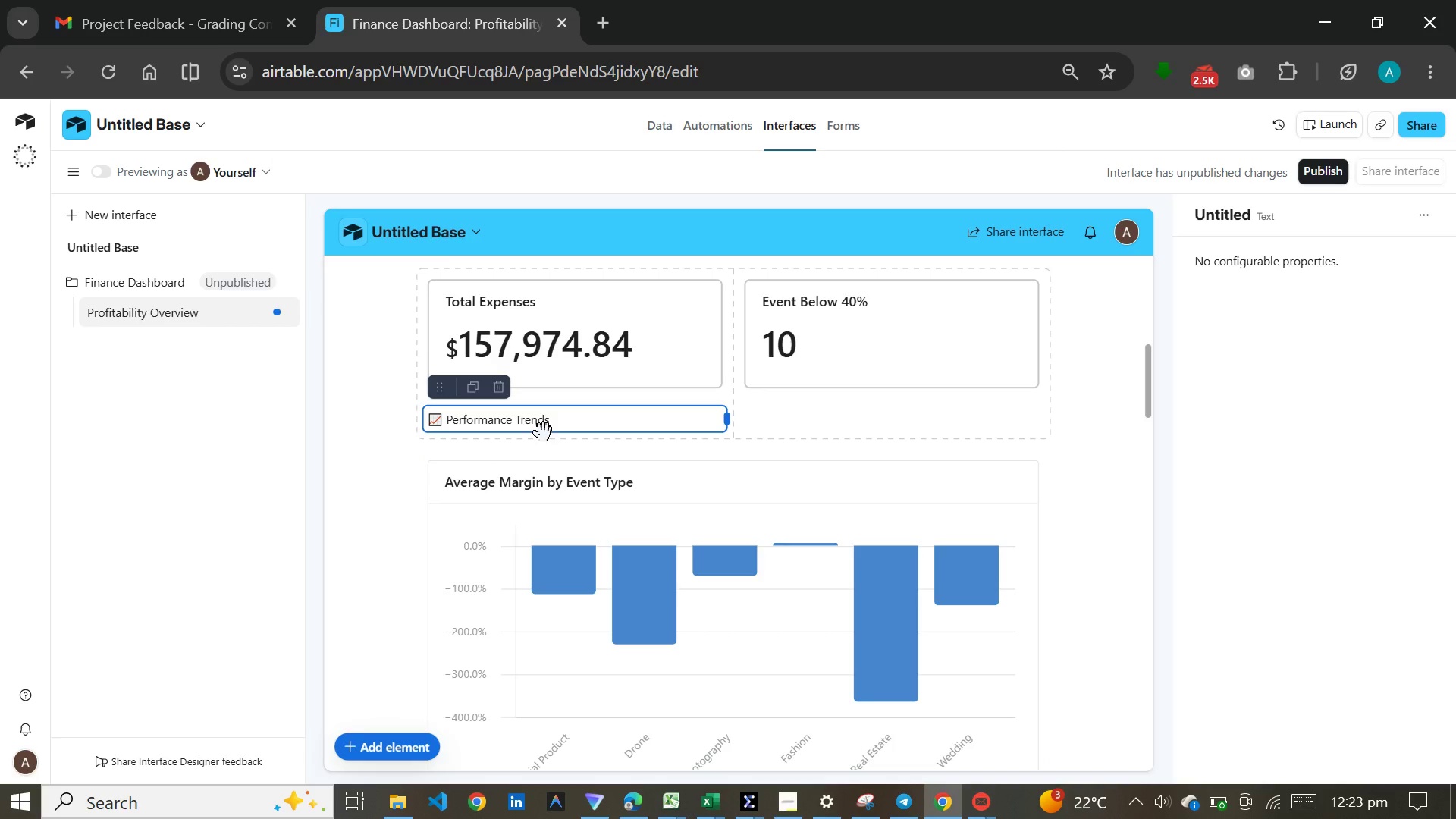 
left_click([553, 422])
 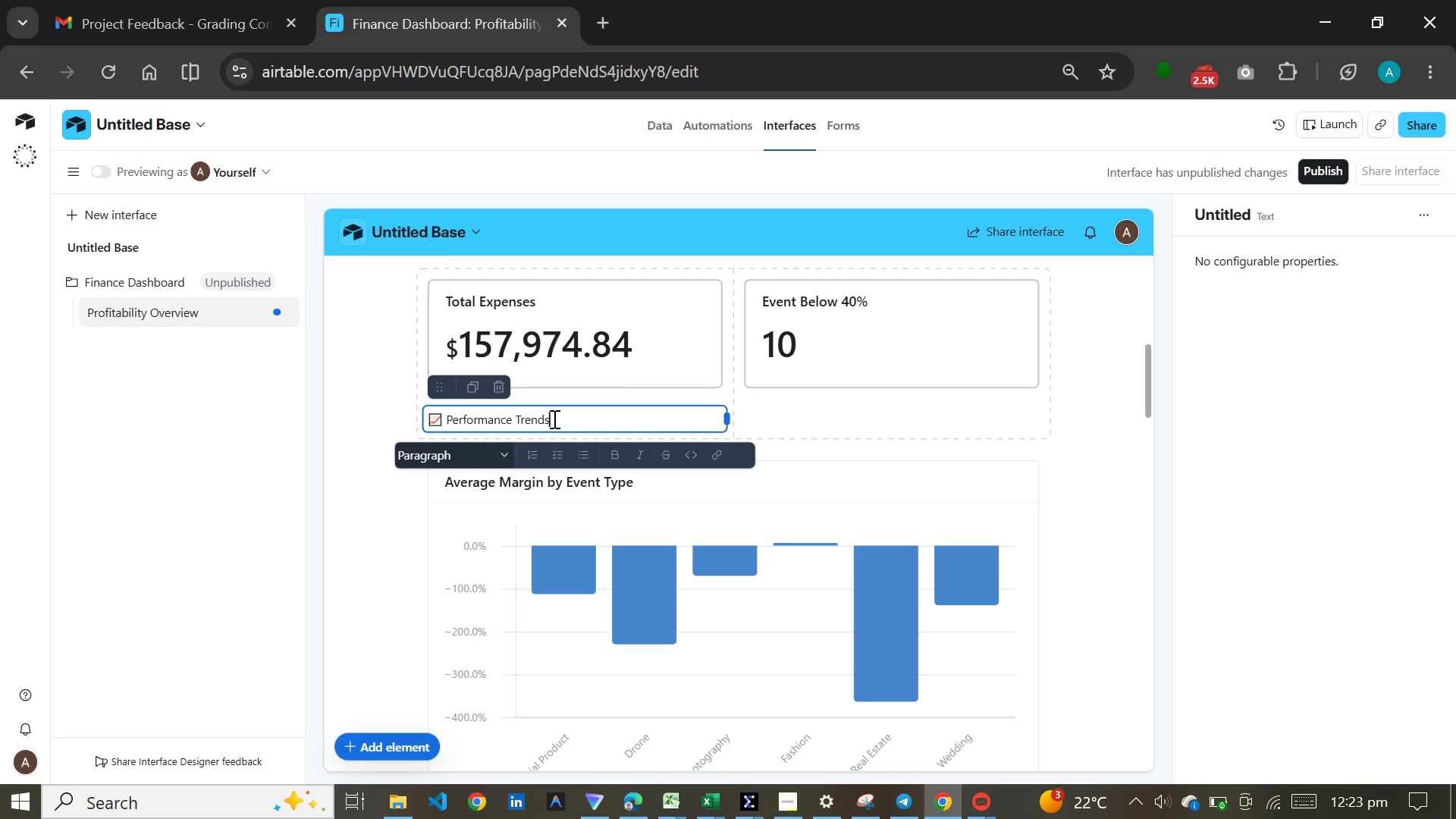 
left_click_drag(start_coordinate=[553, 419], to_coordinate=[435, 414])
 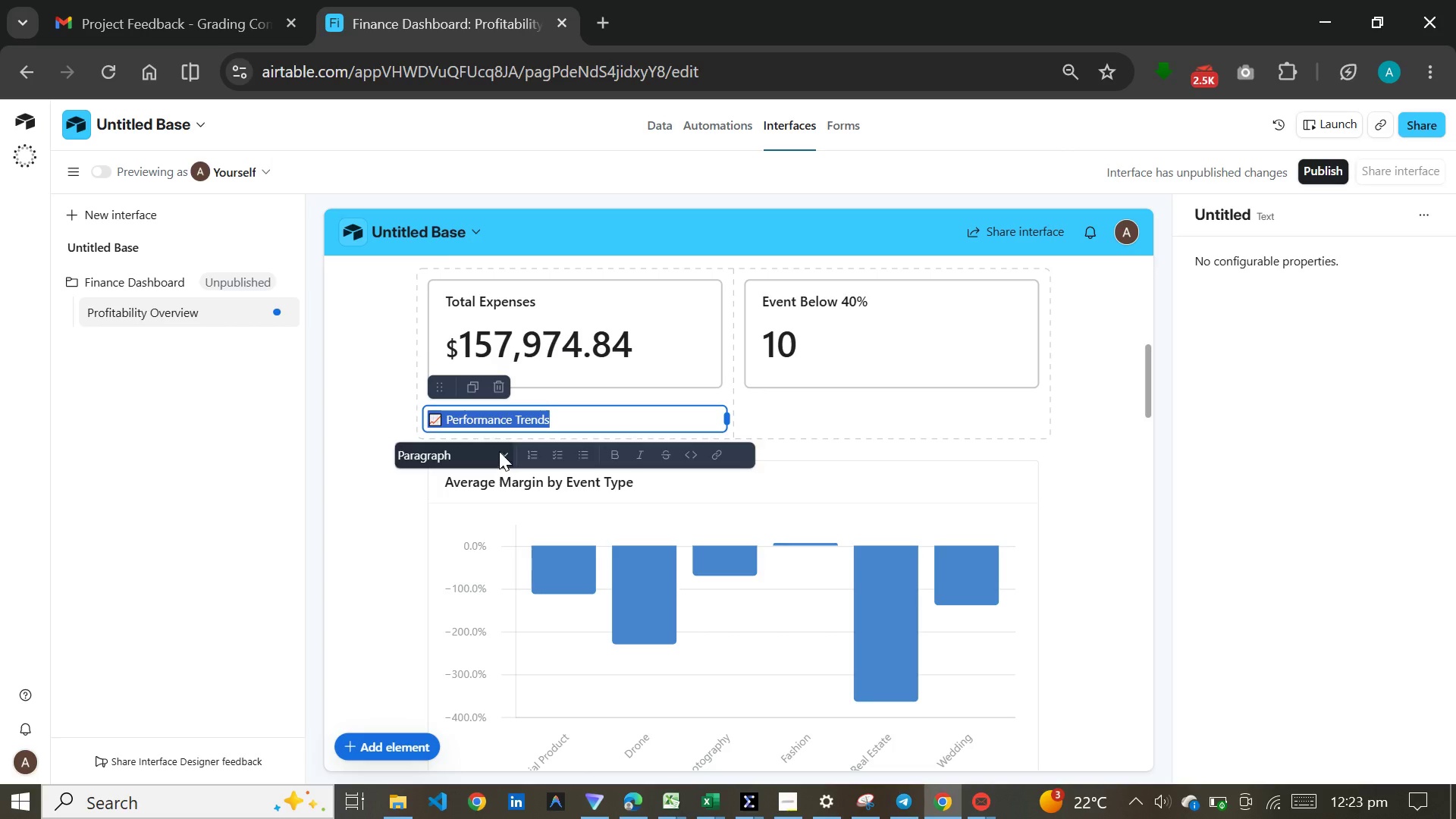 
left_click([499, 451])
 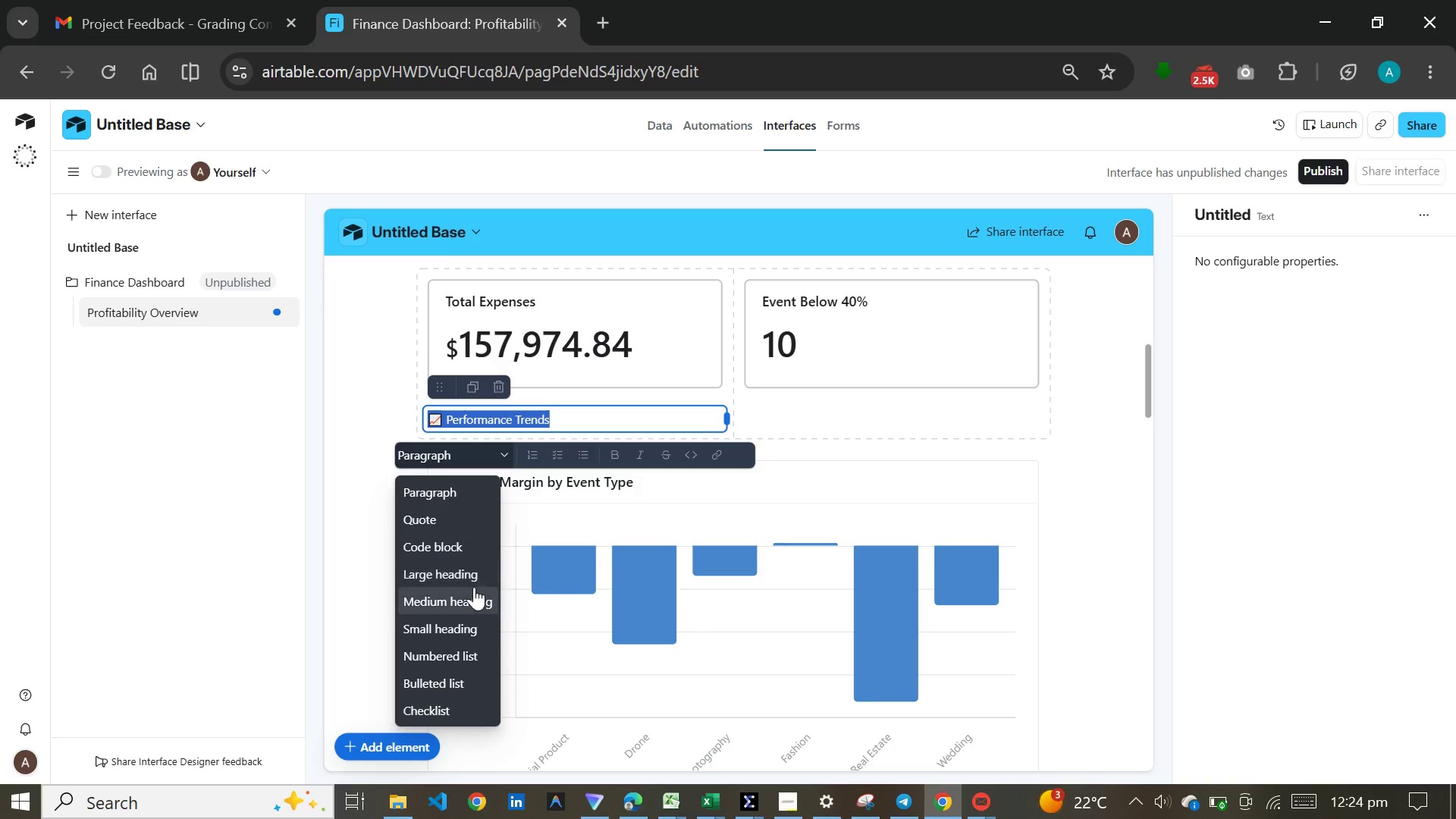 
left_click([471, 590])
 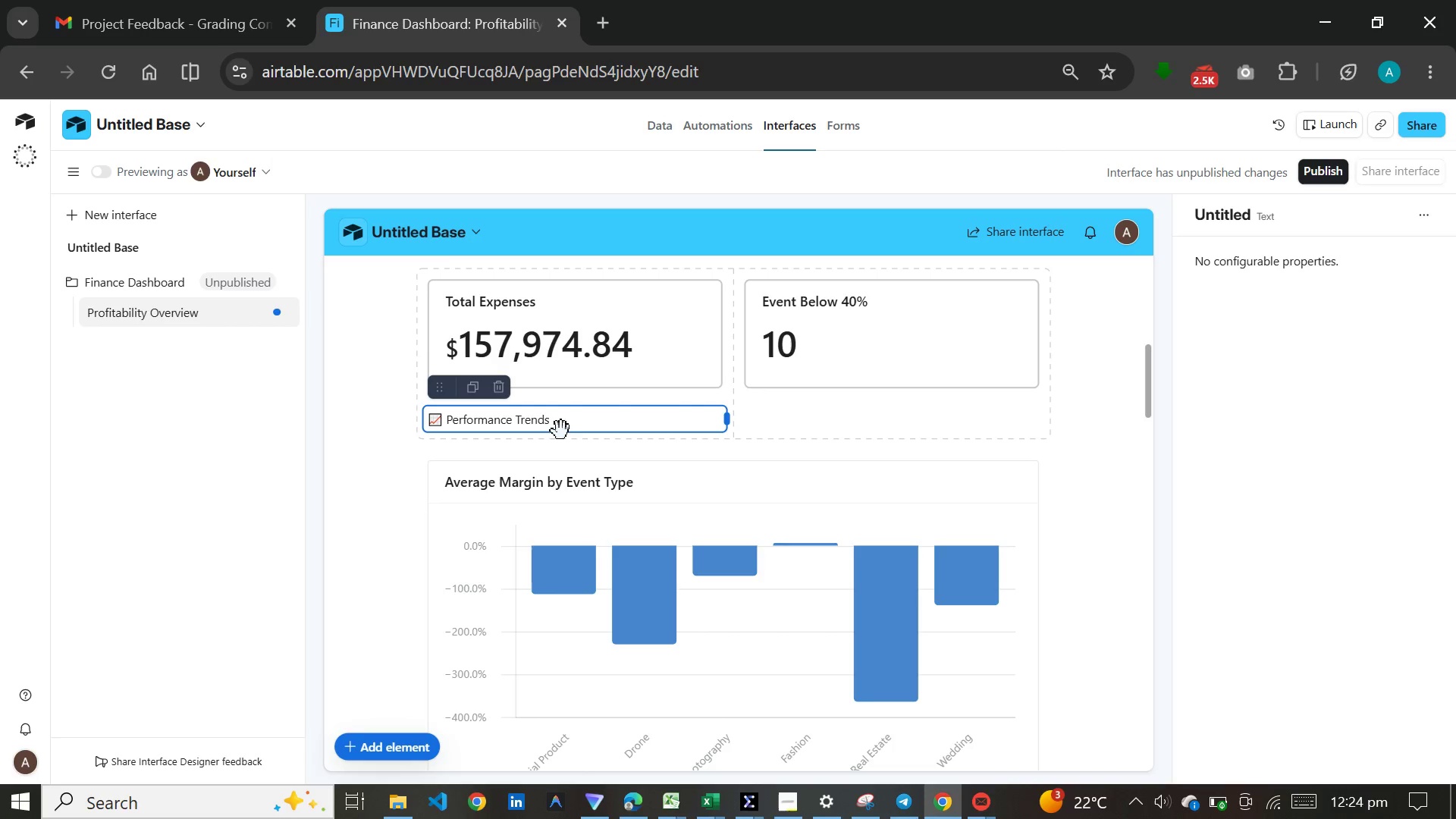 
left_click_drag(start_coordinate=[559, 419], to_coordinate=[432, 413])
 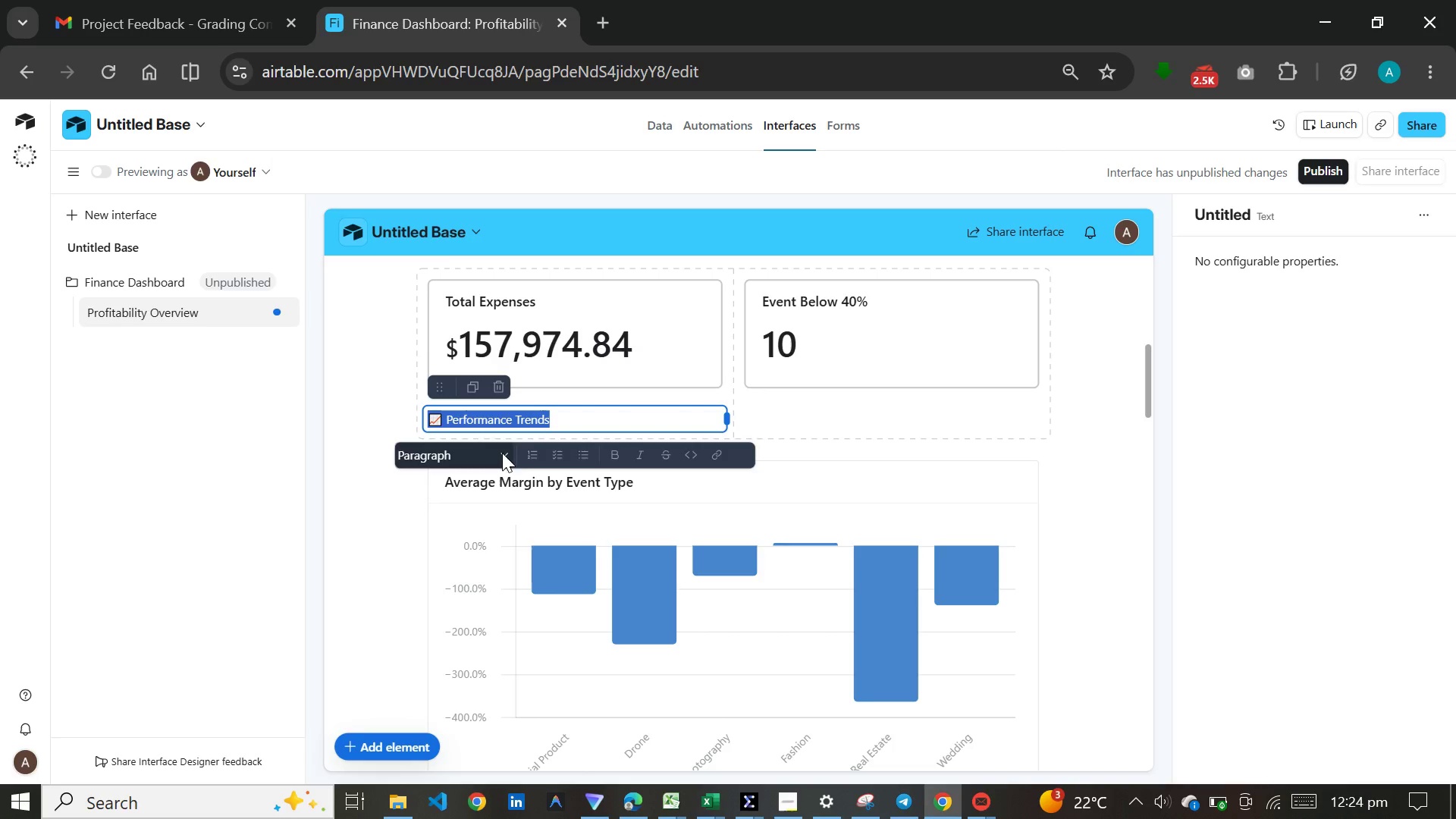 
left_click([499, 451])
 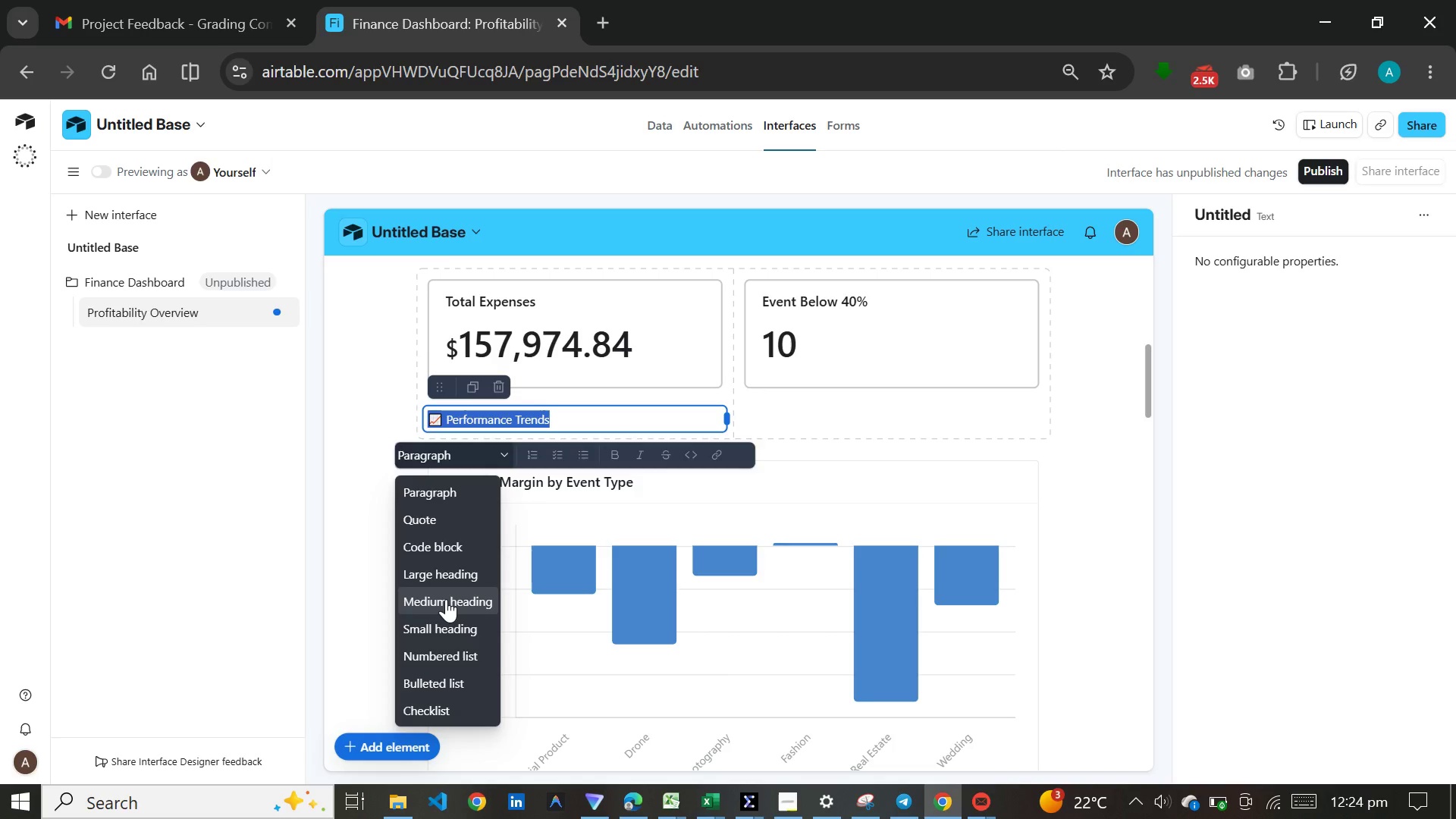 
left_click([446, 599])
 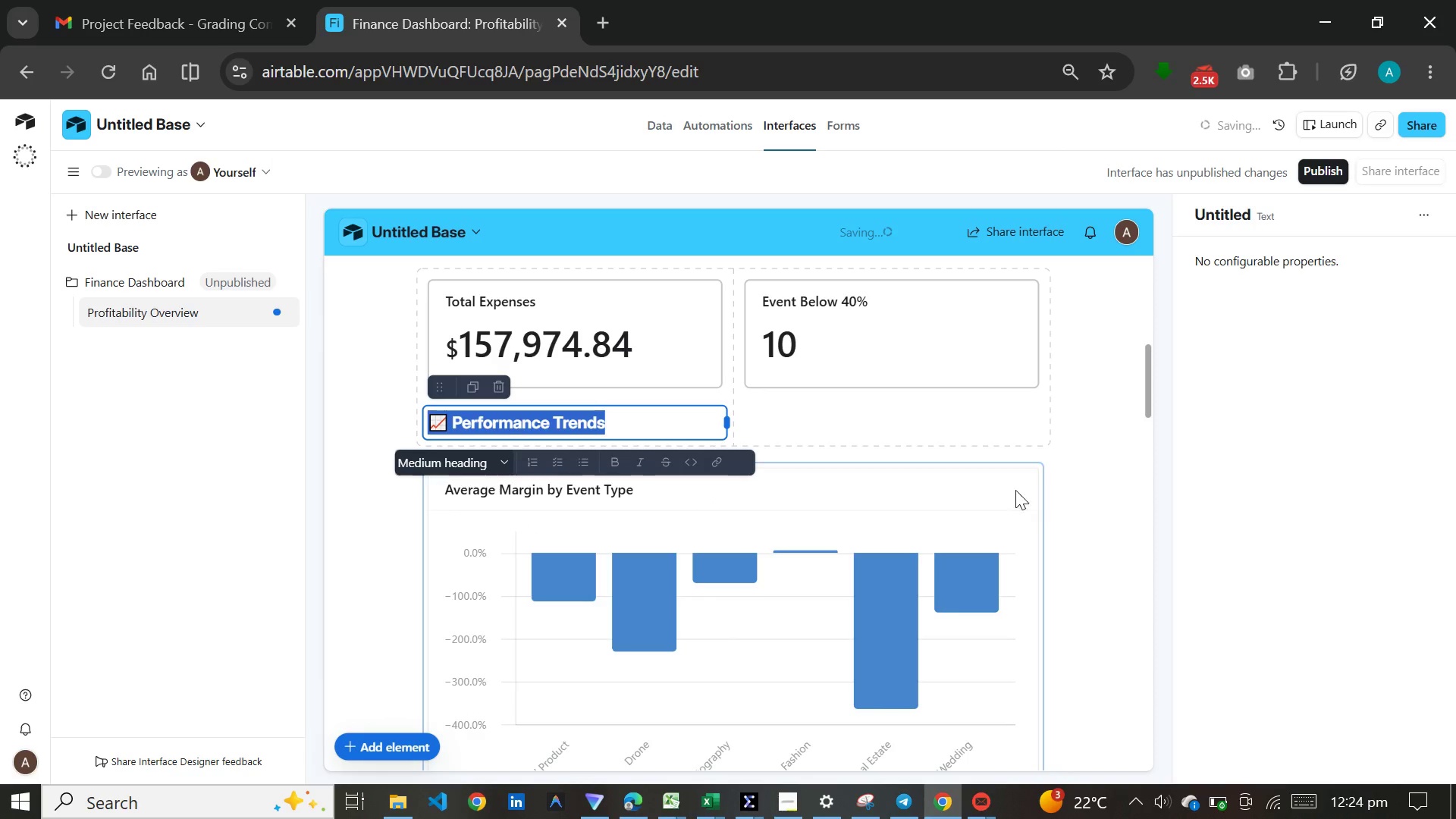 
left_click([1062, 550])
 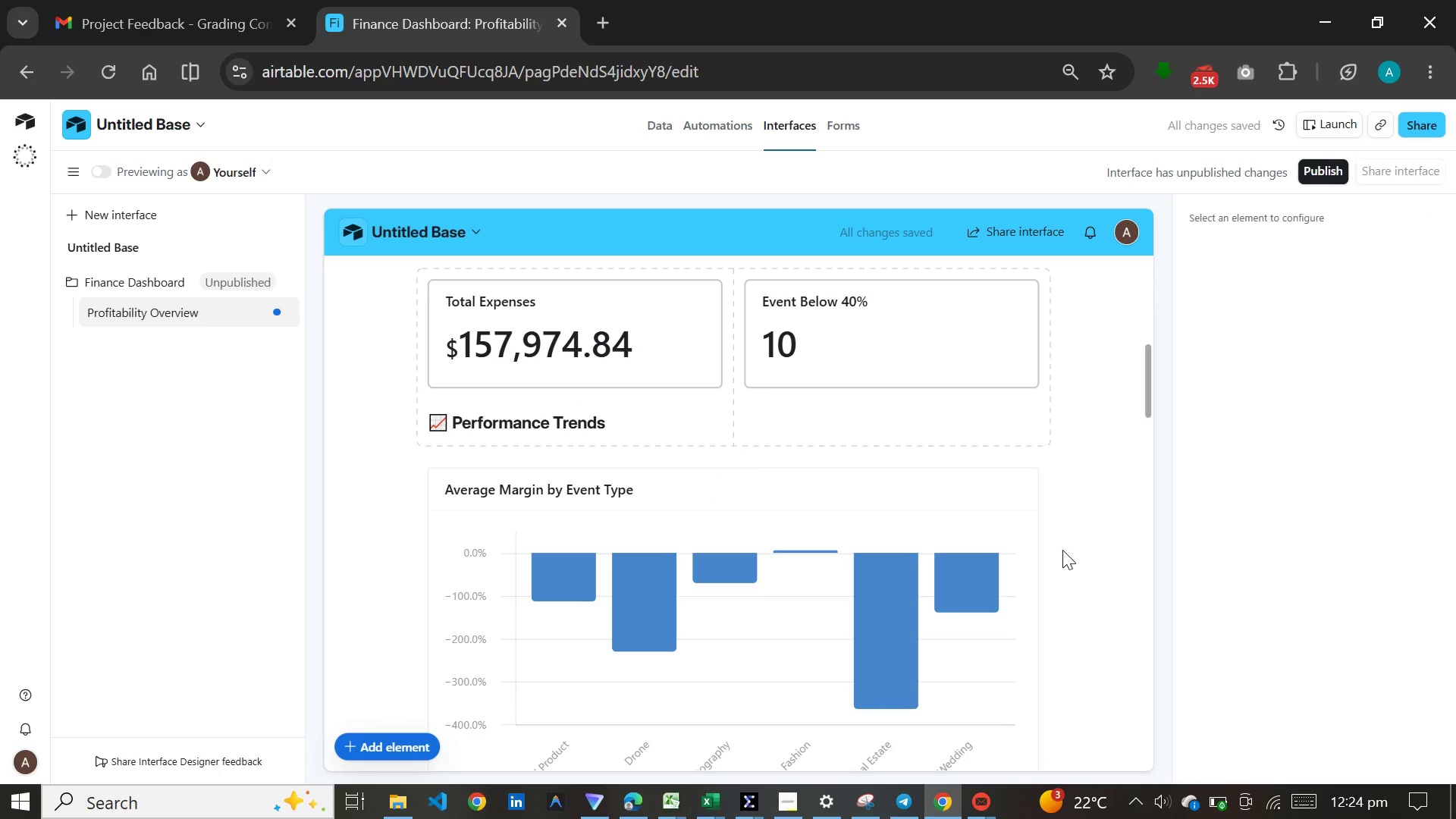 
scroll: coordinate [1065, 604], scroll_direction: down, amount: 35.0
 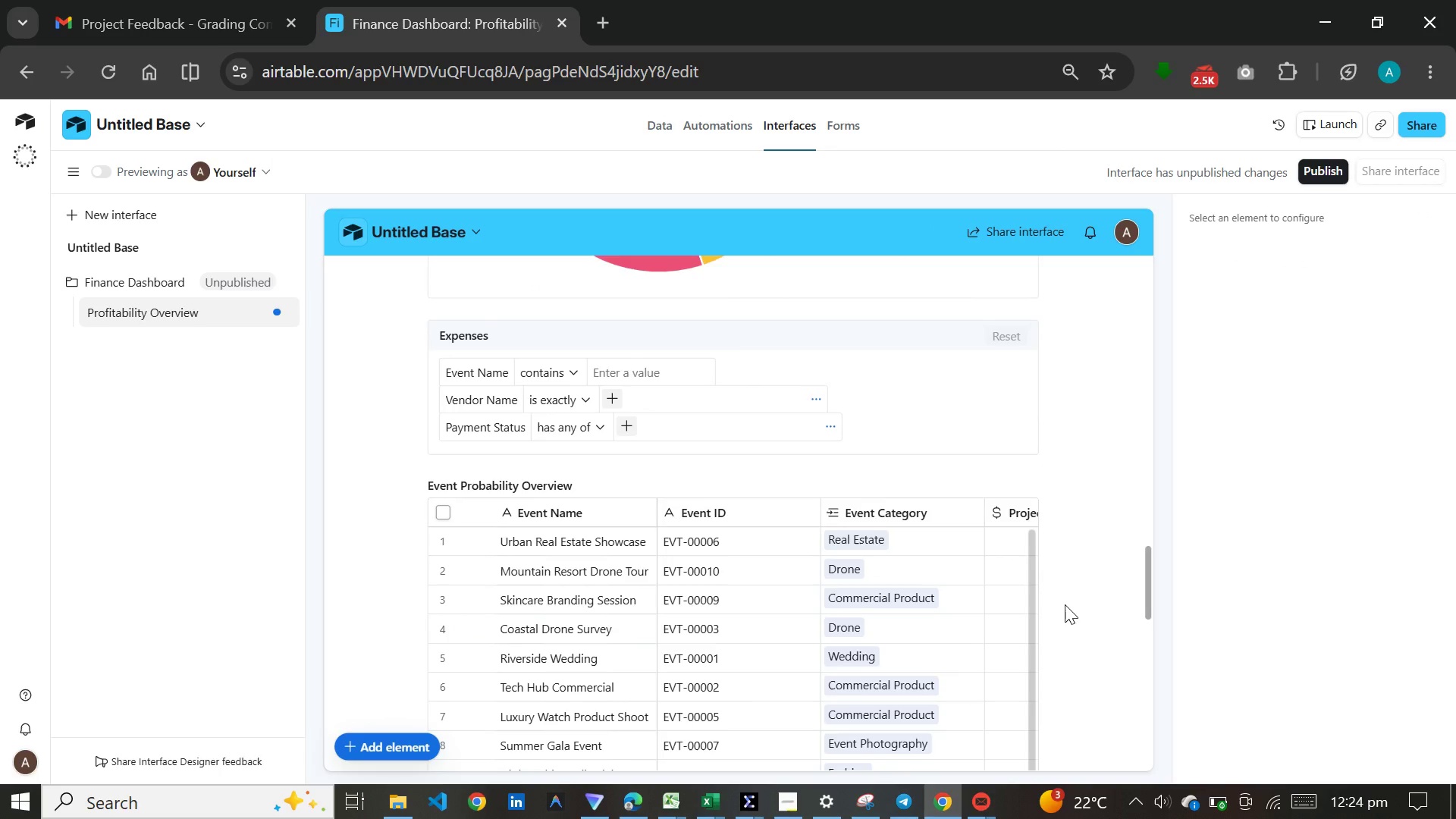 
scroll: coordinate [1065, 604], scroll_direction: up, amount: 6.0
 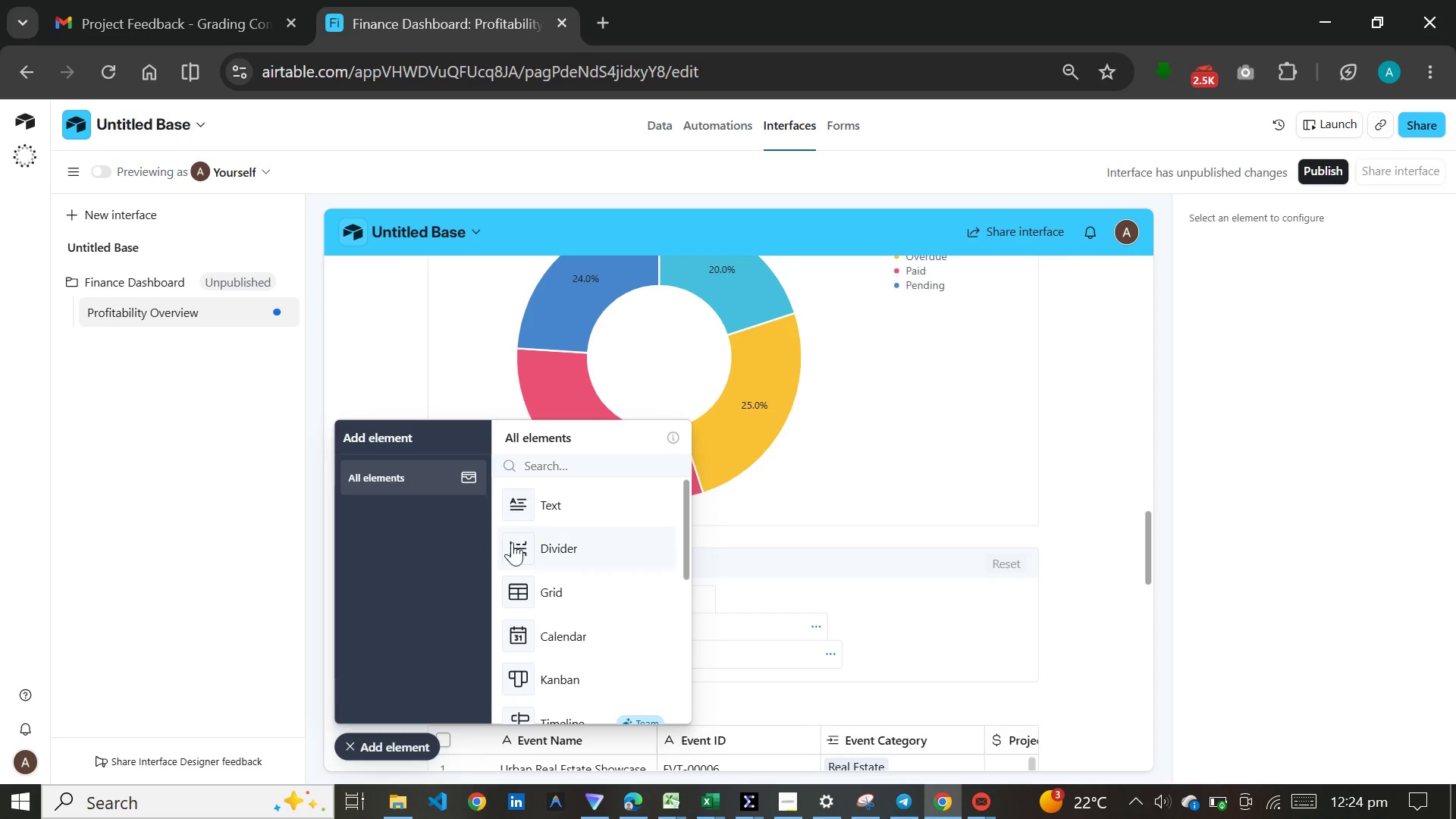 
left_click([558, 509])
 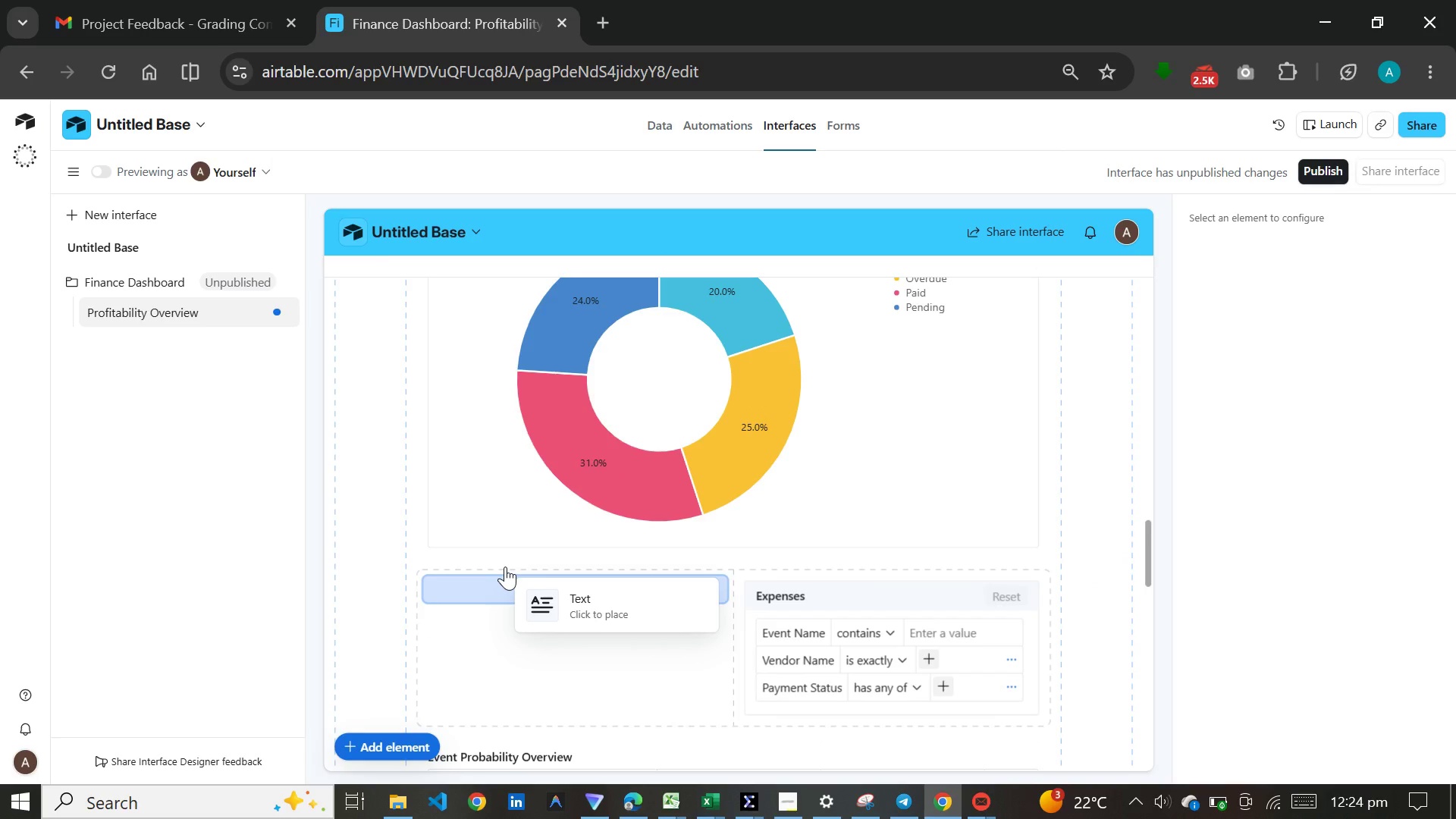 
left_click([510, 559])
 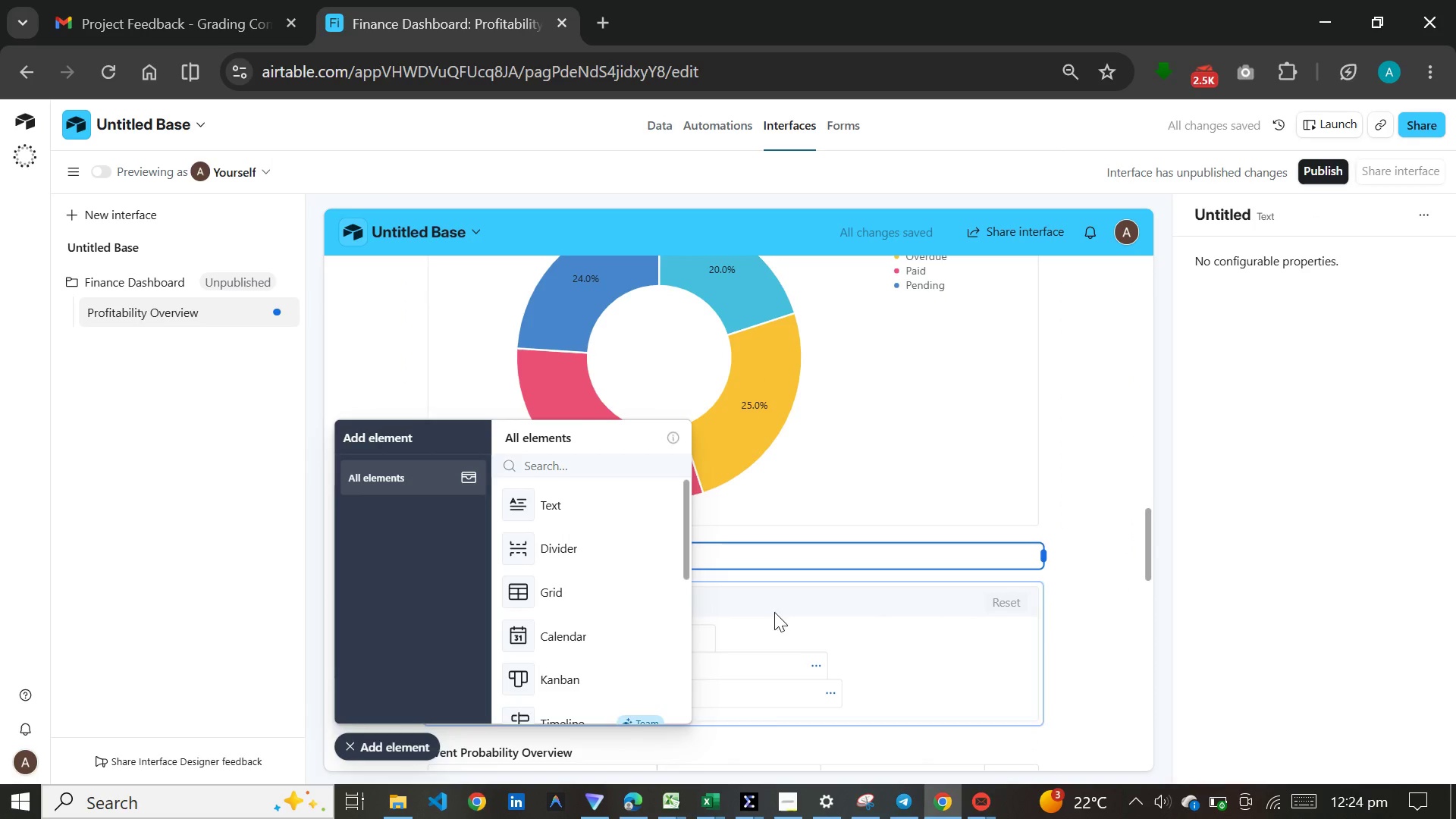 
left_click([382, 741])
 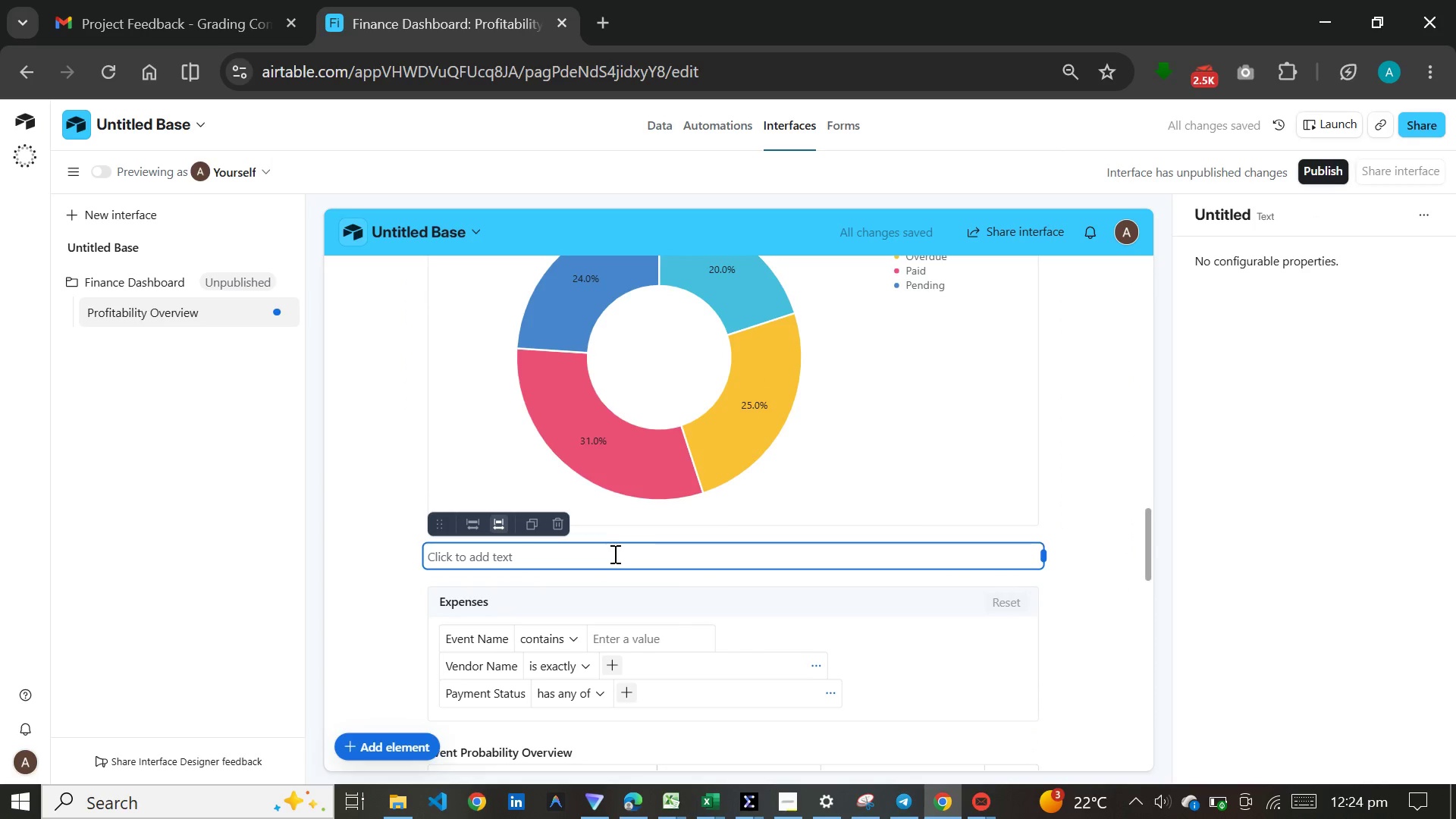 
left_click([613, 554])
 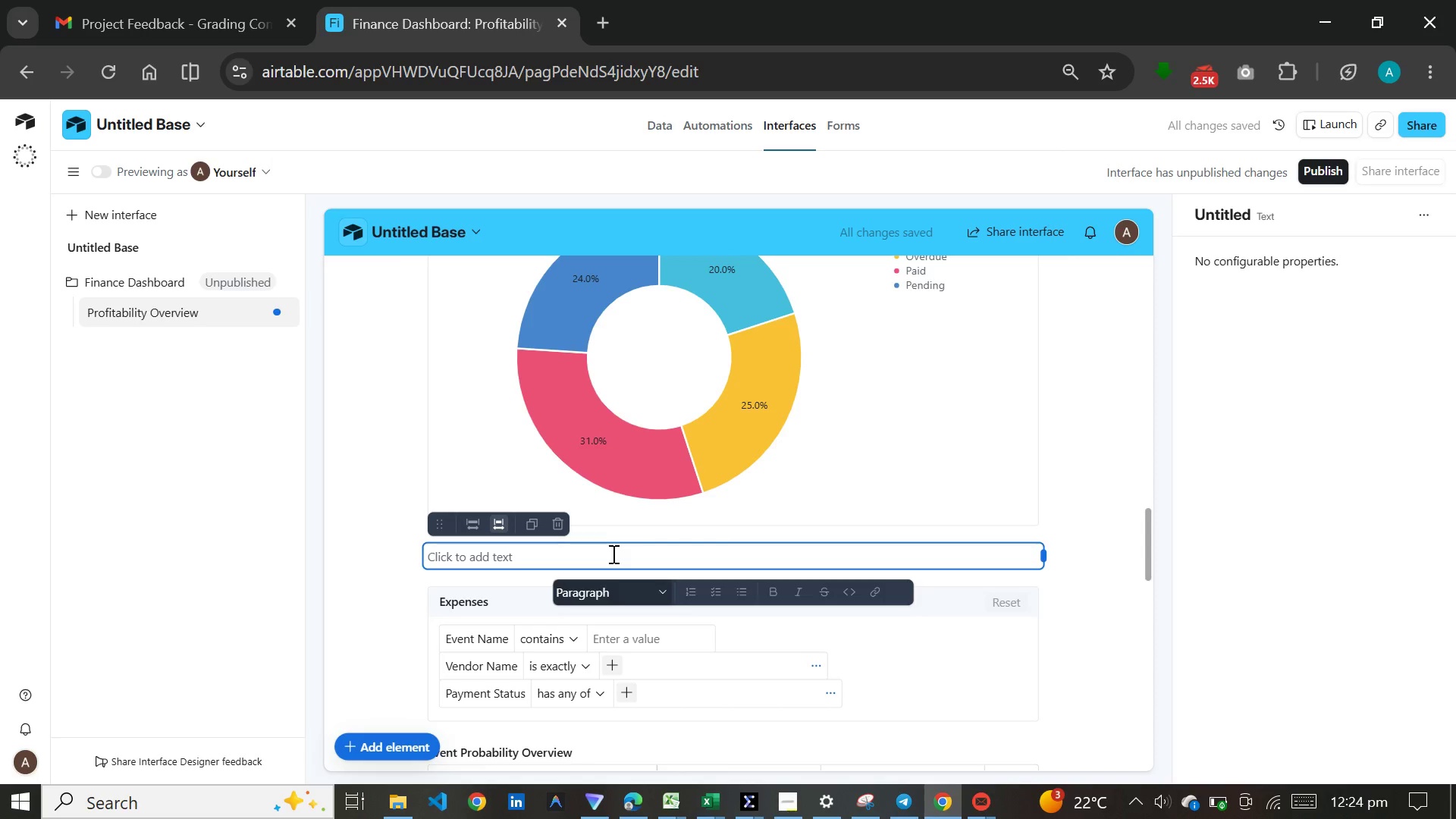 
key(Meta+V)
 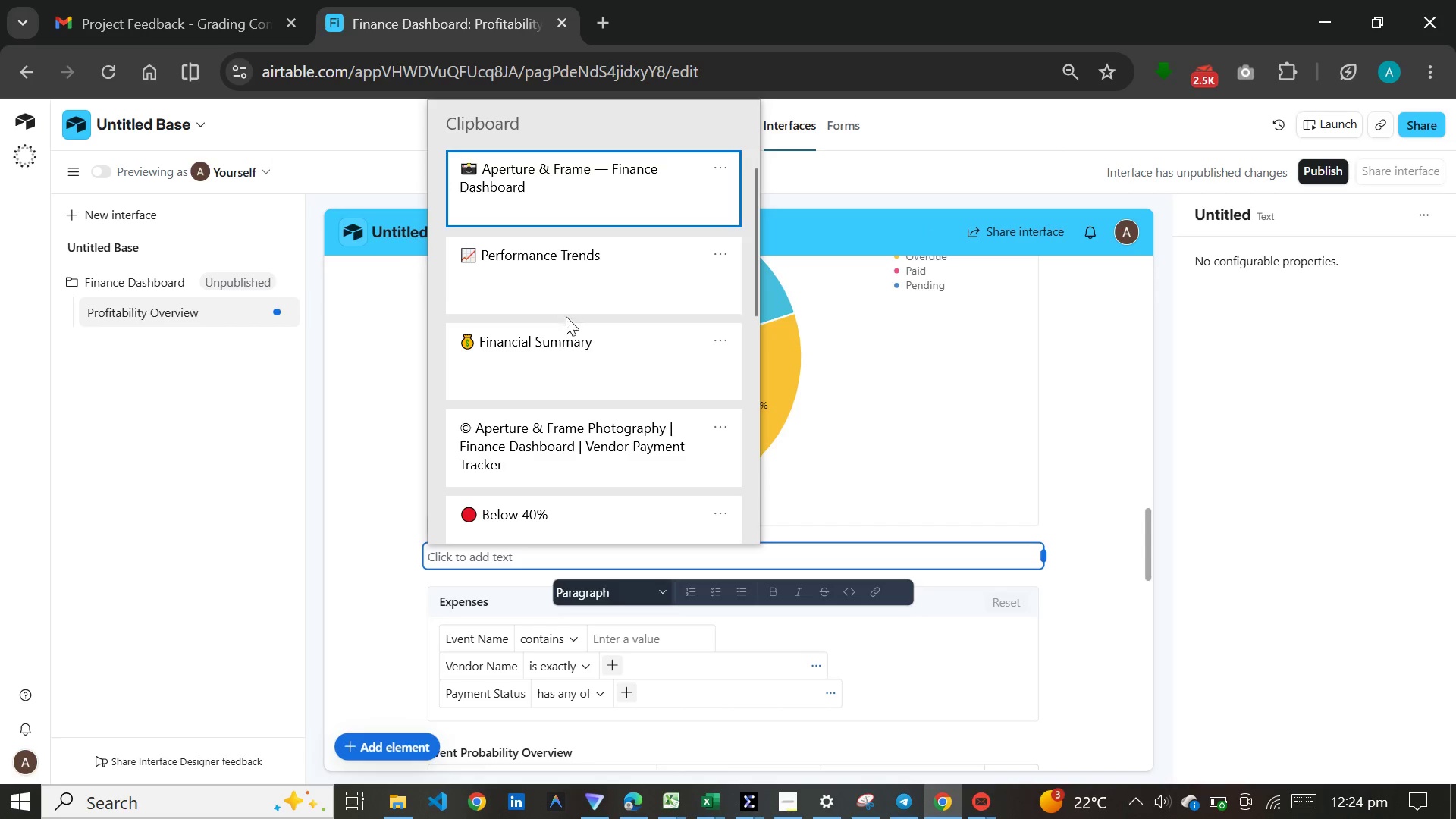 
wait(7.64)
 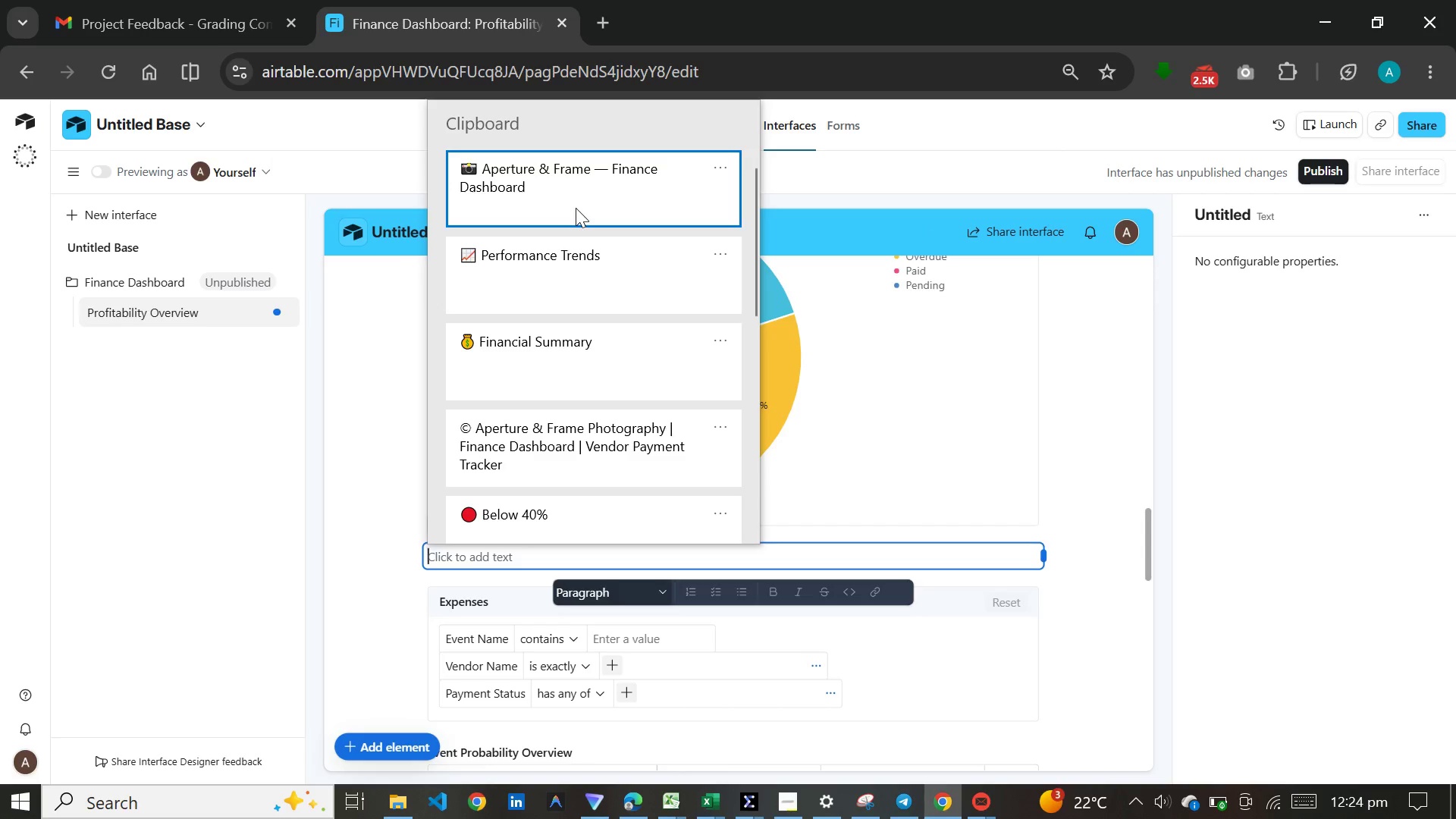 
left_click([1092, 447])
 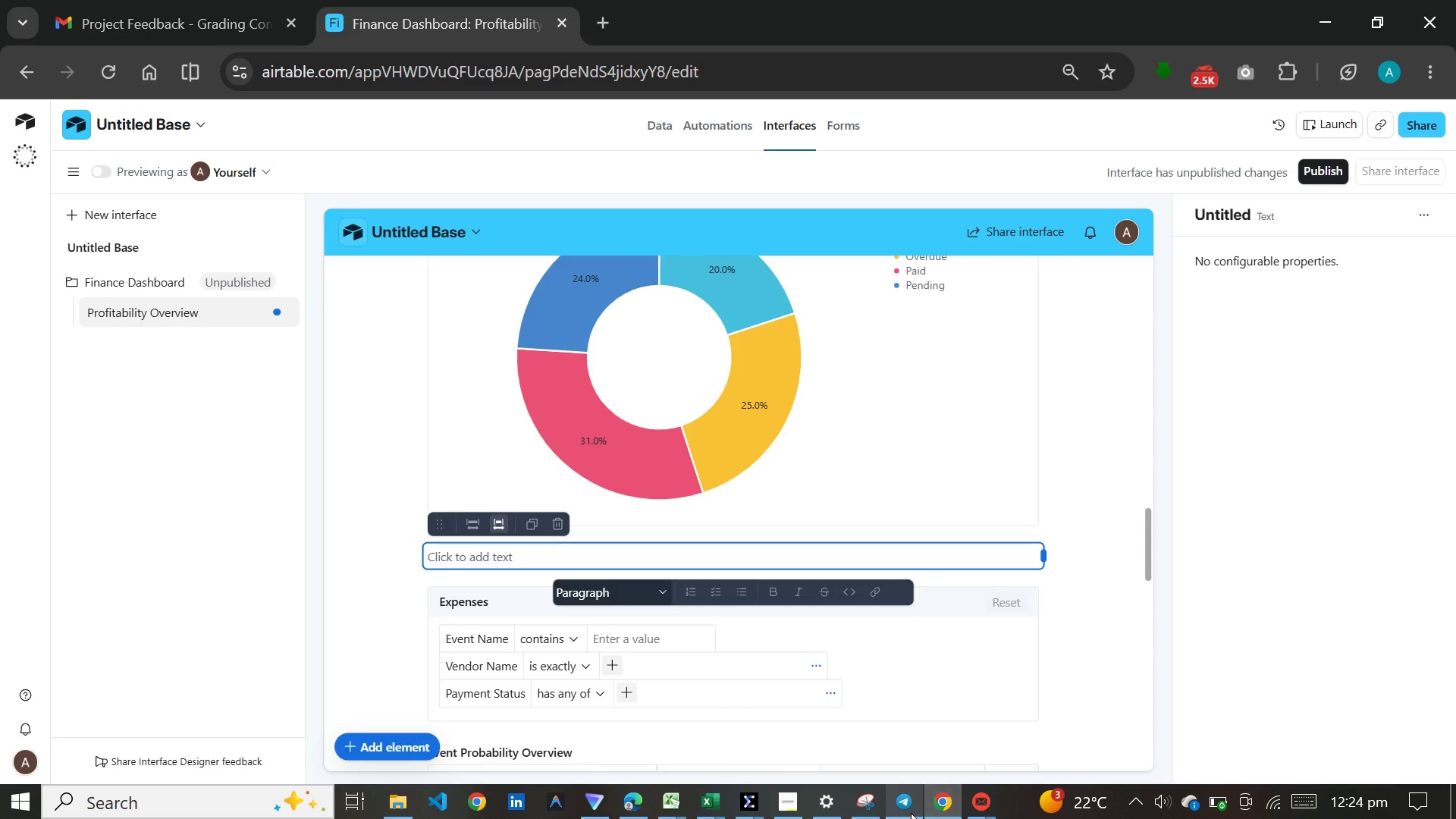 
left_click([909, 811])
 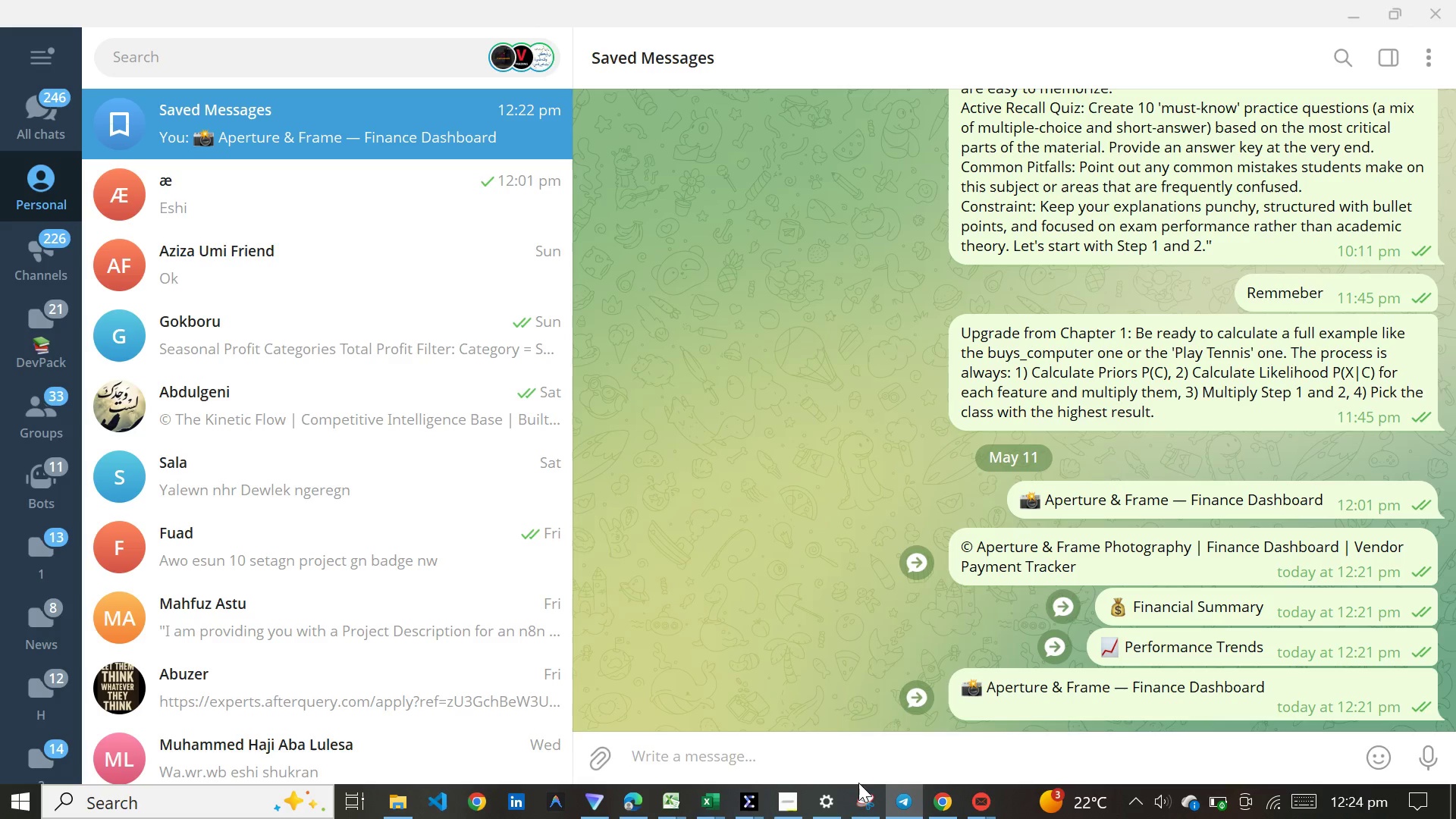 
mouse_move([932, 779])
 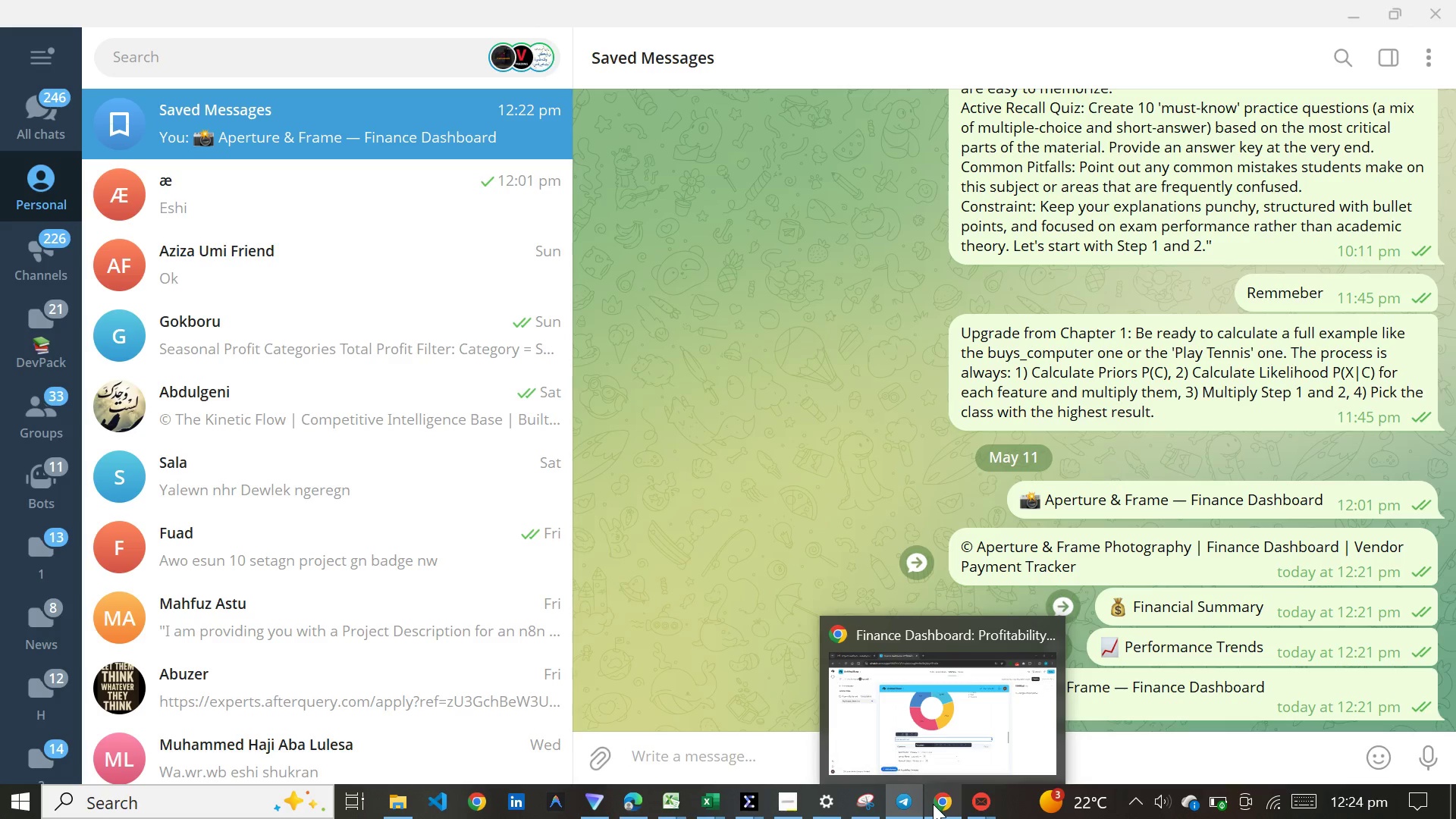 
left_click([938, 805])
 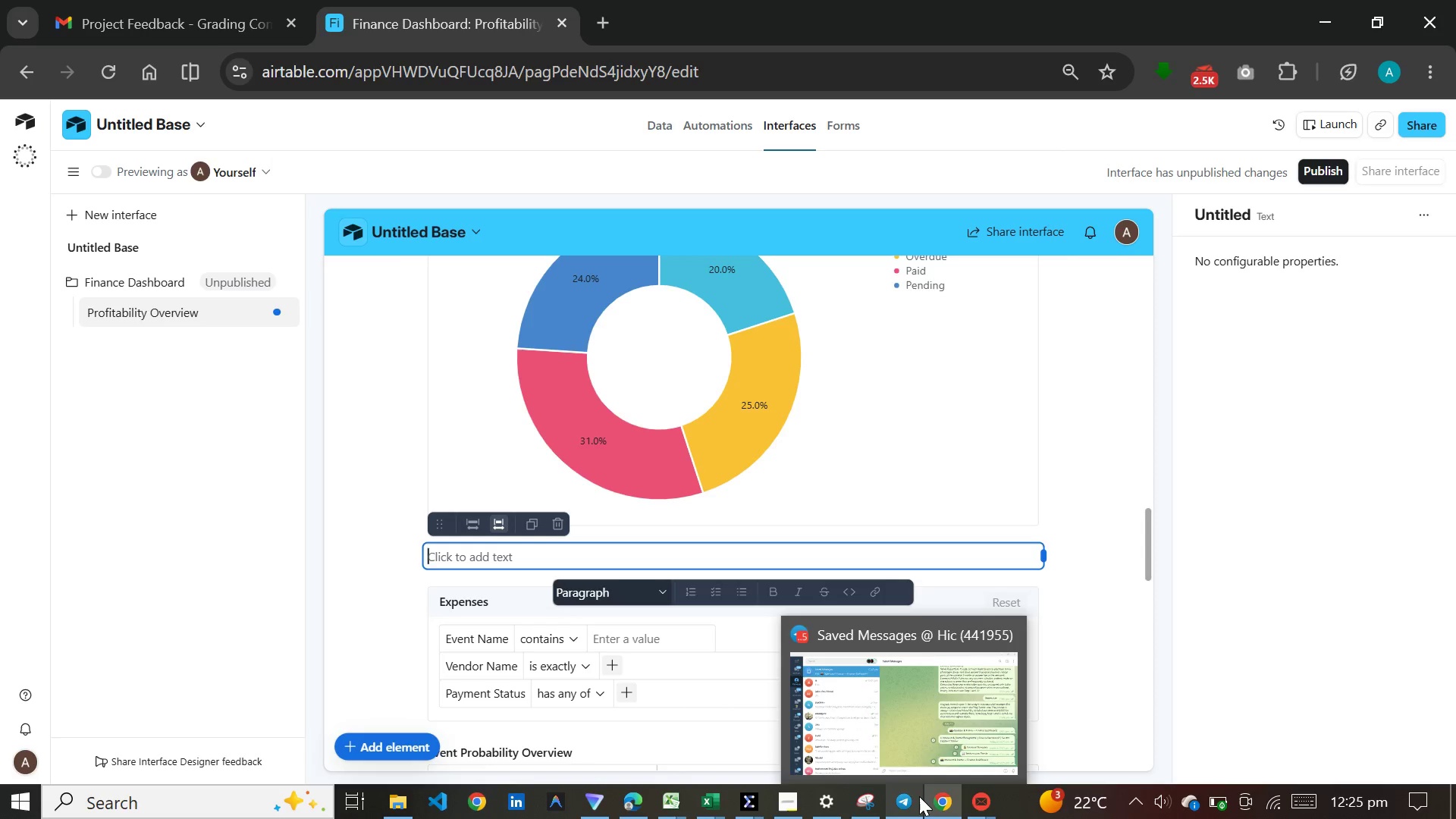 
wait(21.59)
 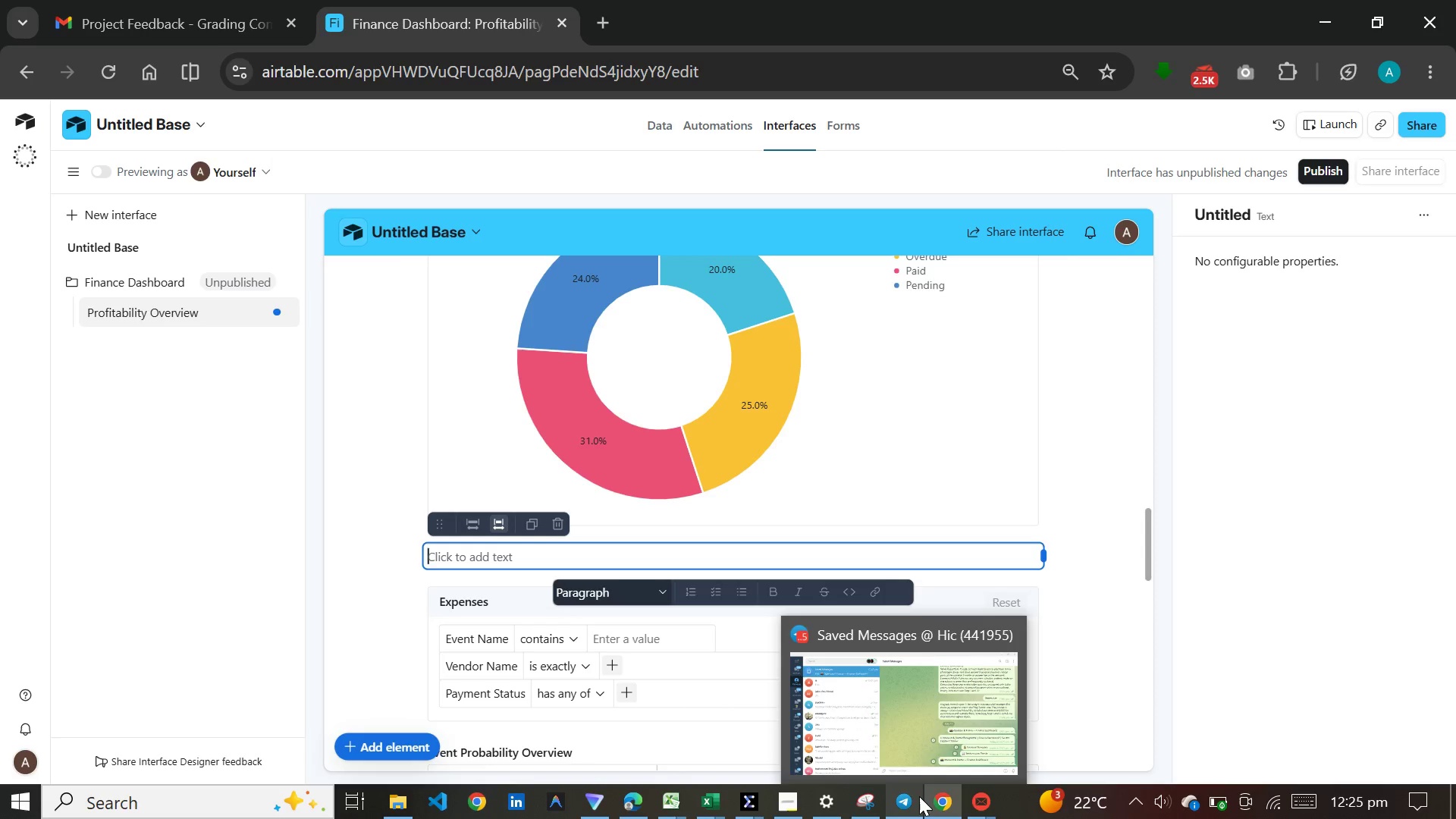 
left_click([894, 714])
 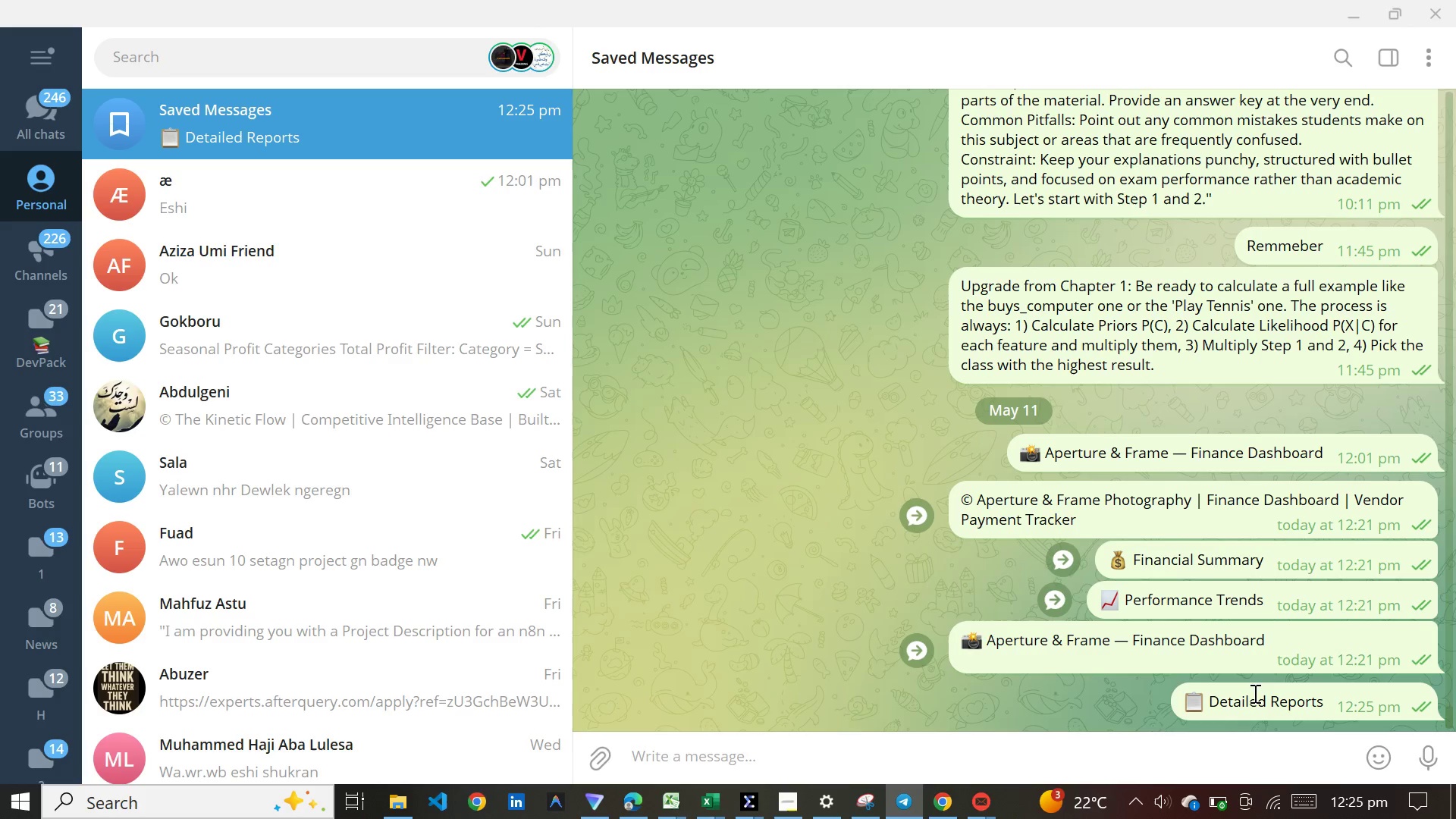 
right_click([1260, 697])
 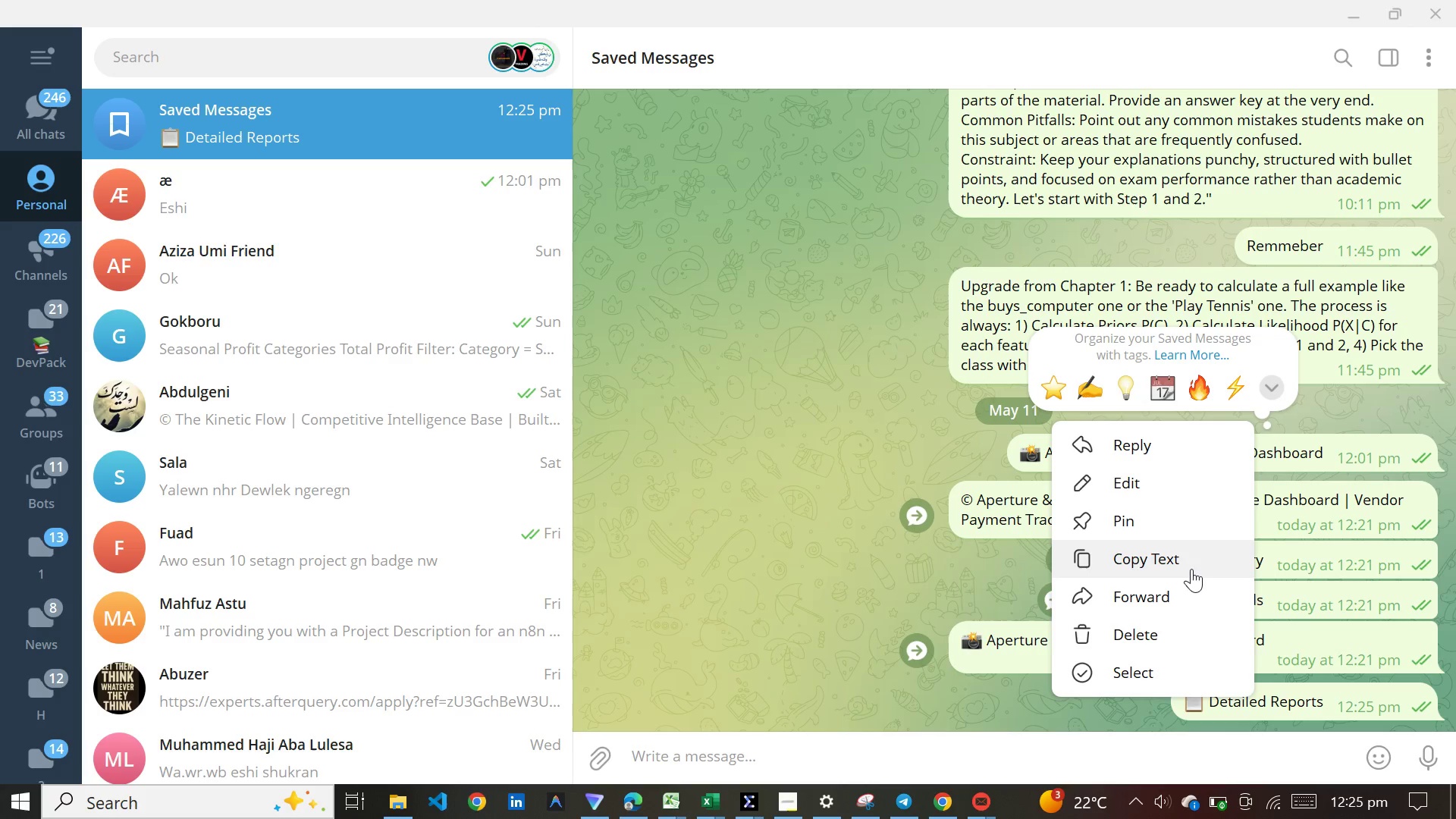 
left_click([1191, 555])
 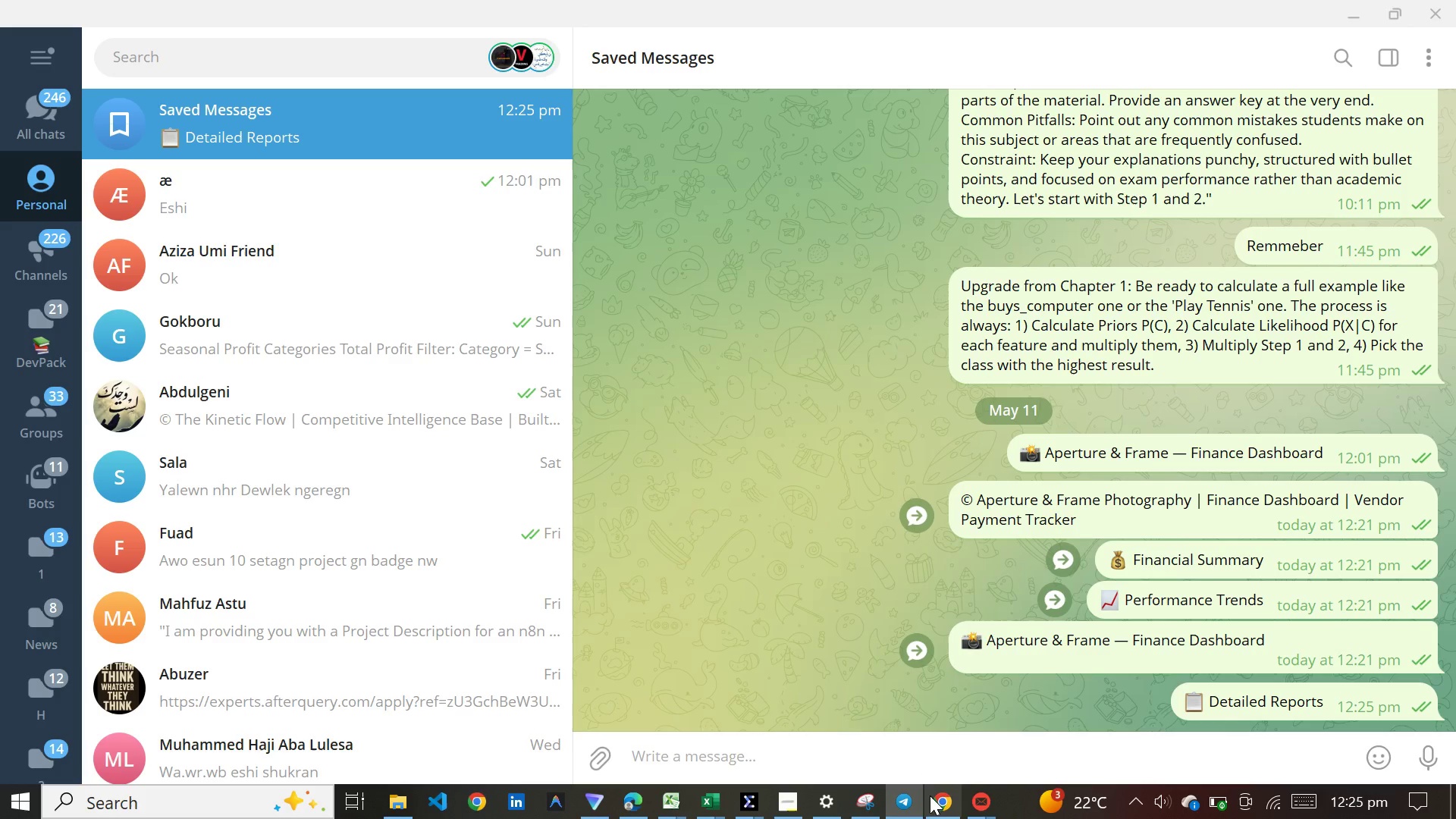 
left_click([937, 799])
 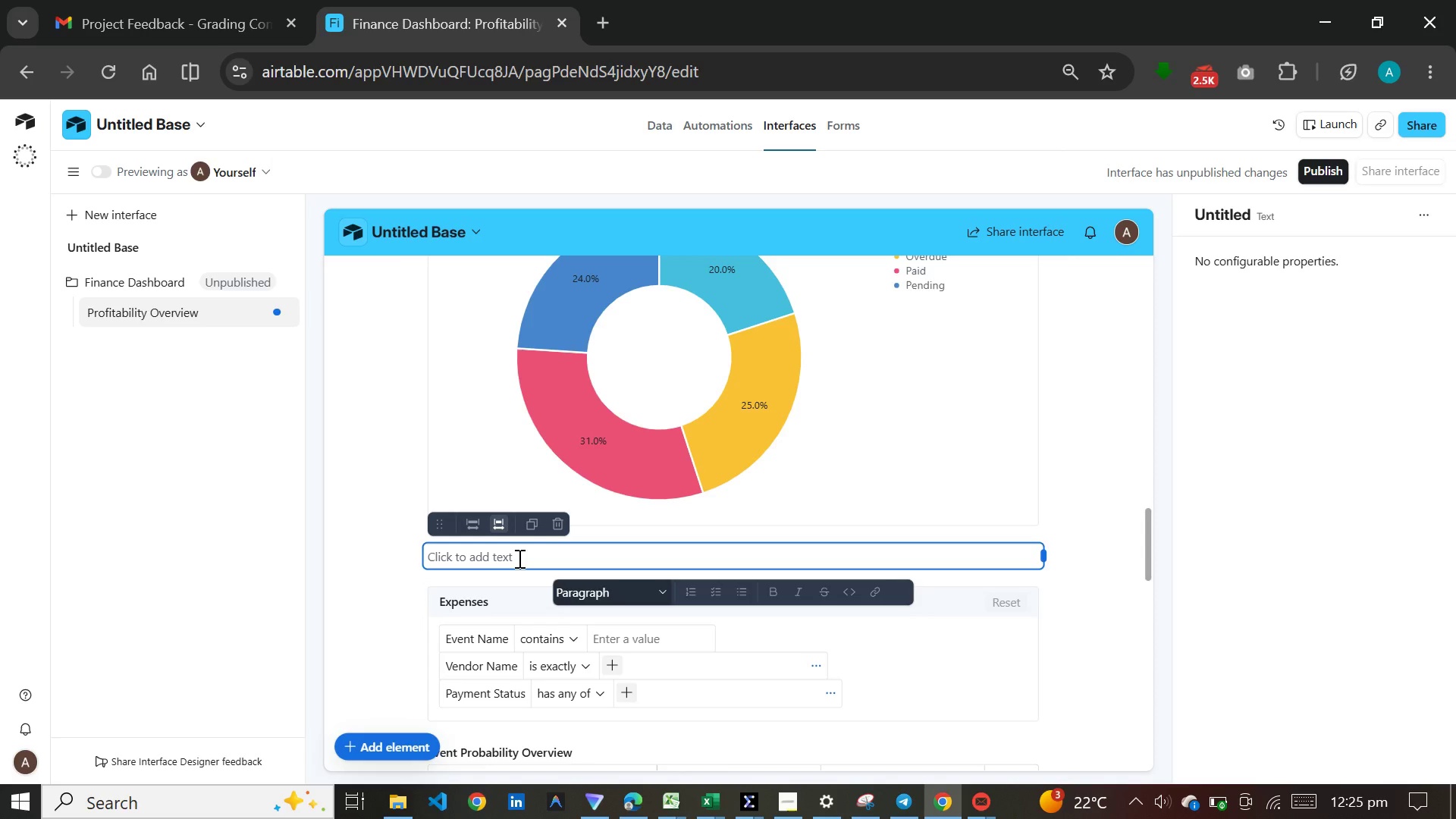 
key(Control+V)
 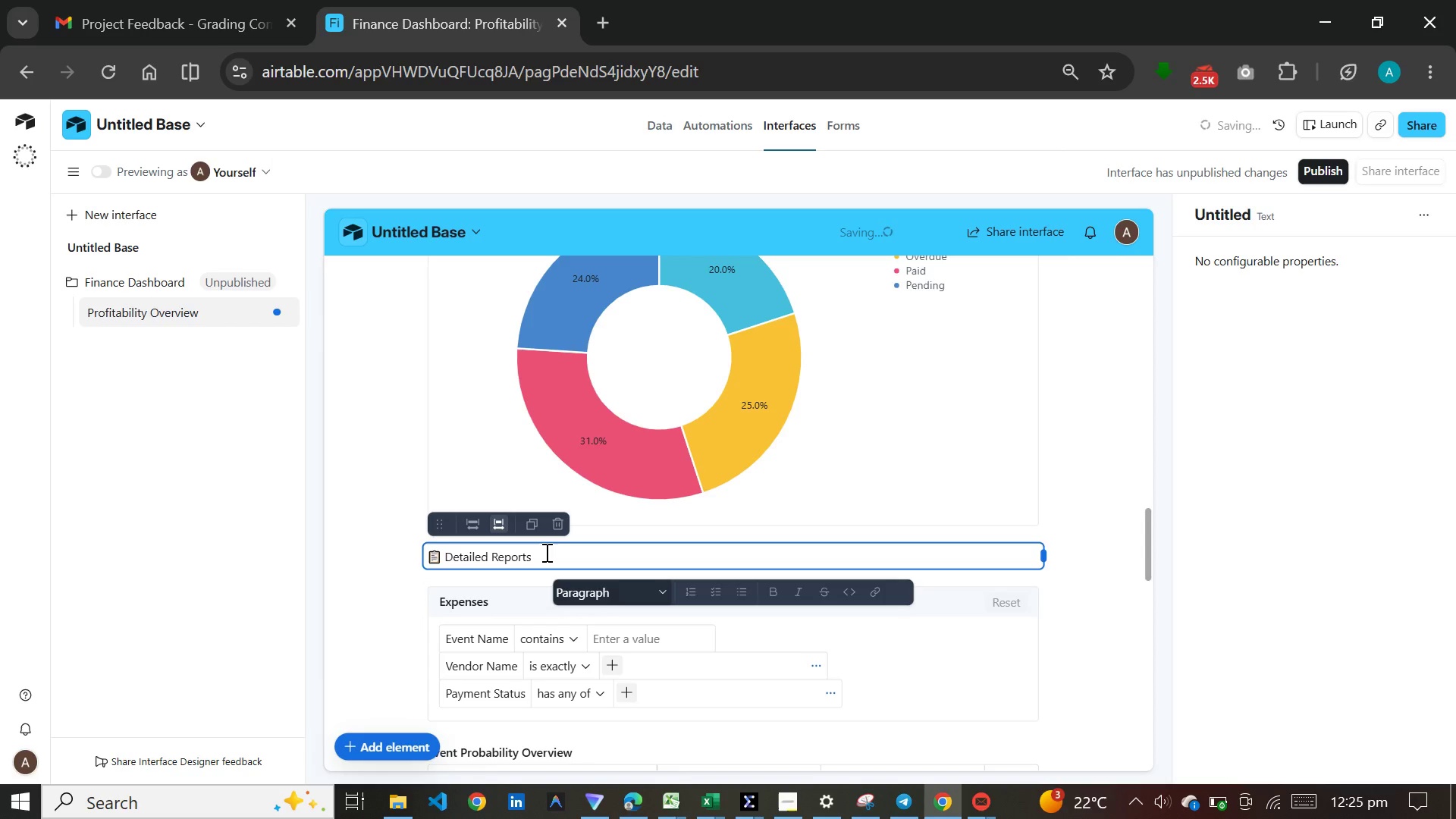 
left_click_drag(start_coordinate=[545, 552], to_coordinate=[430, 551])
 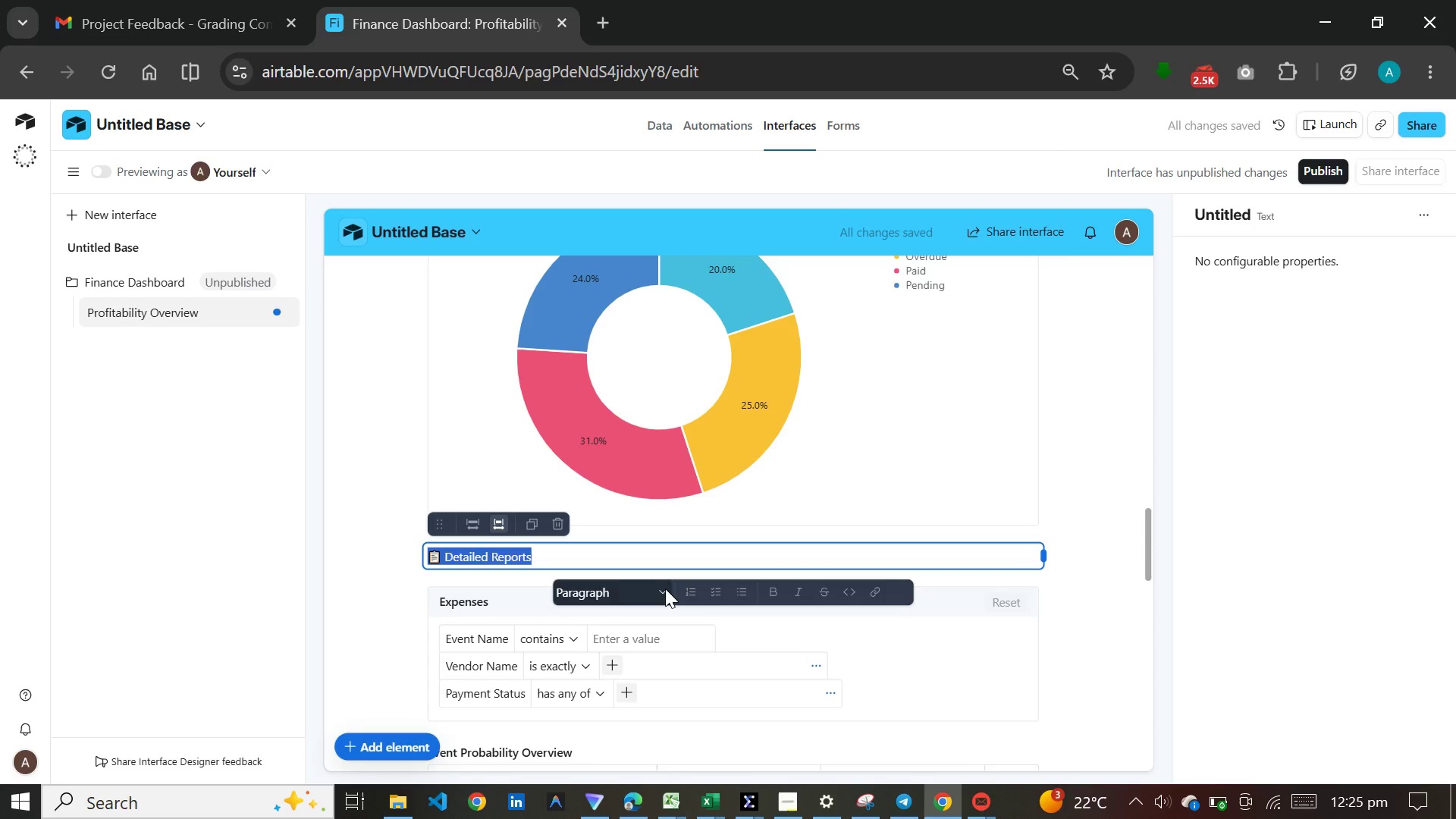 
left_click([665, 588])
 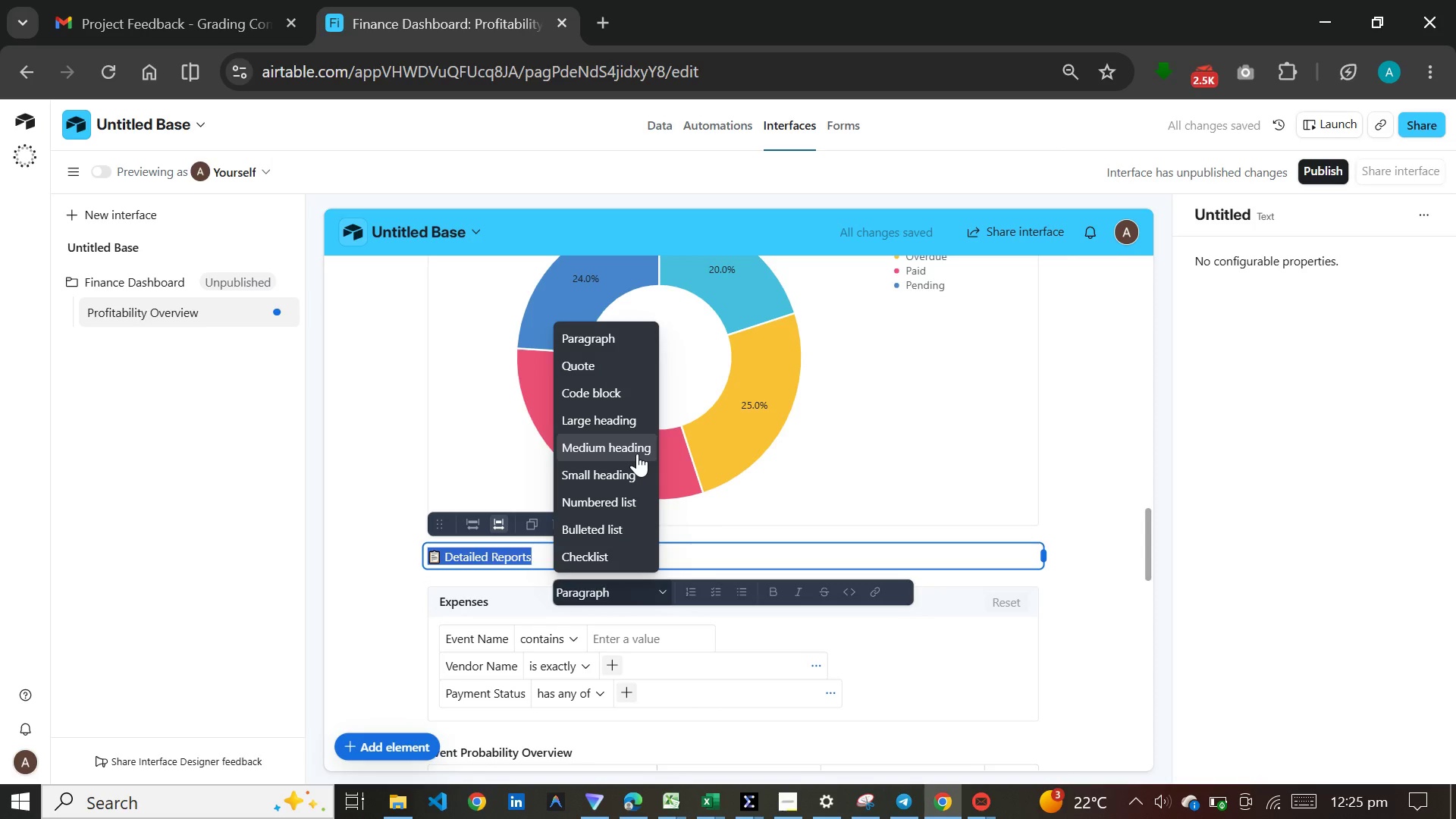 
left_click([637, 453])
 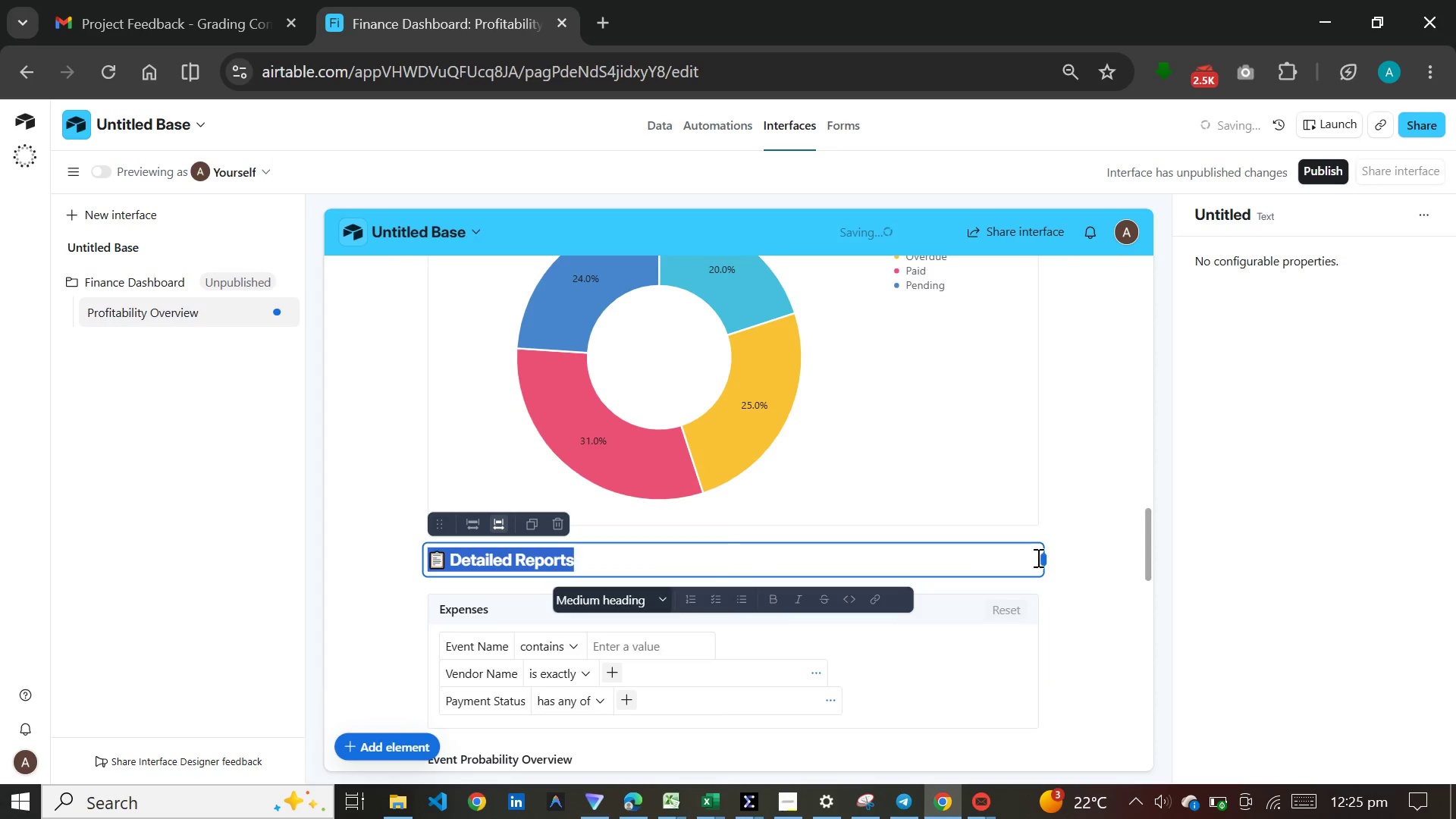 
left_click_drag(start_coordinate=[1040, 557], to_coordinate=[654, 562])
 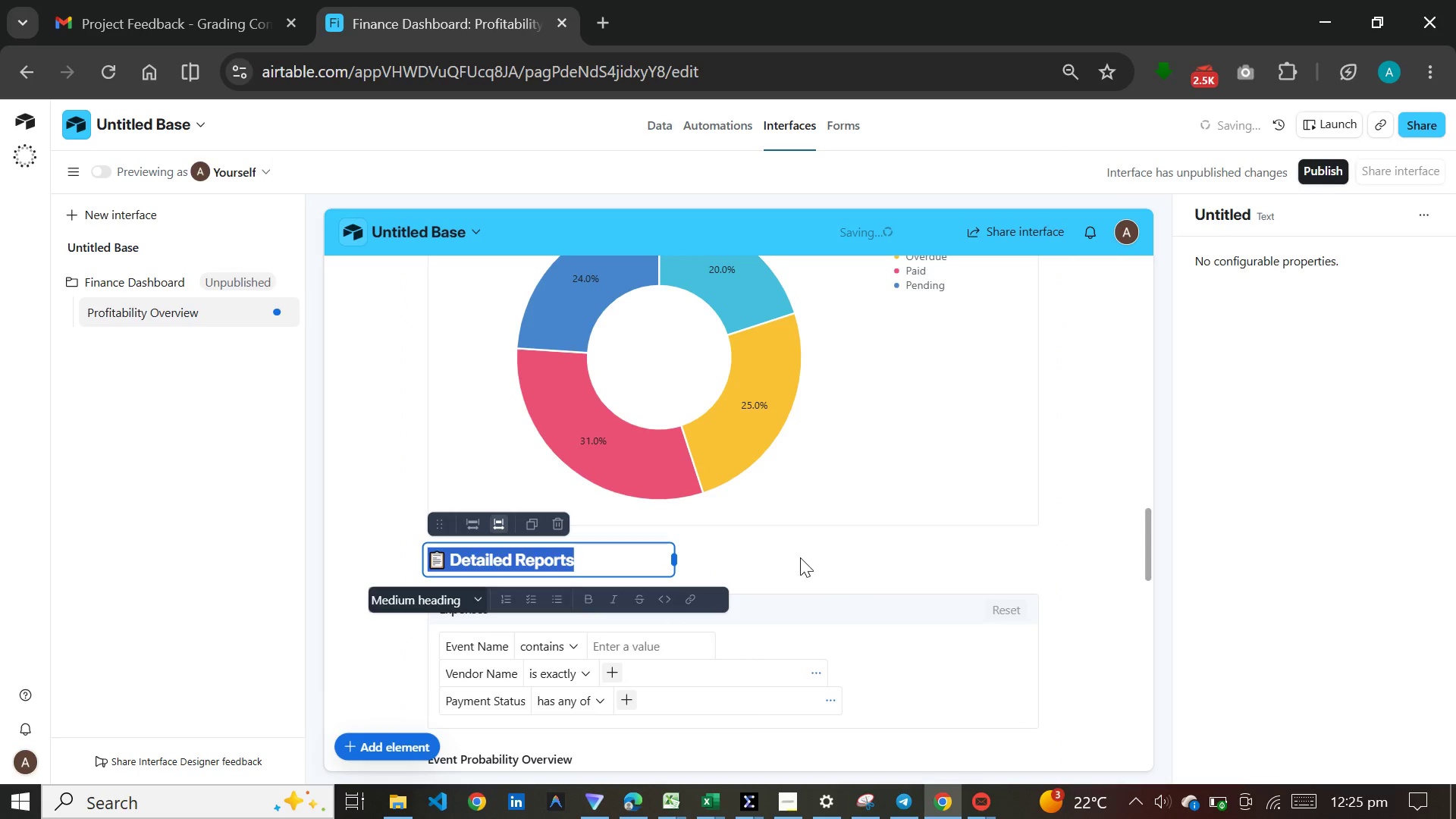 
left_click([822, 556])
 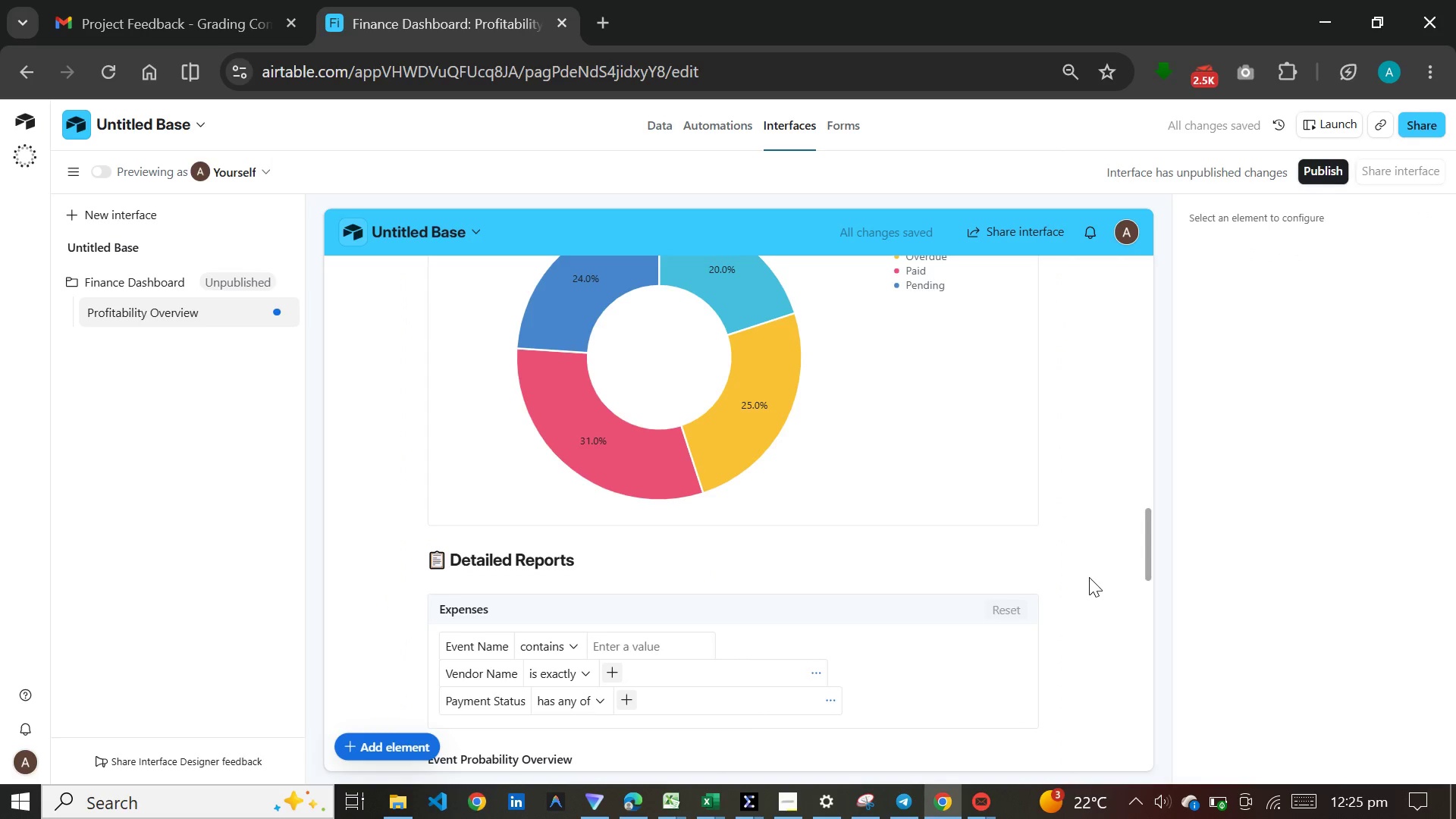 
scroll: coordinate [1085, 577], scroll_direction: down, amount: 39.0
 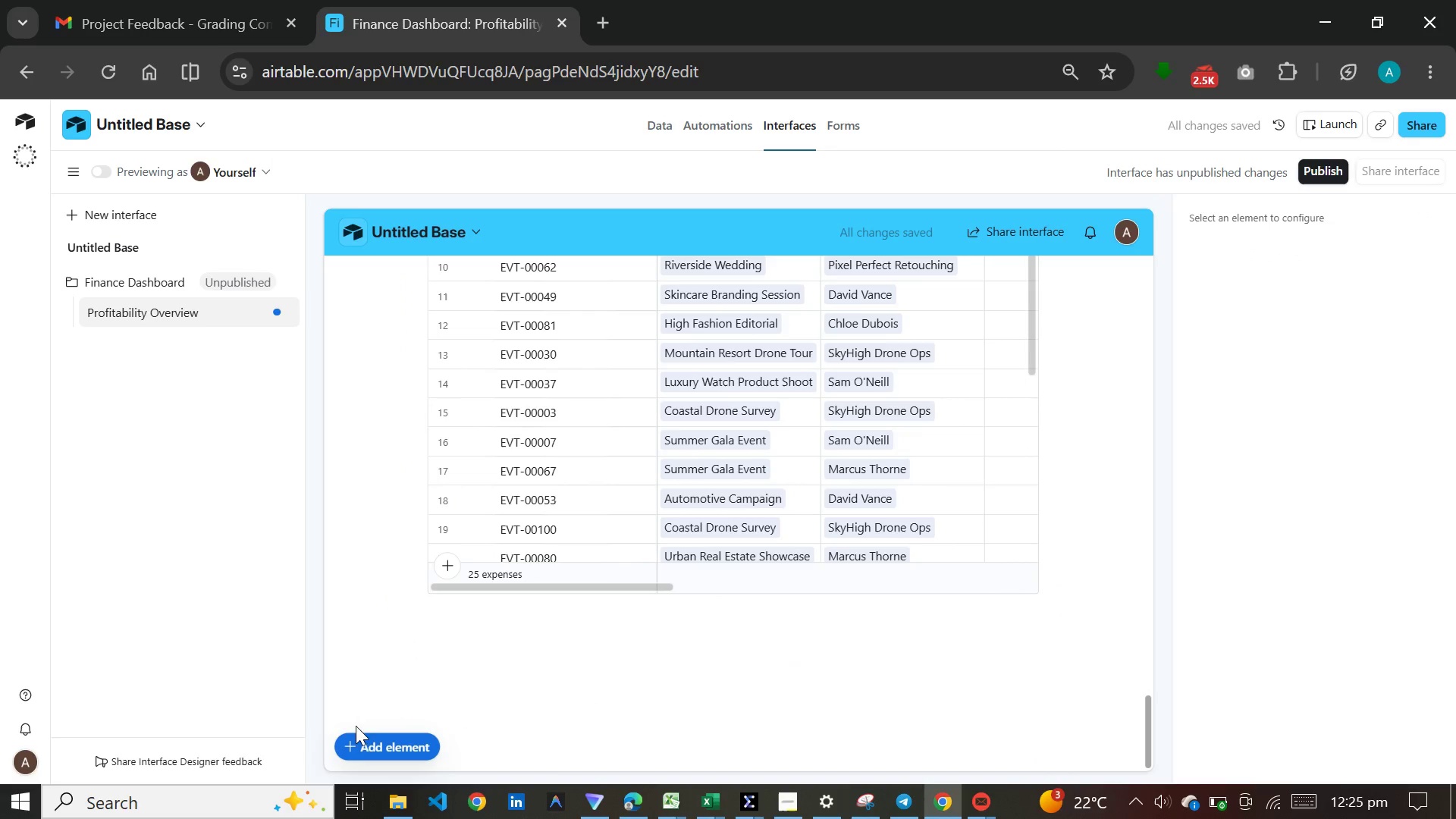 
left_click_drag(start_coordinate=[367, 735], to_coordinate=[372, 735])
 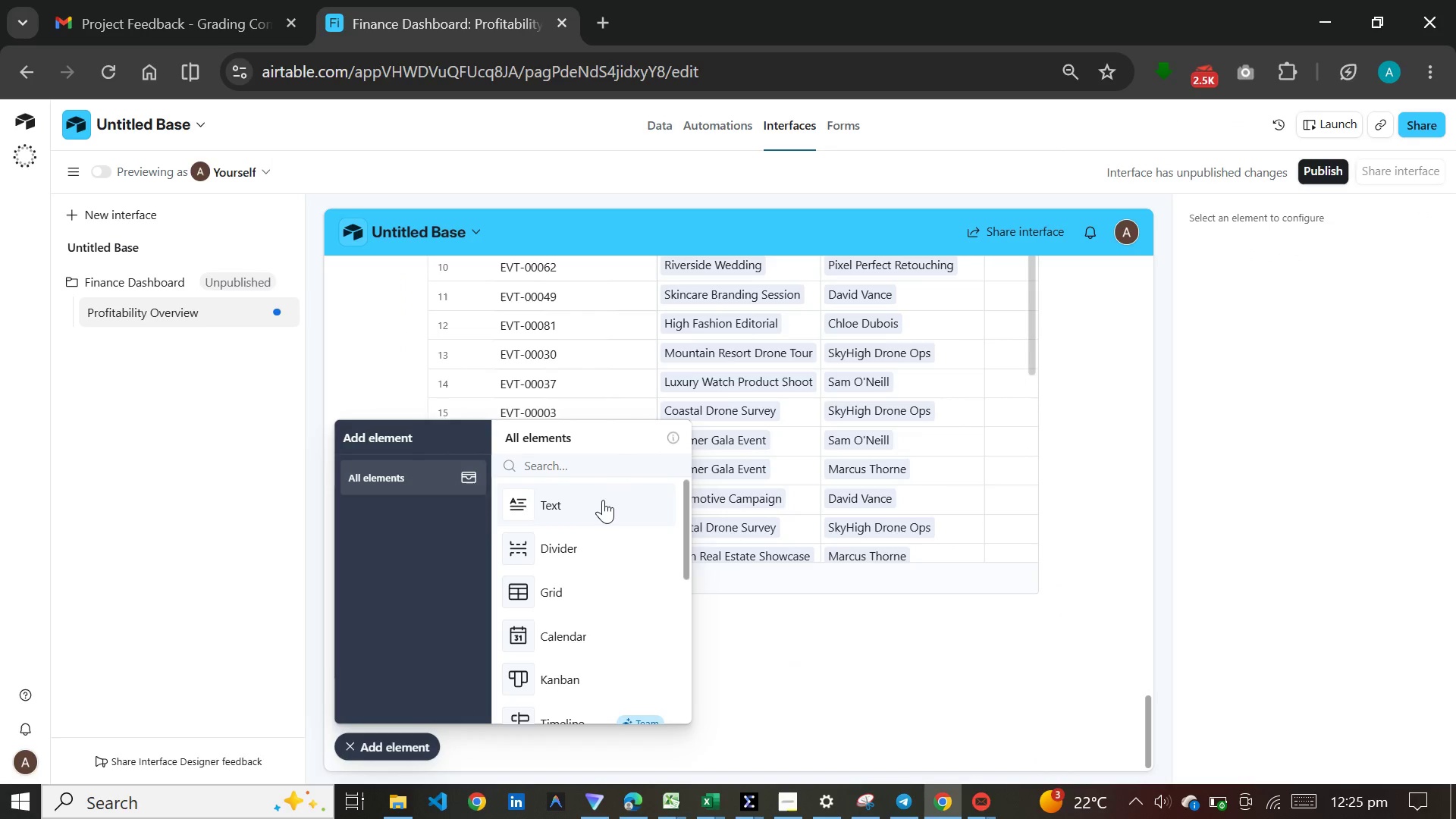 
left_click([603, 500])
 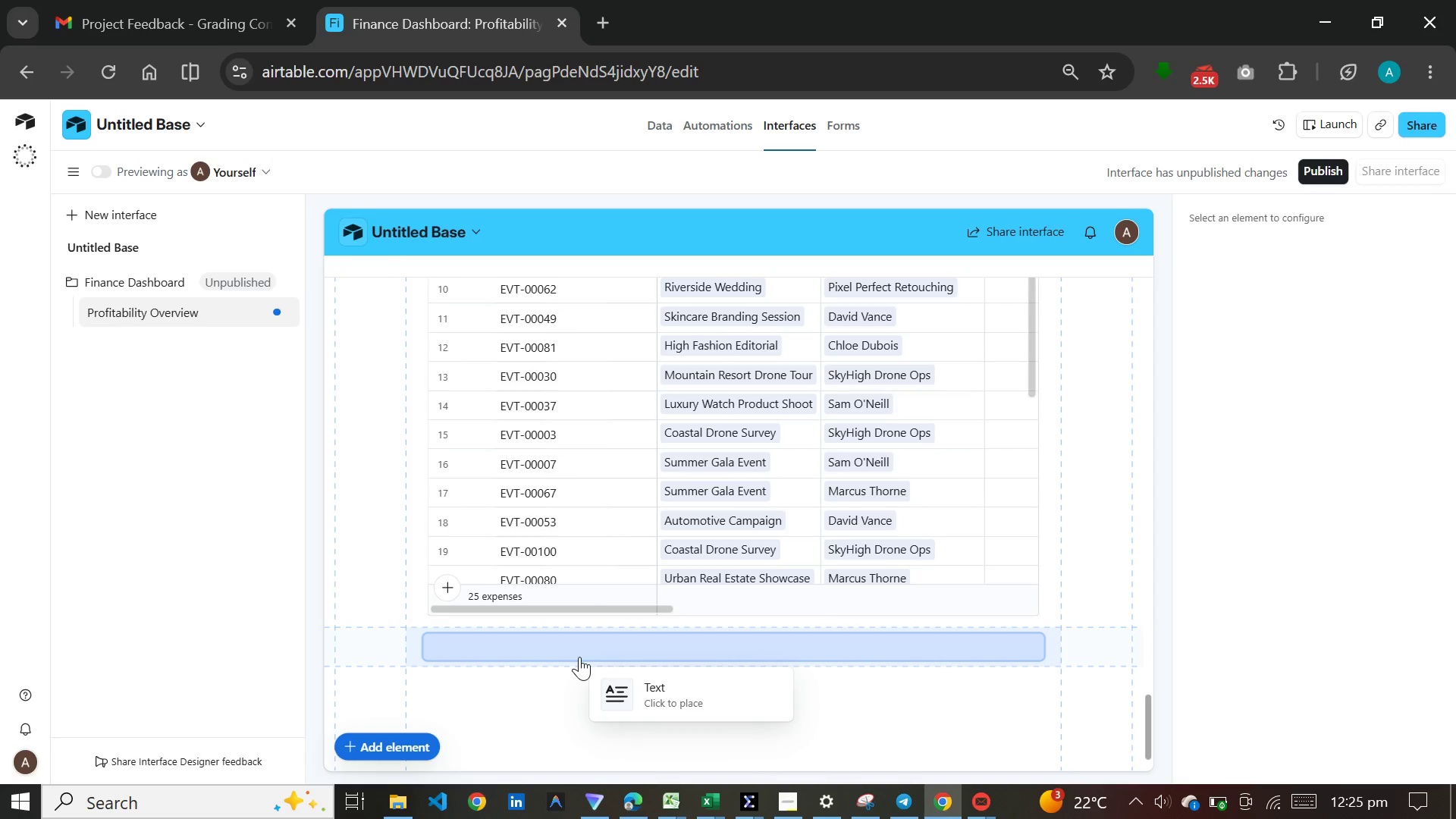 
left_click([579, 657])
 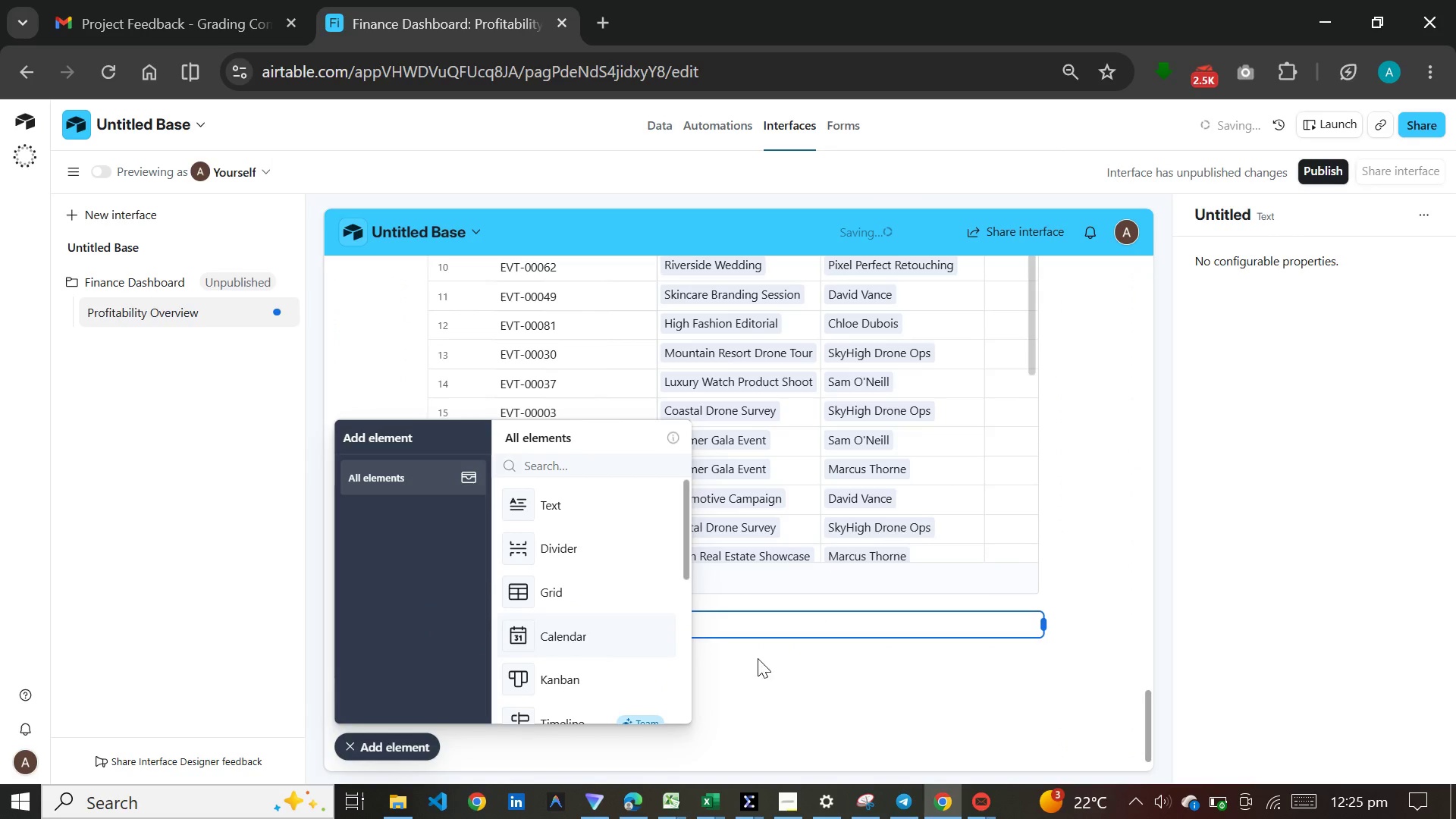 
left_click([808, 682])
 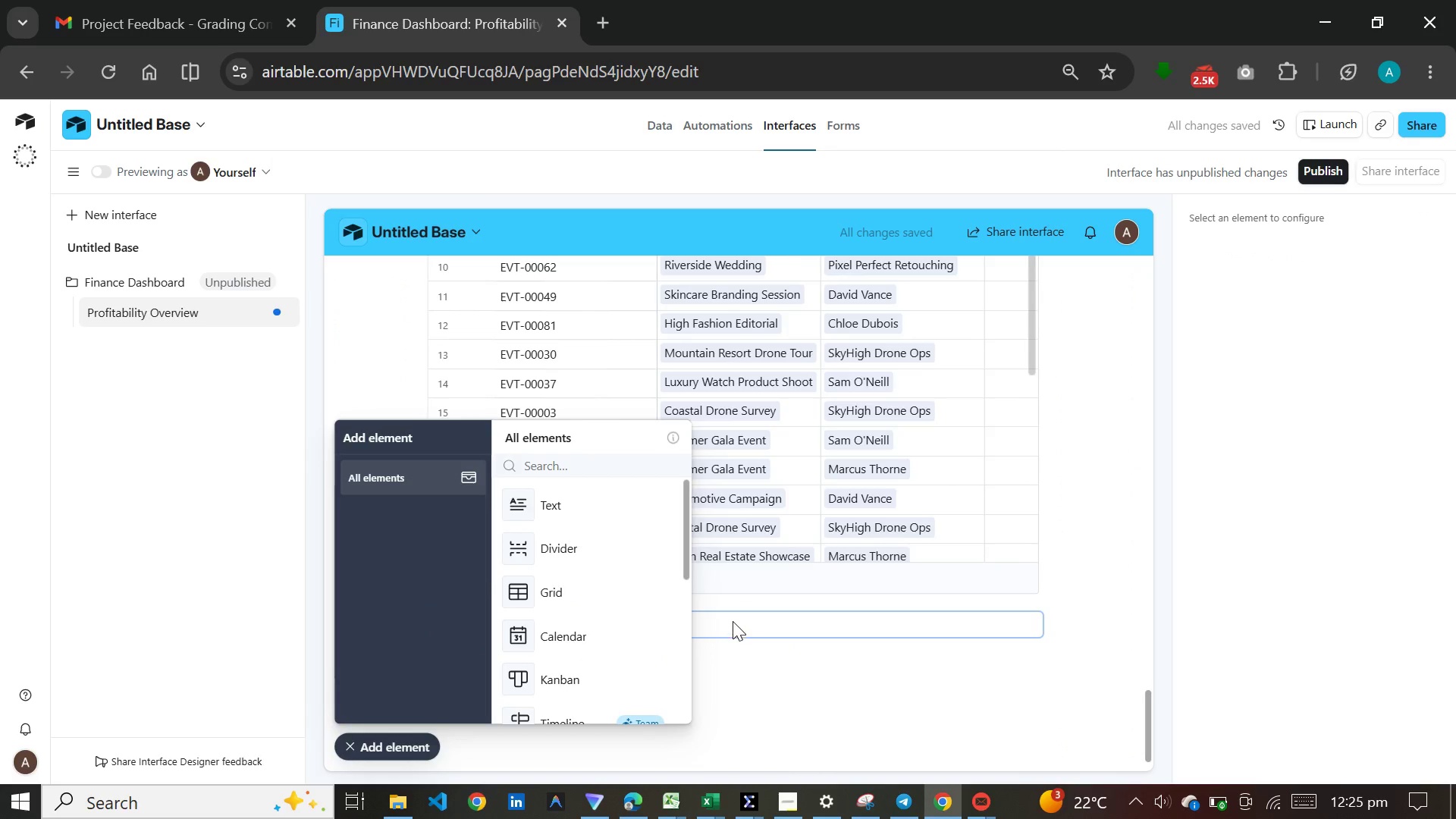 
left_click([733, 621])
 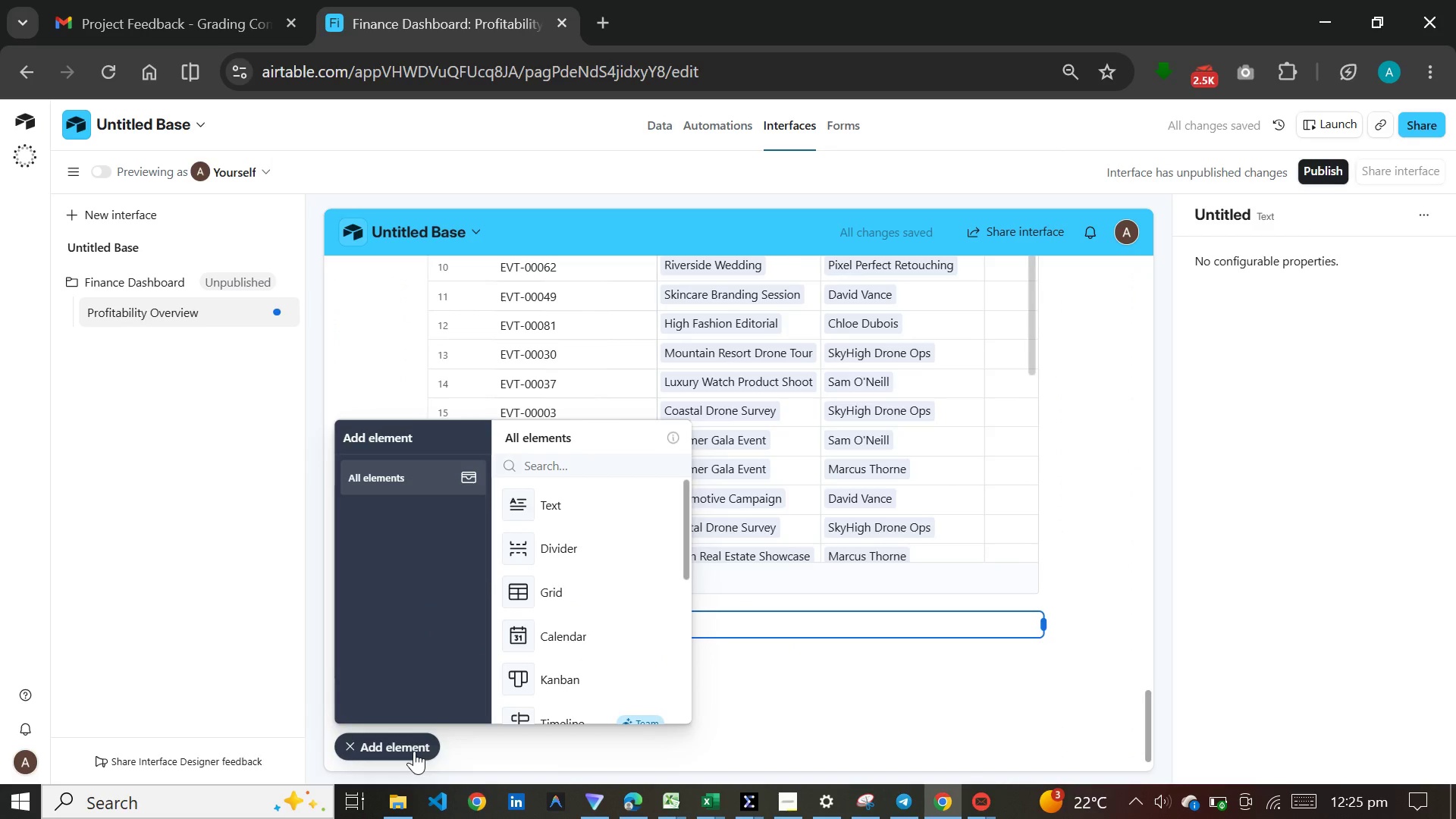 
left_click_drag(start_coordinate=[414, 751], to_coordinate=[414, 746])
 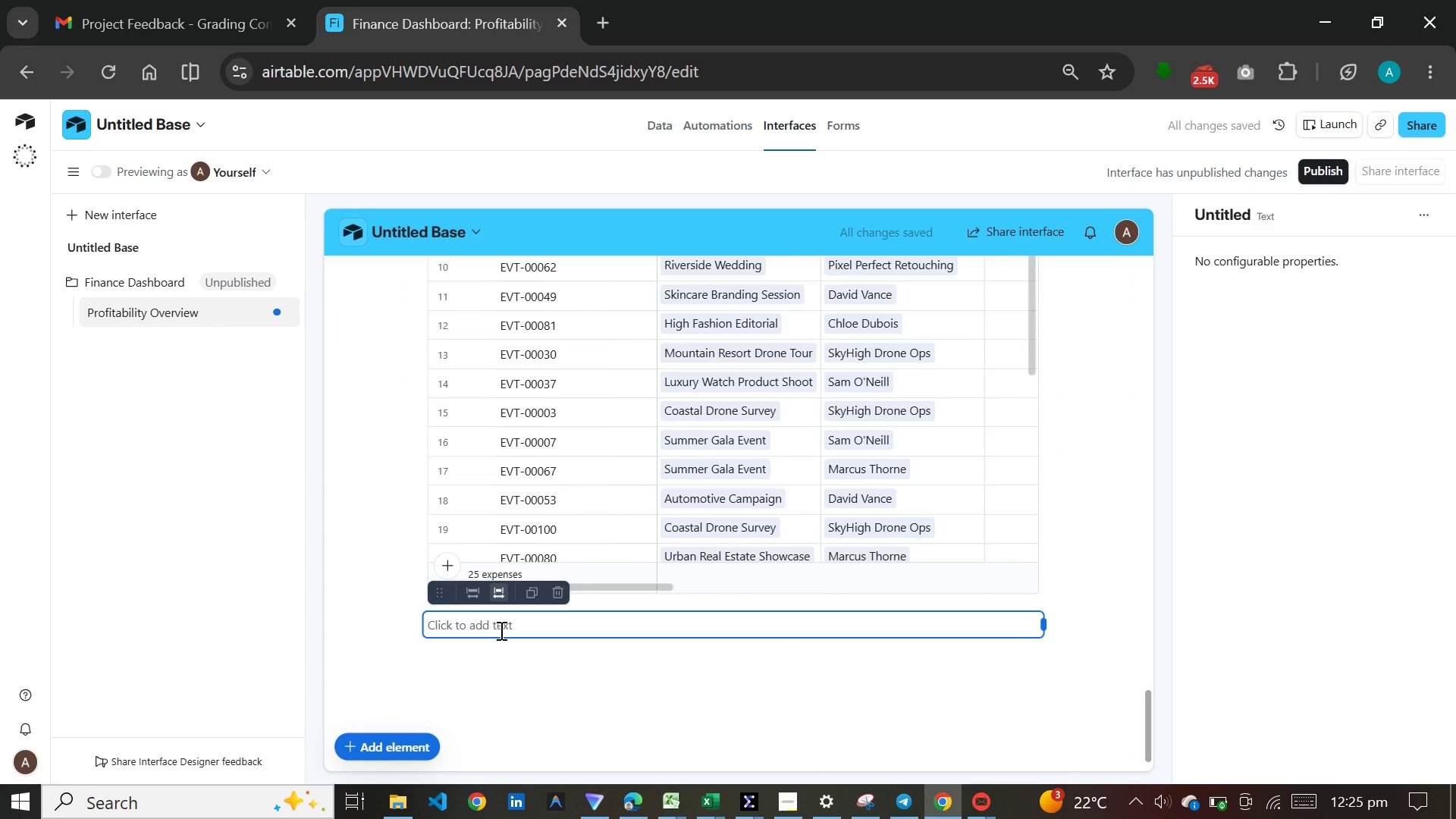 
left_click([500, 630])
 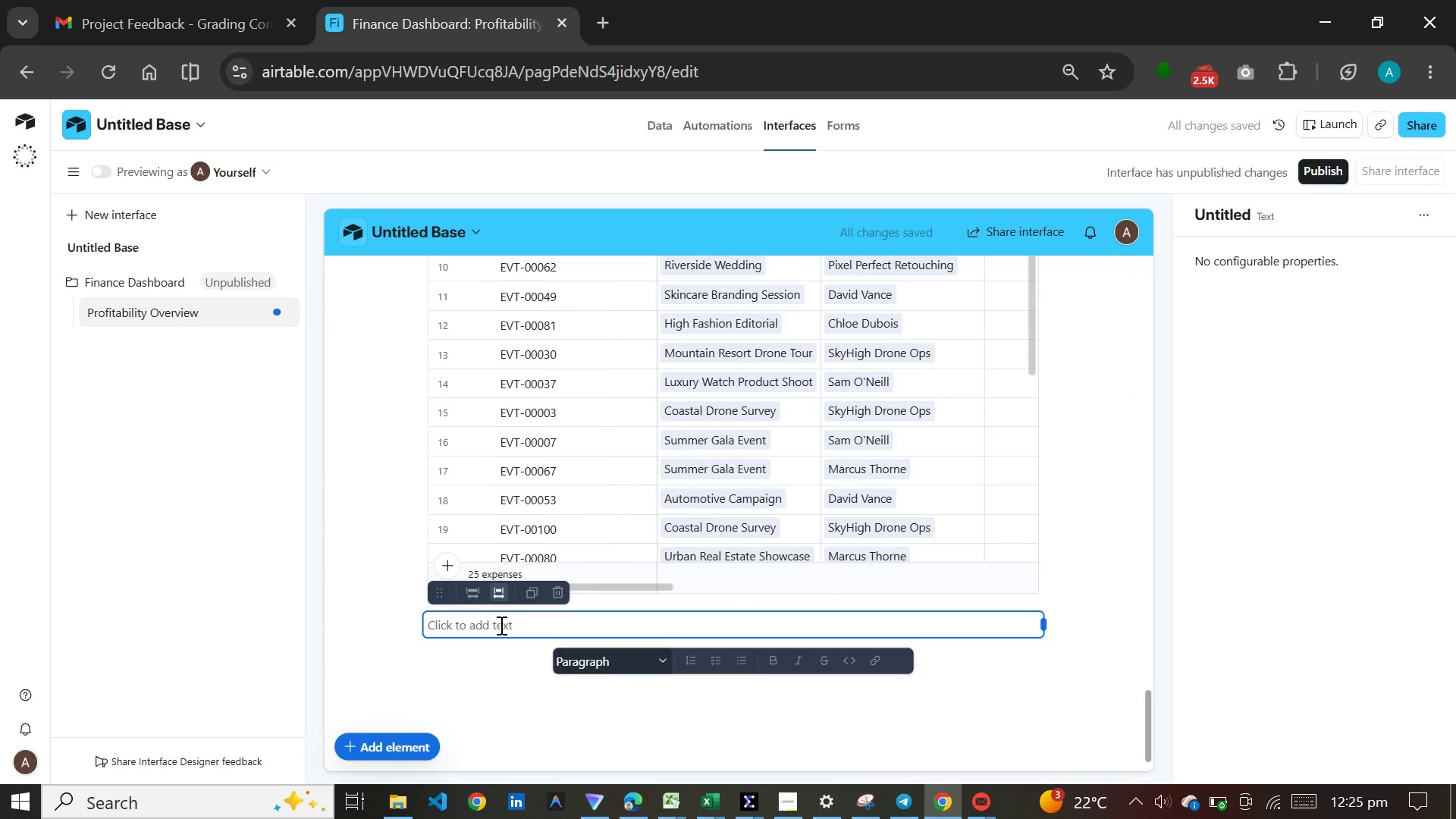 
key(Meta+V)
 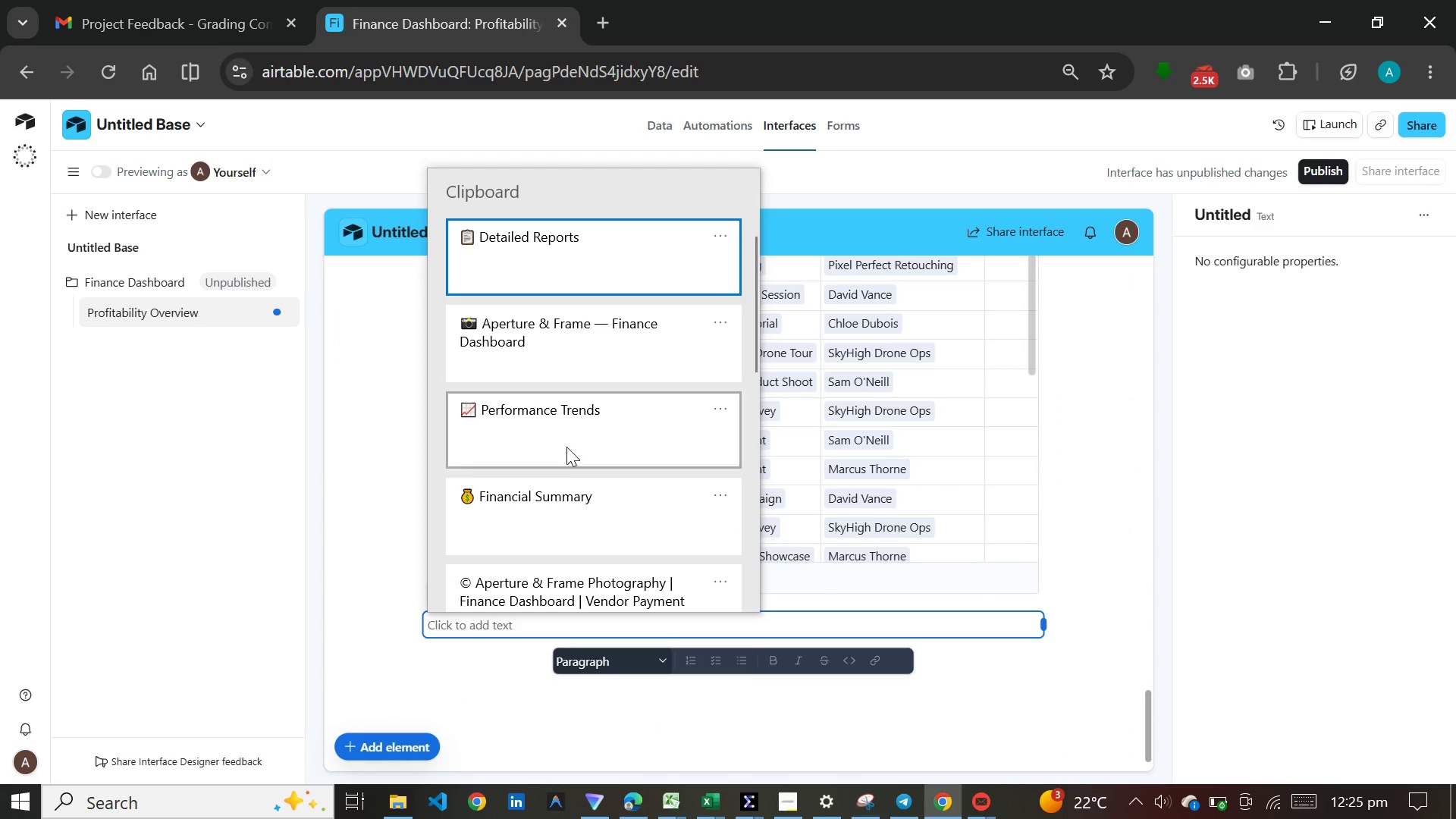 
left_click([557, 585])
 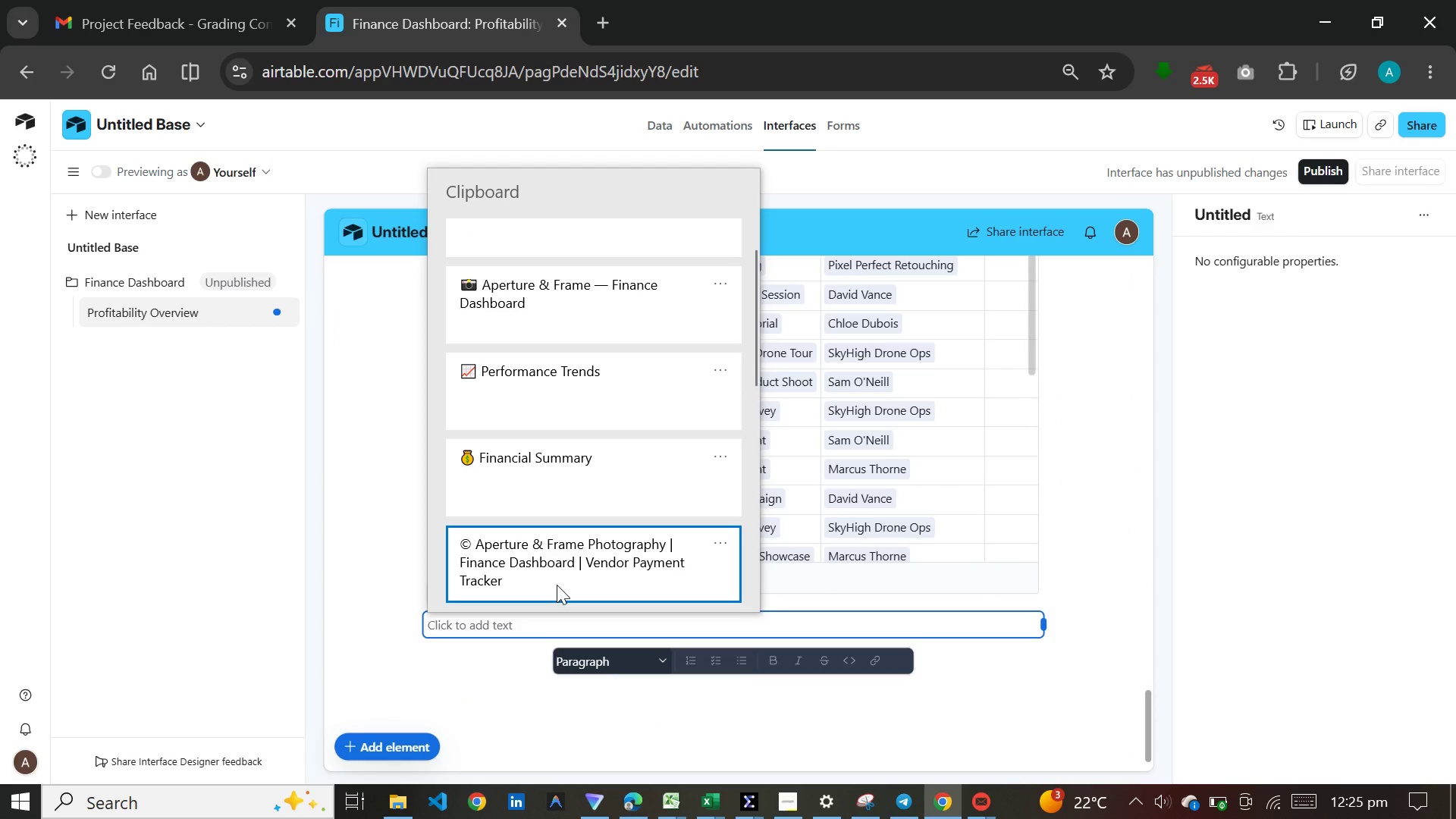 
key(Control+ControlLeft)
 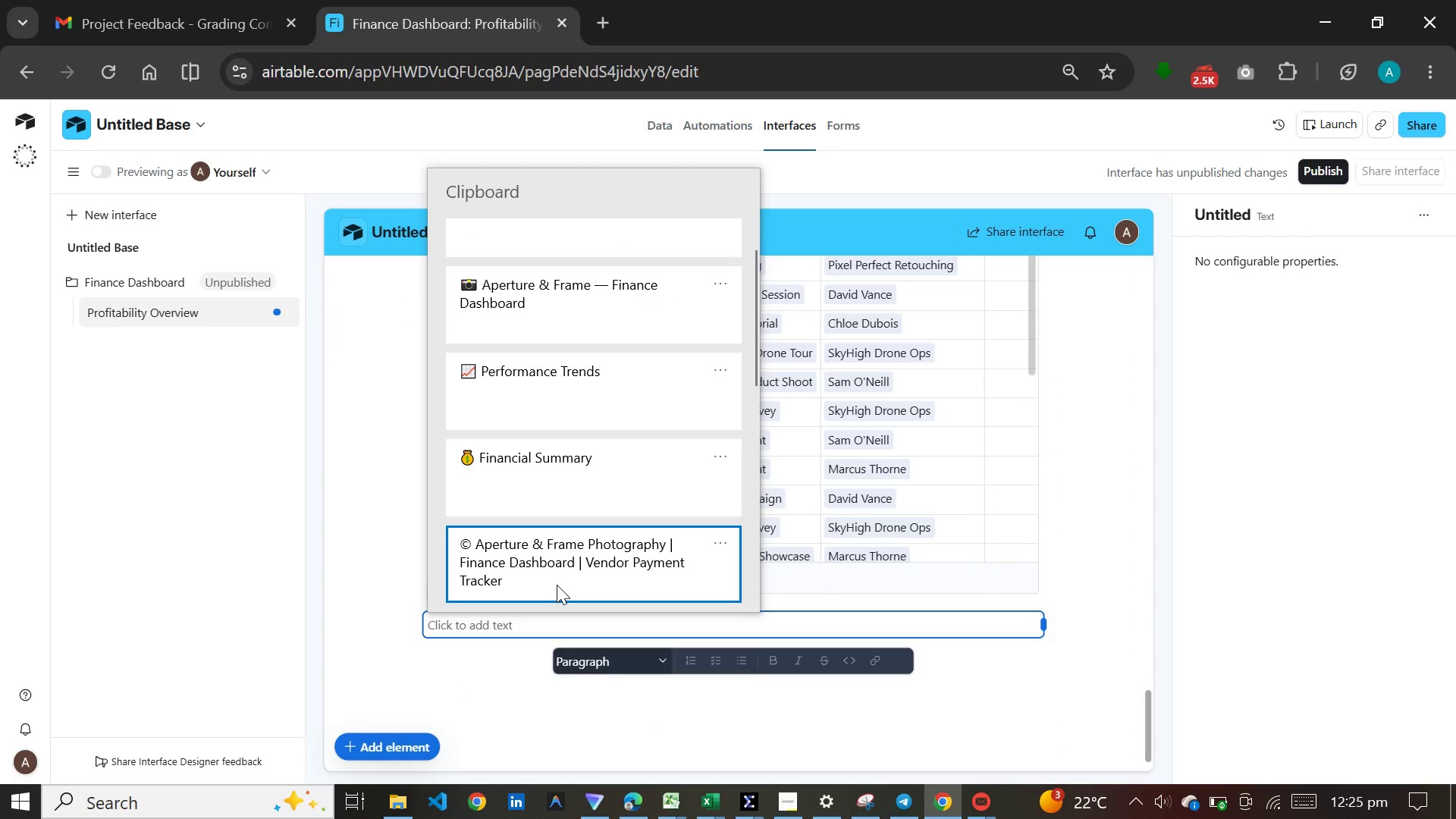 
key(Control+V)
 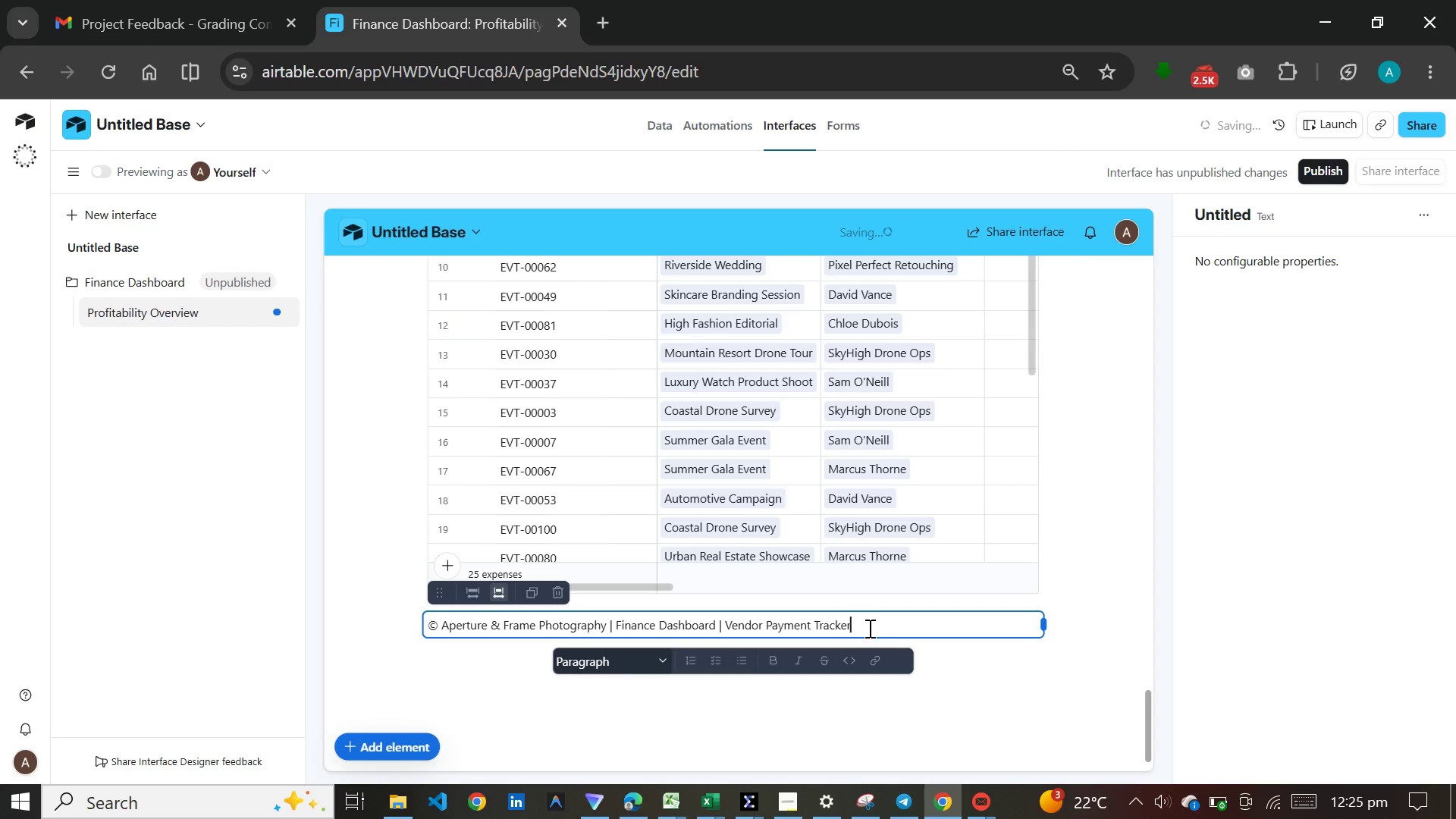 
left_click_drag(start_coordinate=[860, 623], to_coordinate=[432, 627])
 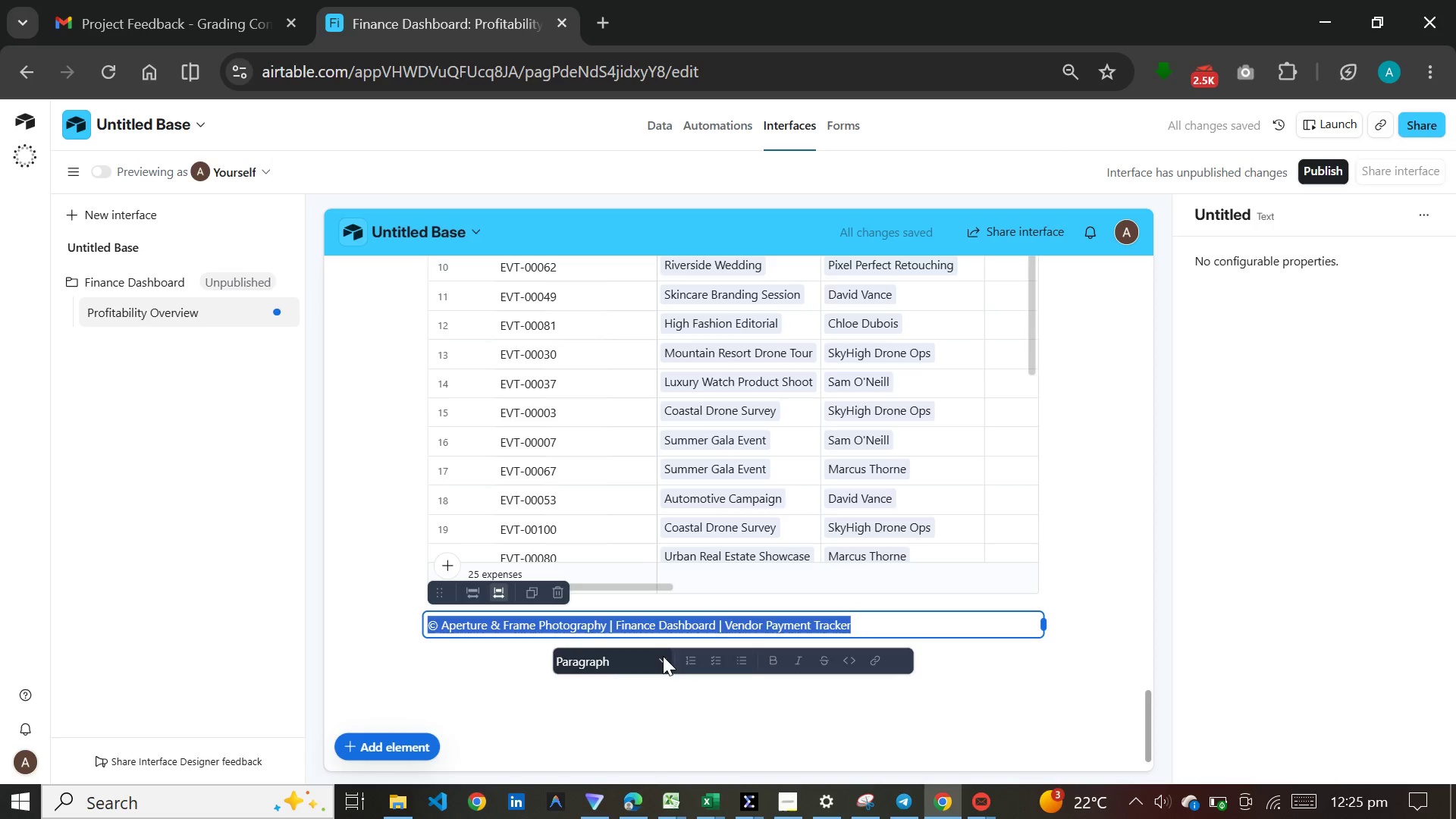 
left_click([659, 657])
 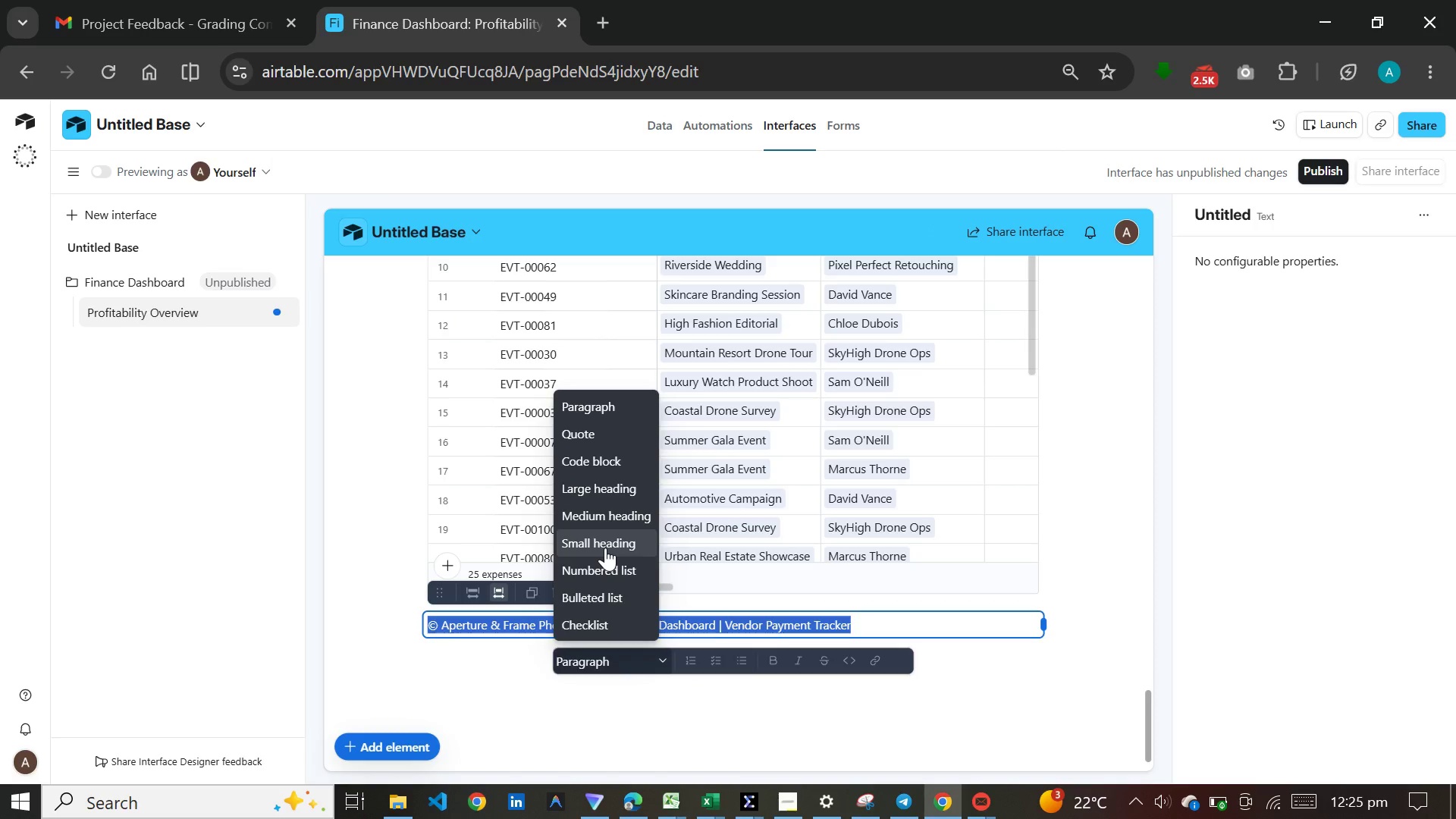 
left_click([605, 548])
 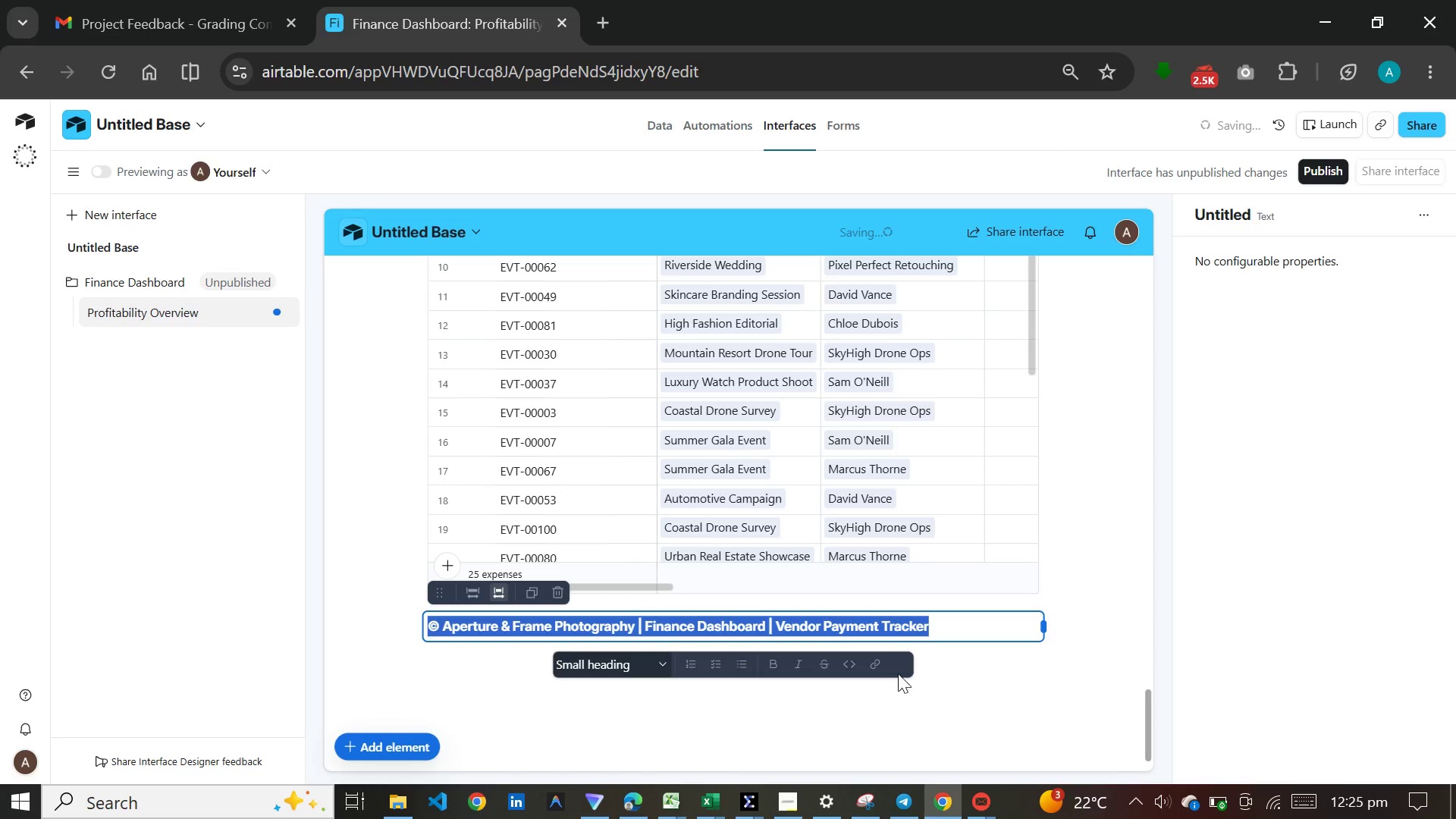 
left_click([978, 692])
 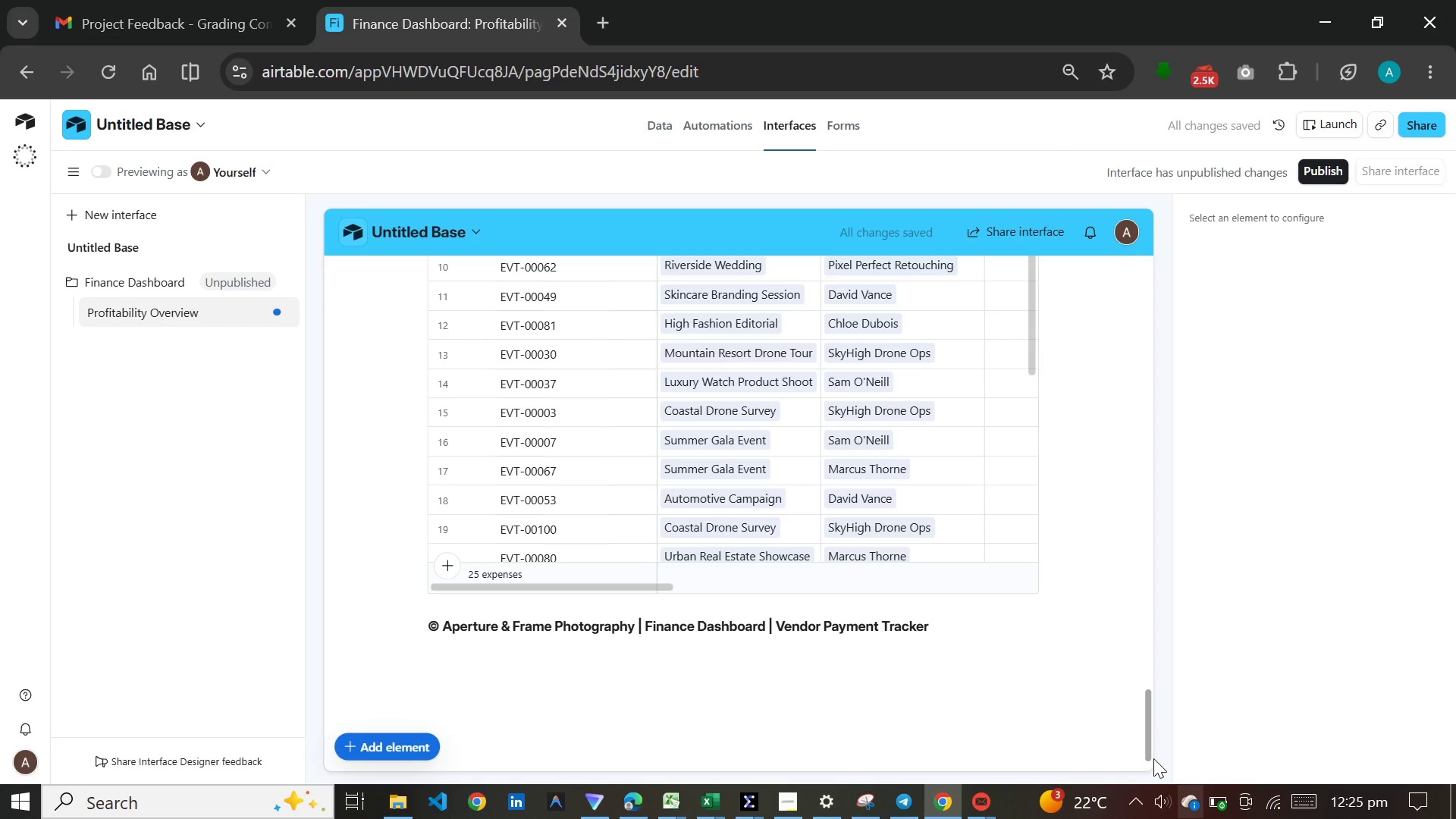 
scroll: coordinate [1104, 701], scroll_direction: up, amount: 82.0
 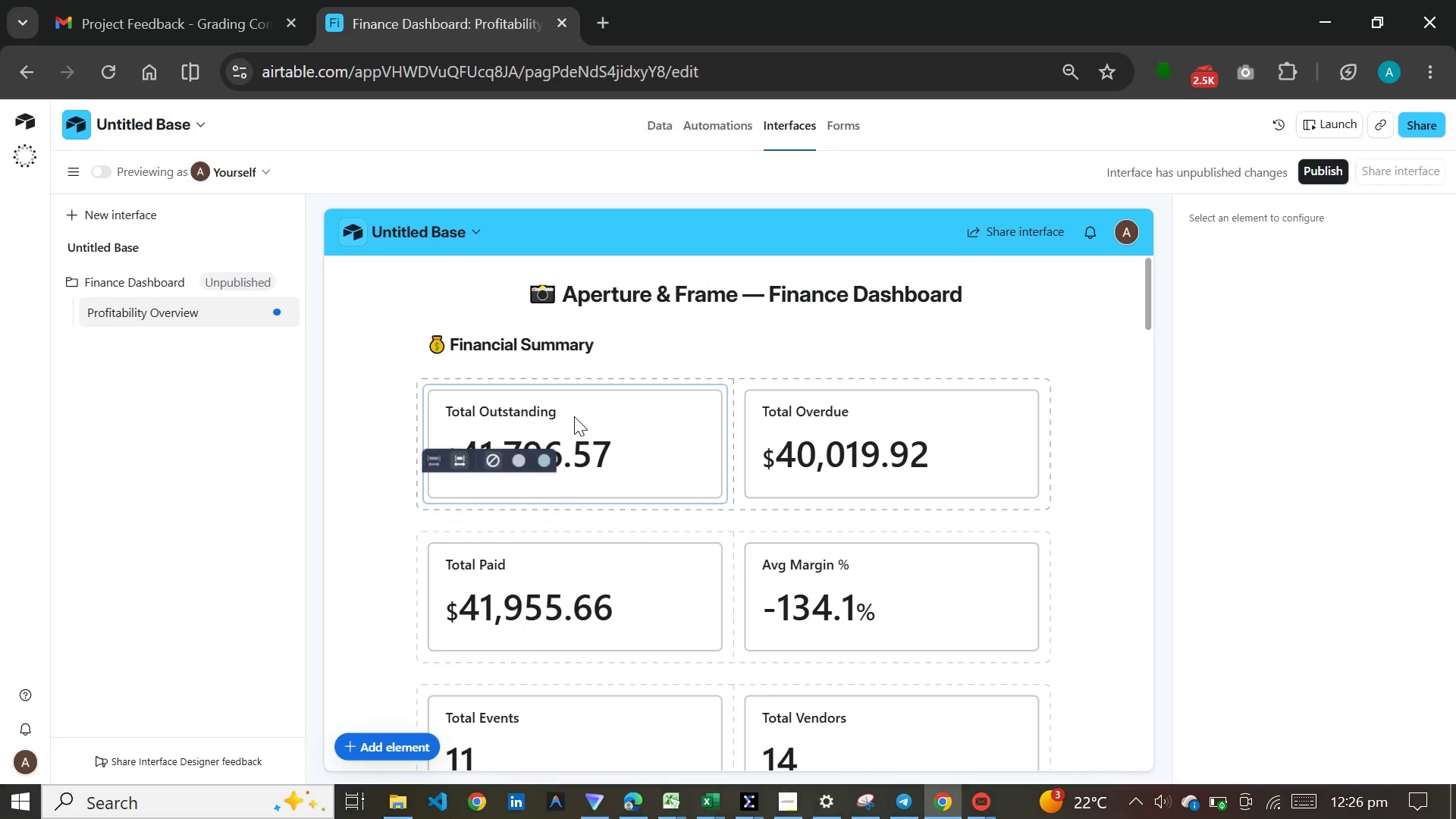 
left_click([574, 416])
 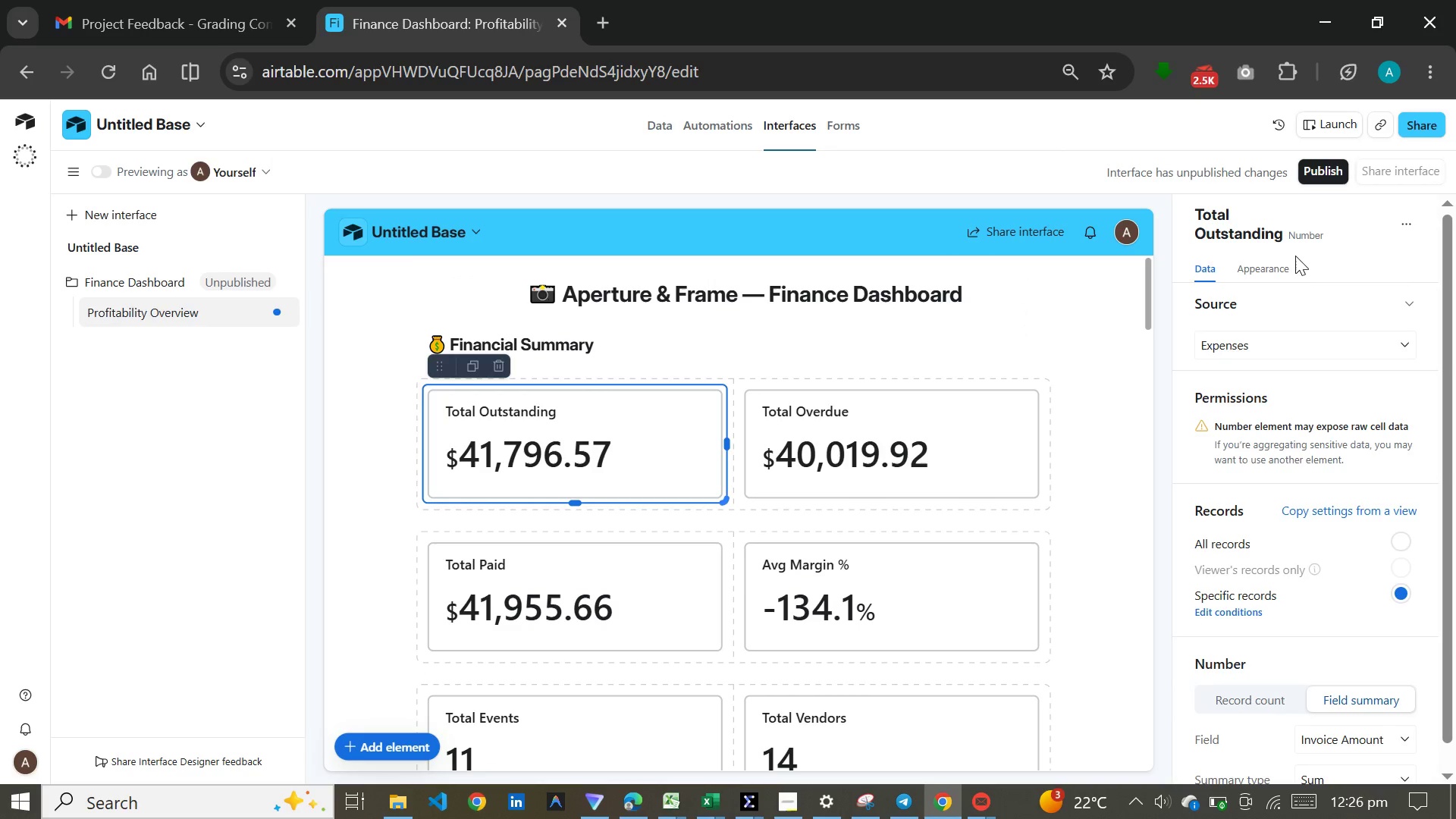 
double_click([1282, 264])
 